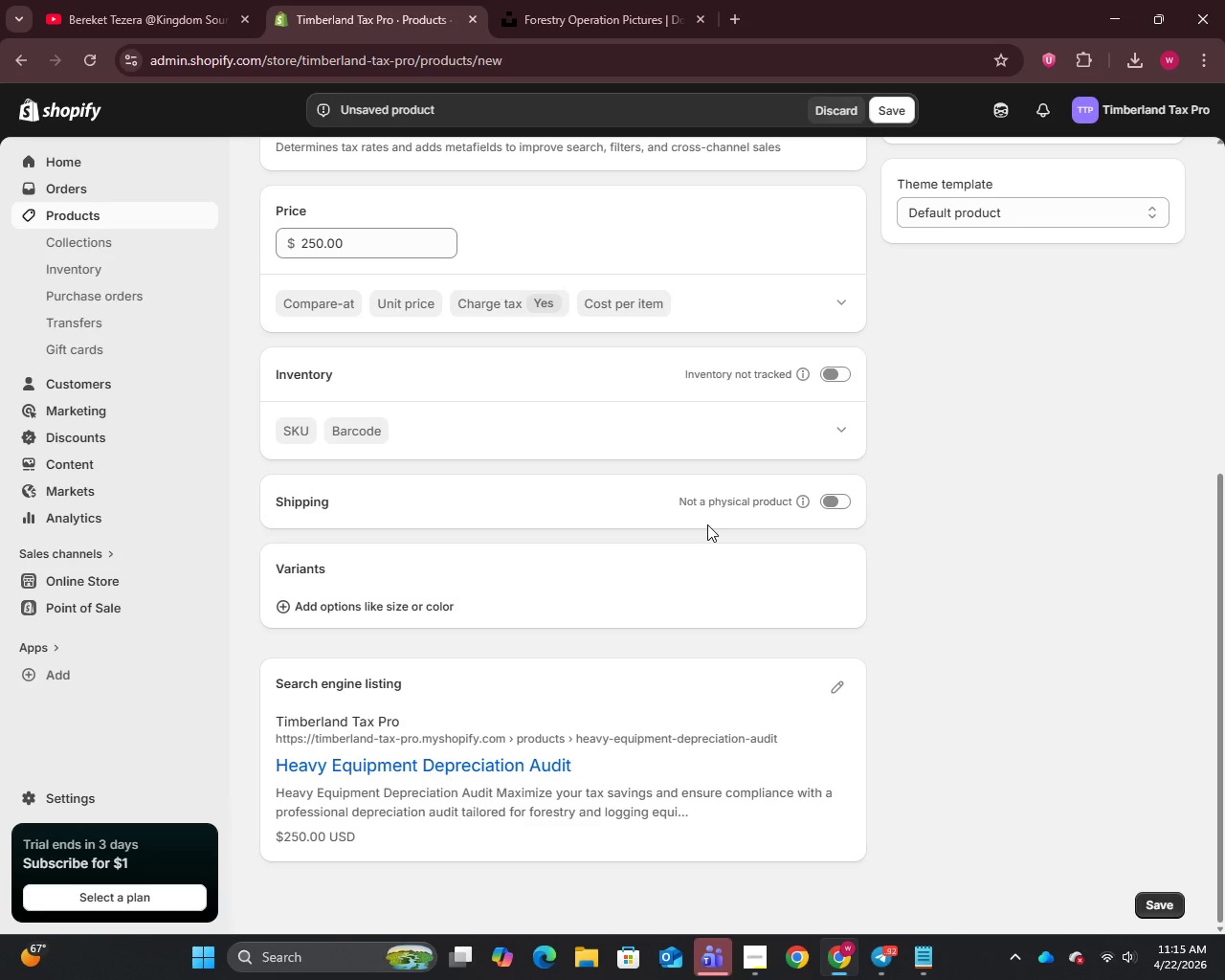 
scroll: coordinate [399, 413], scroll_direction: down, amount: 1.0
 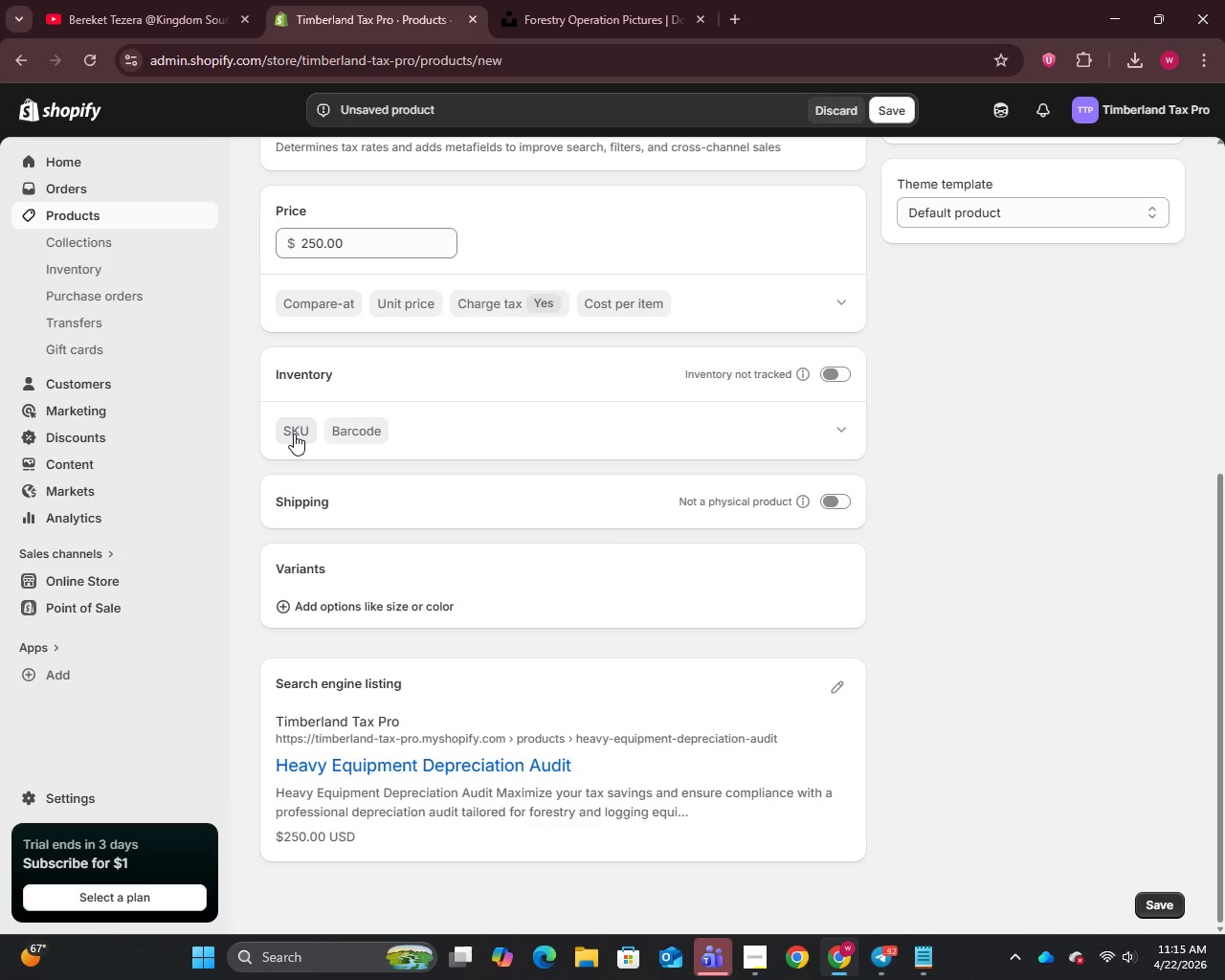 
left_click([294, 434])
 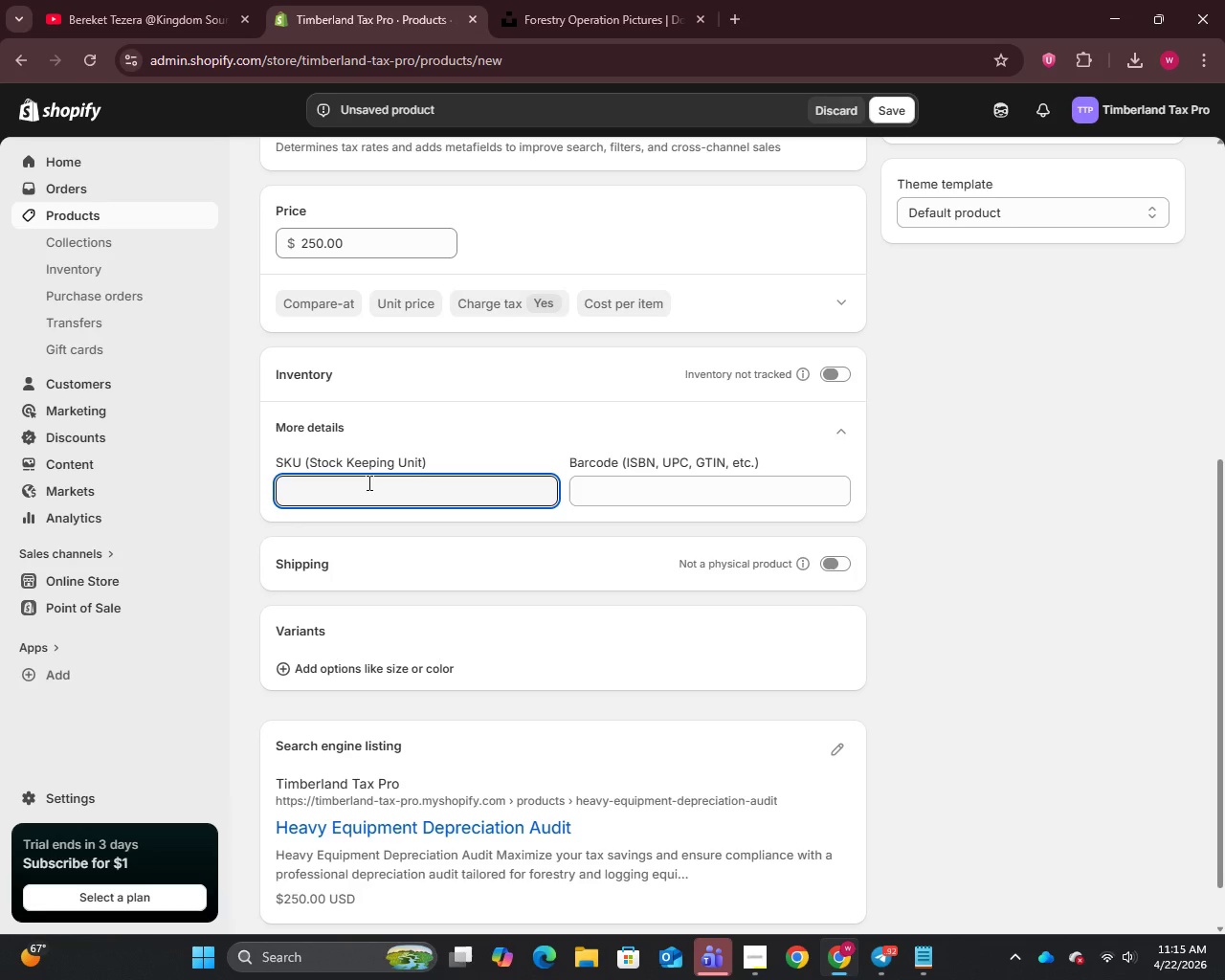 
wait(16.58)
 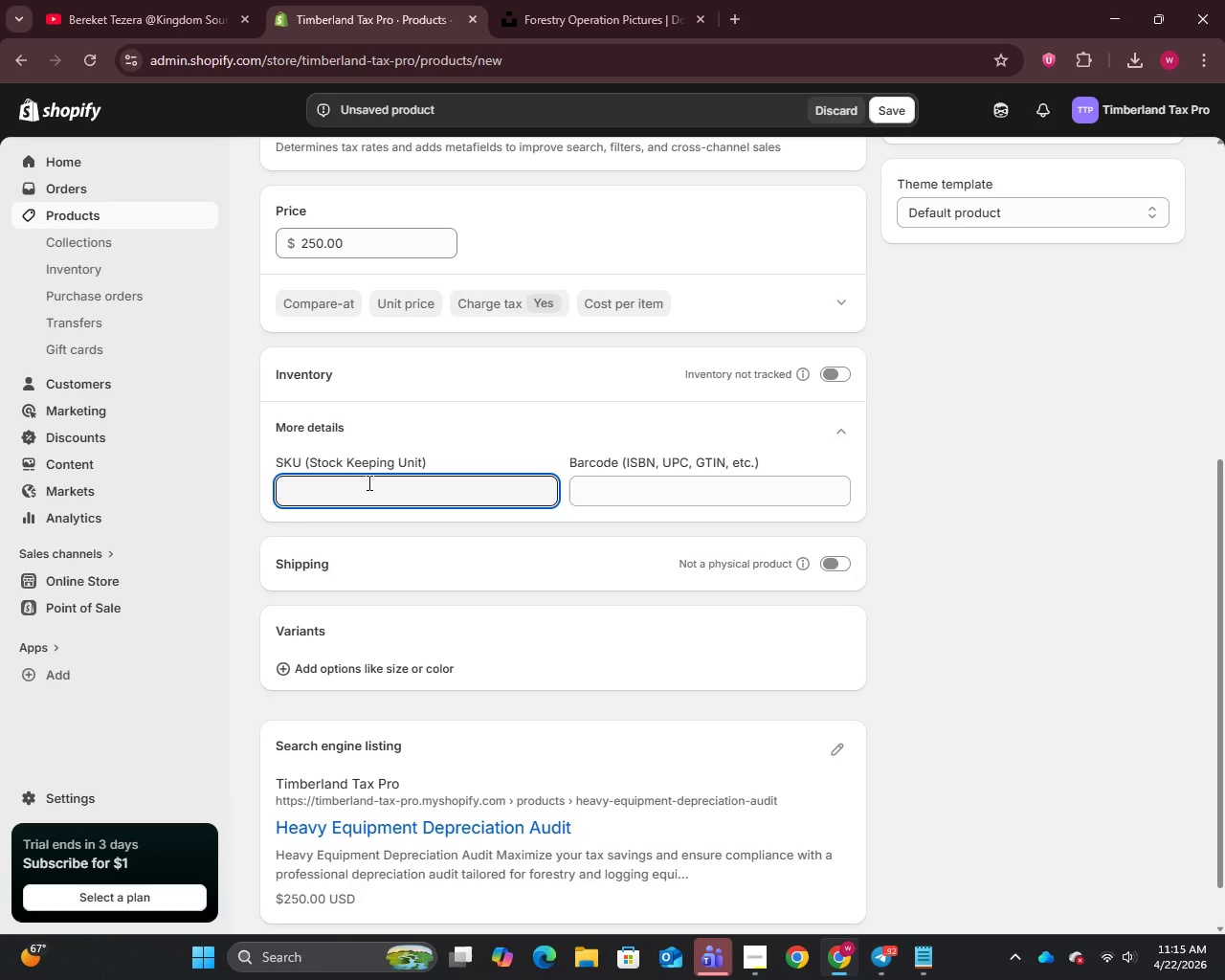 
type(TTP-AUD-002)
 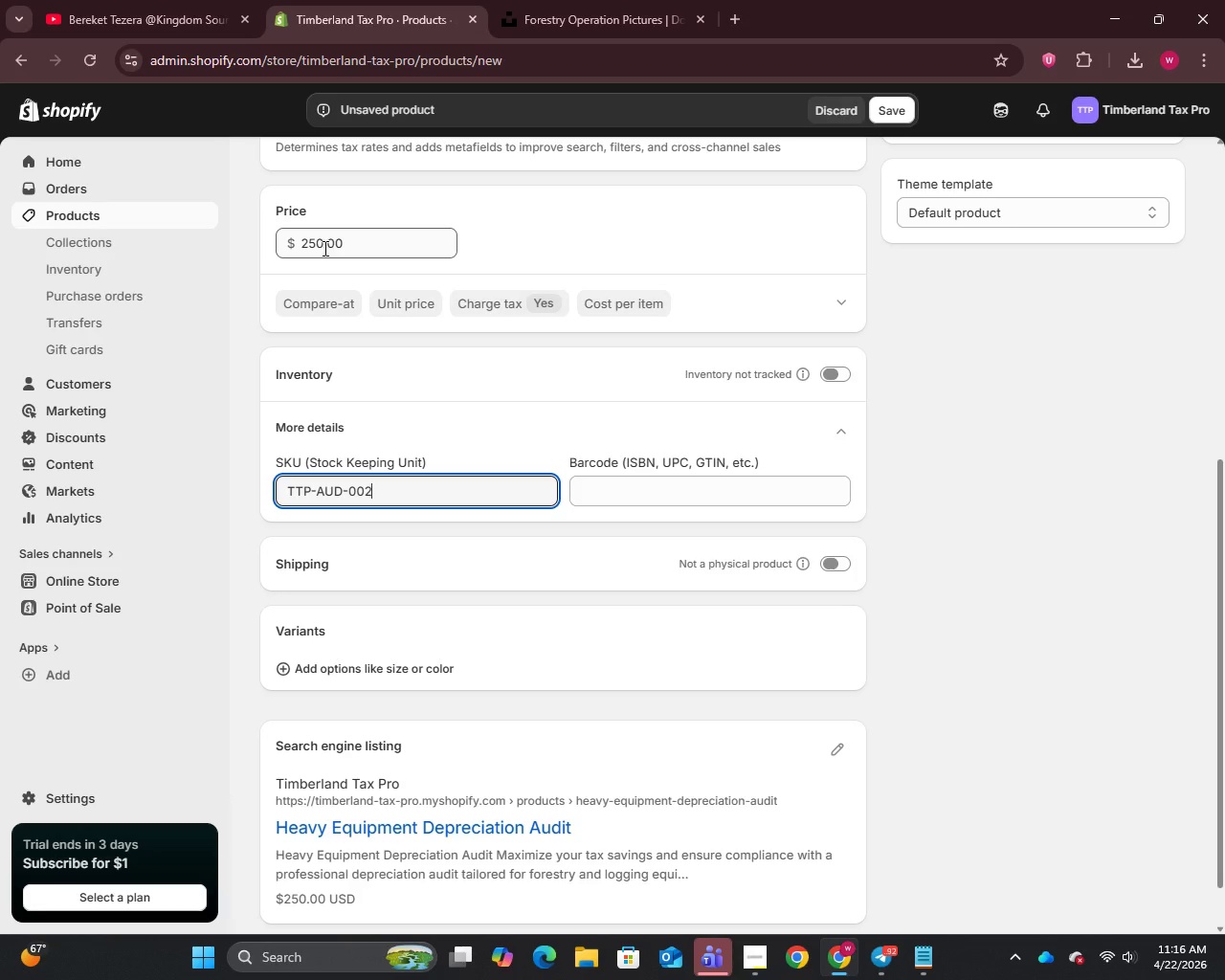 
wait(20.16)
 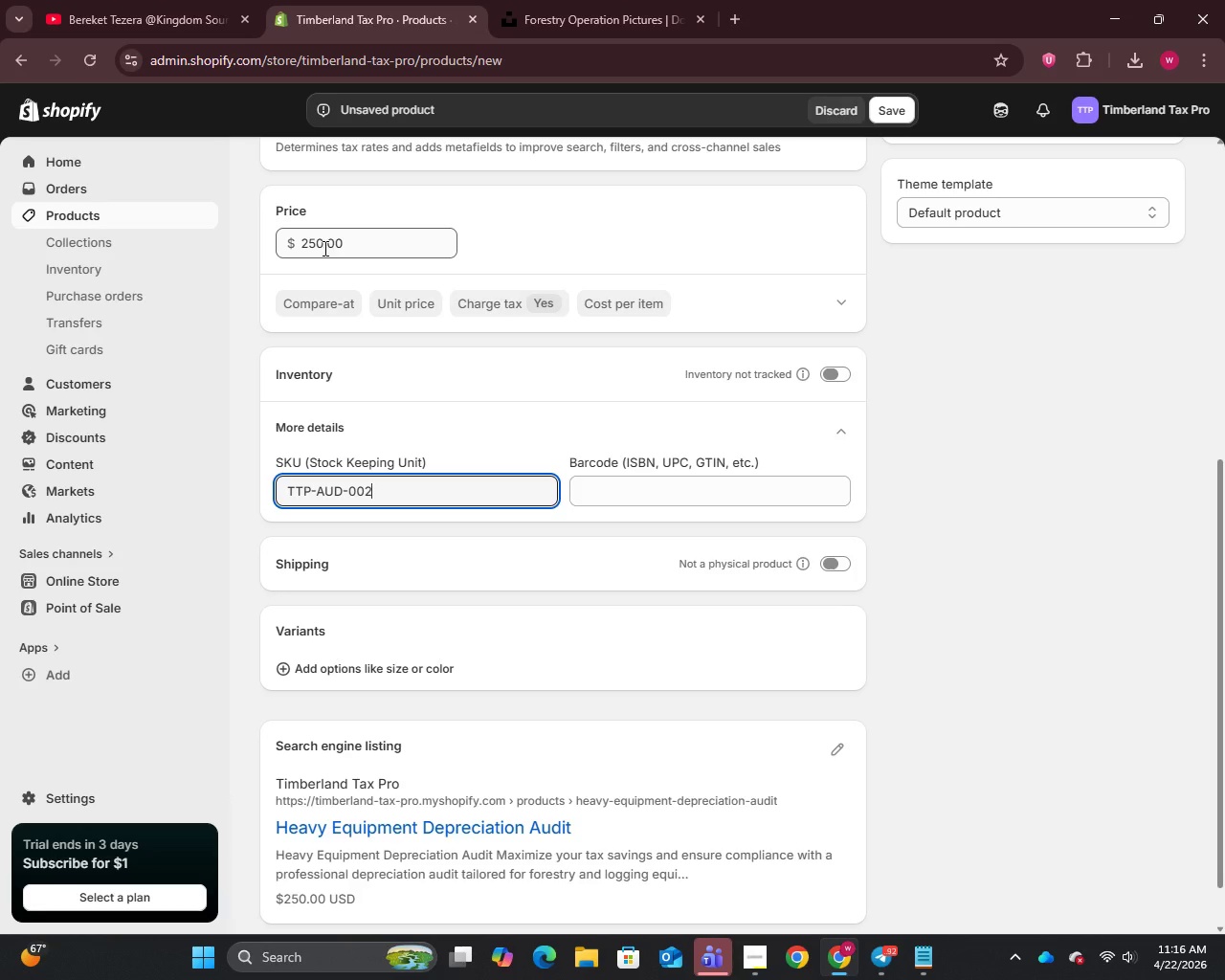 
scroll: coordinate [588, 420], scroll_direction: up, amount: 8.0
 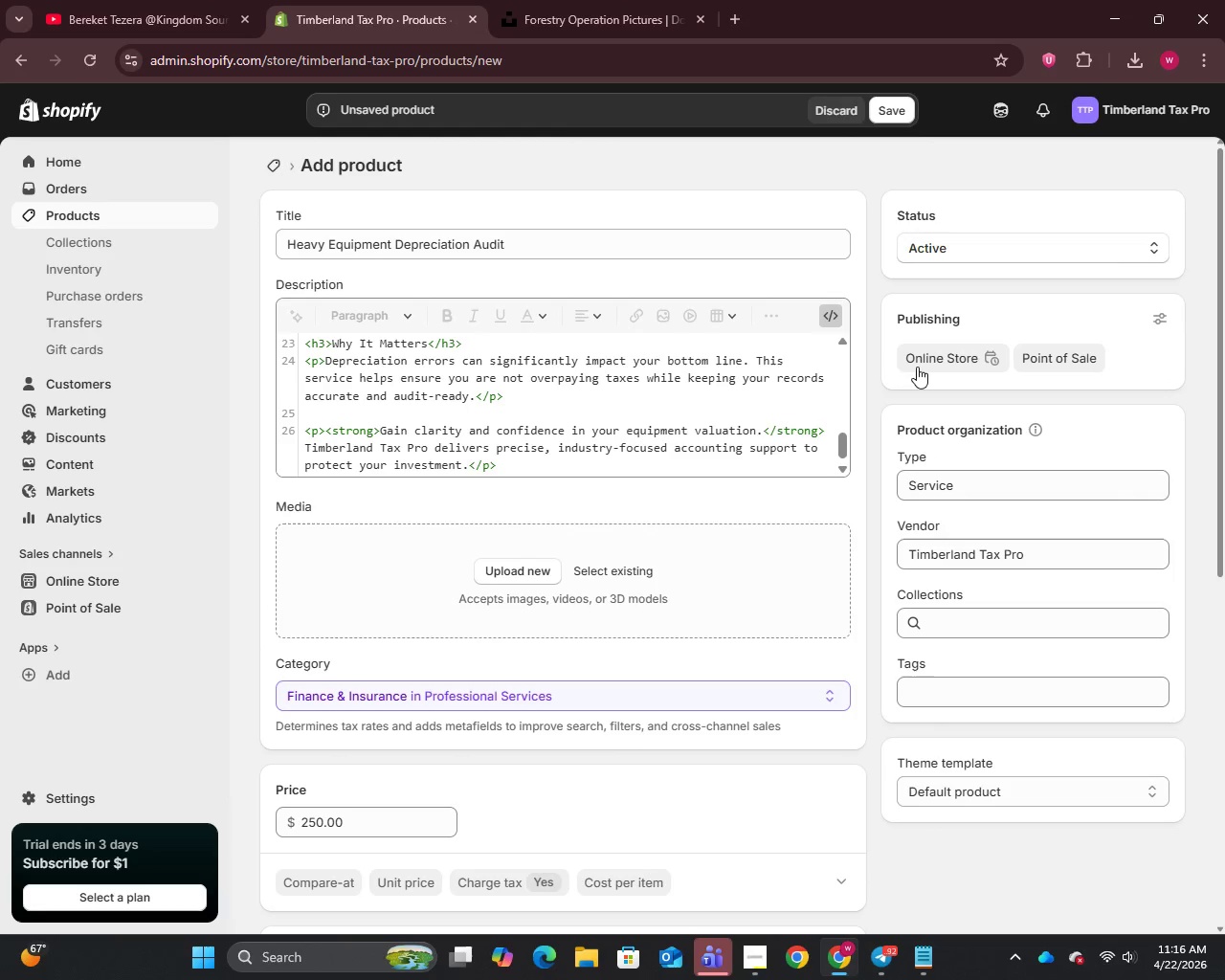 
scroll: coordinate [584, 447], scroll_direction: none, amount: 0.0
 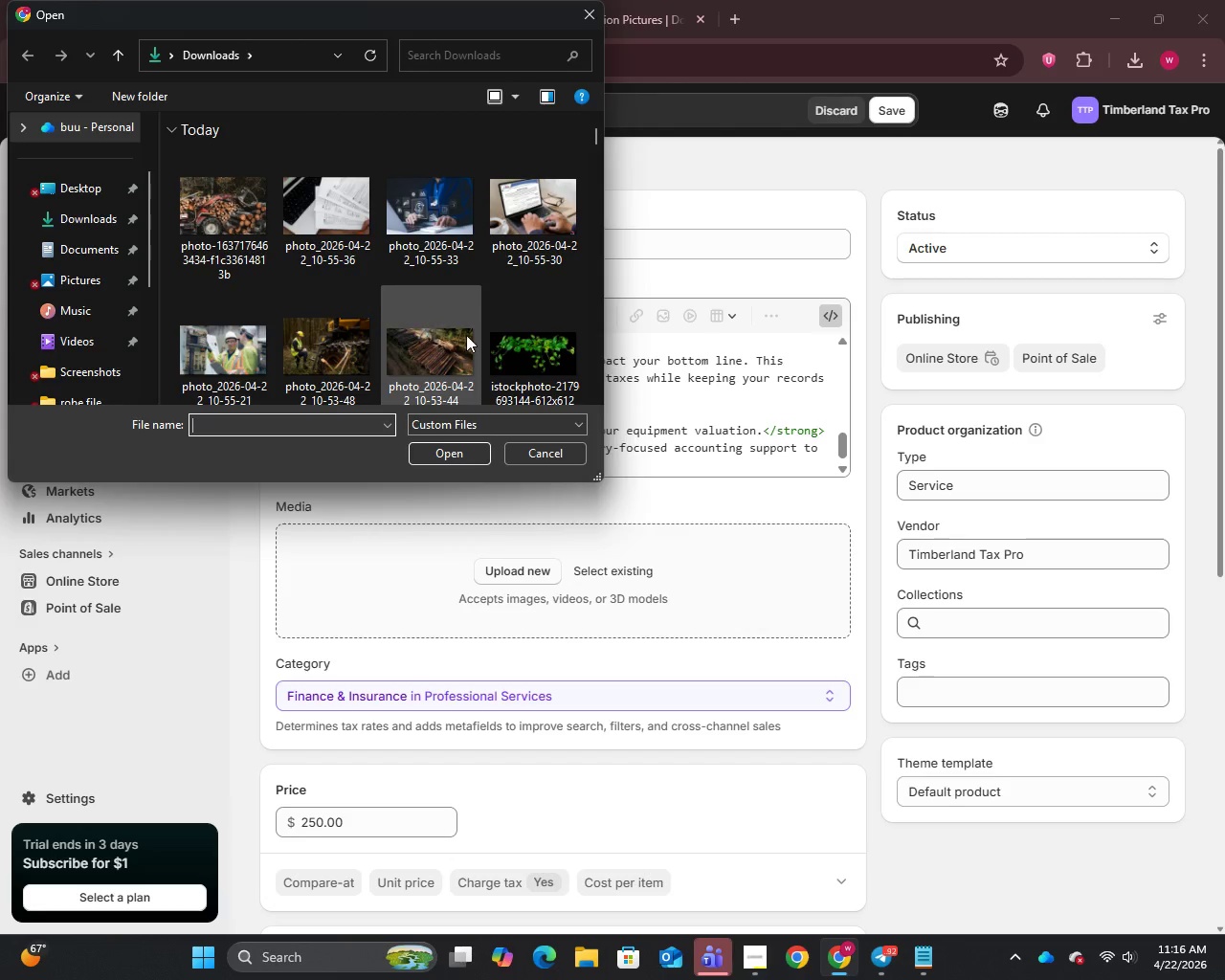 
left_click([244, 355])
 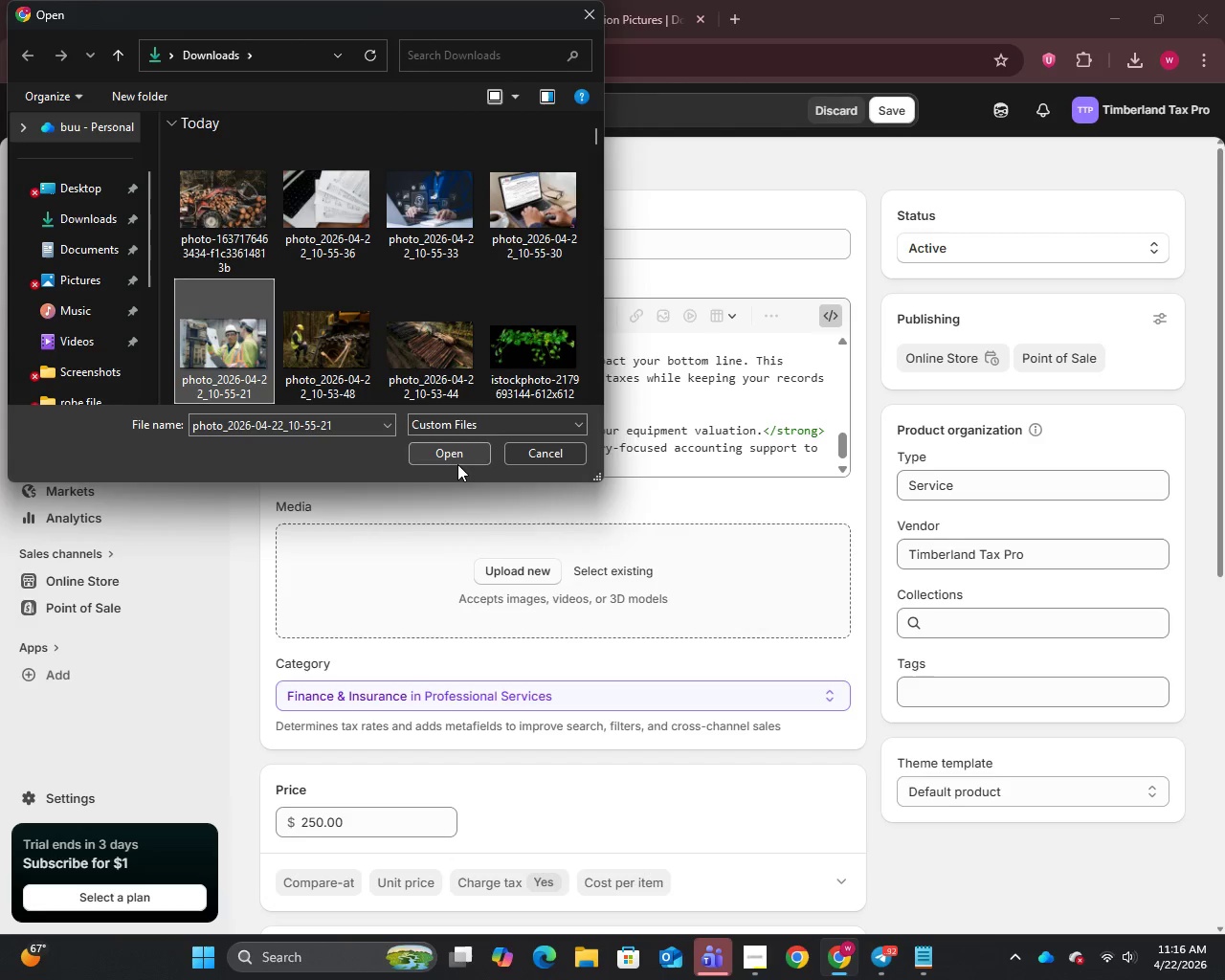 
left_click([453, 450])
 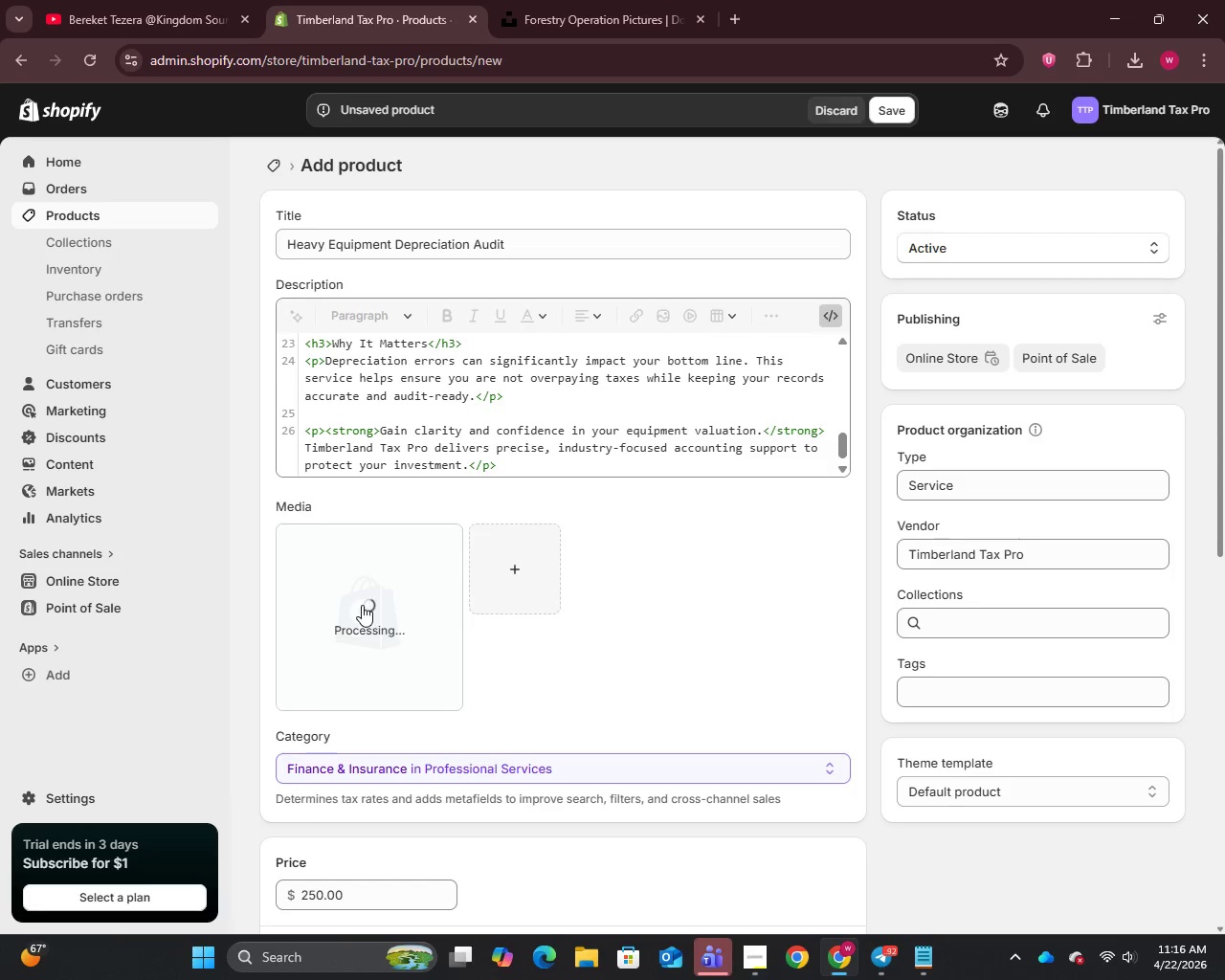 
wait(5.69)
 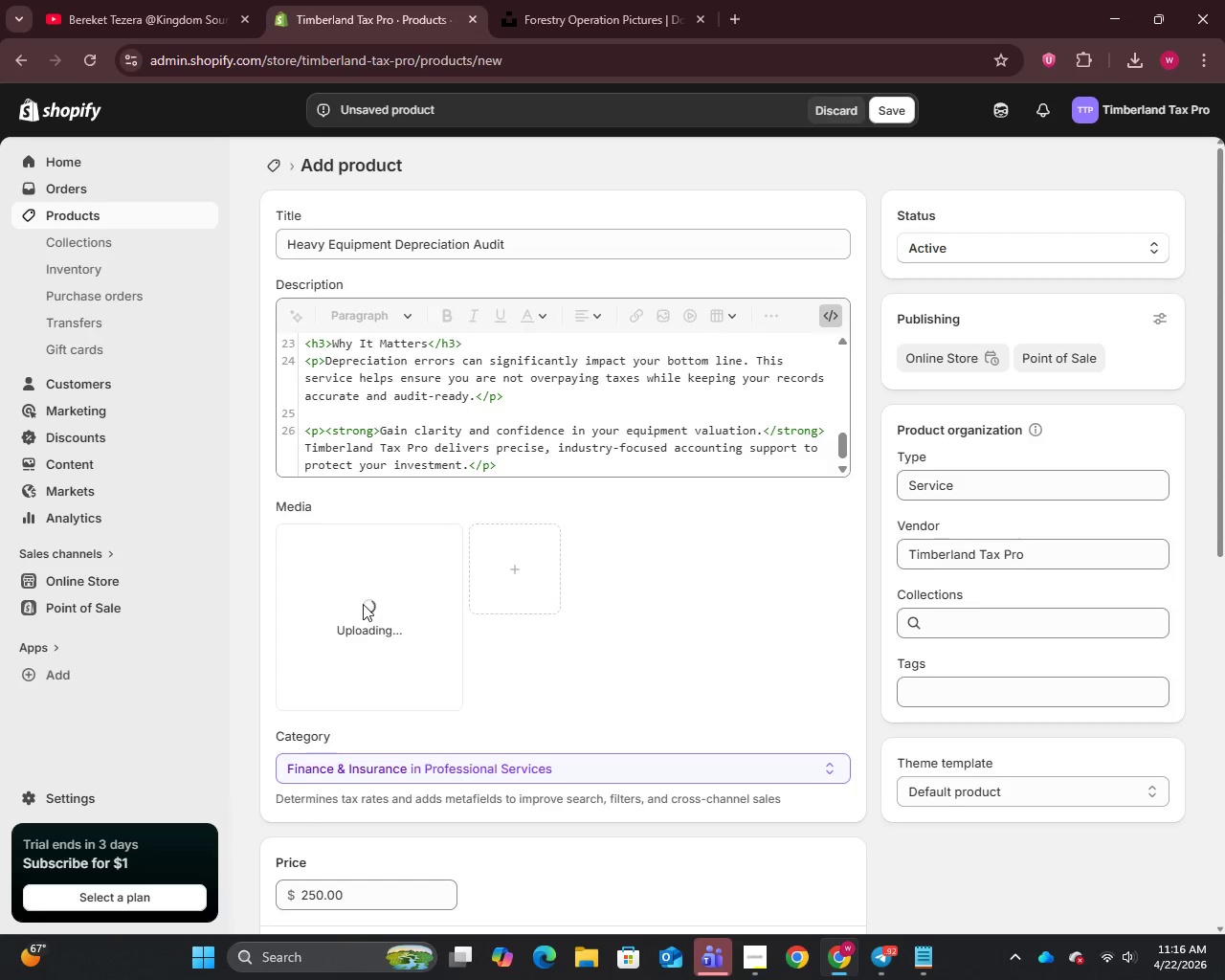 
left_click([362, 605])
 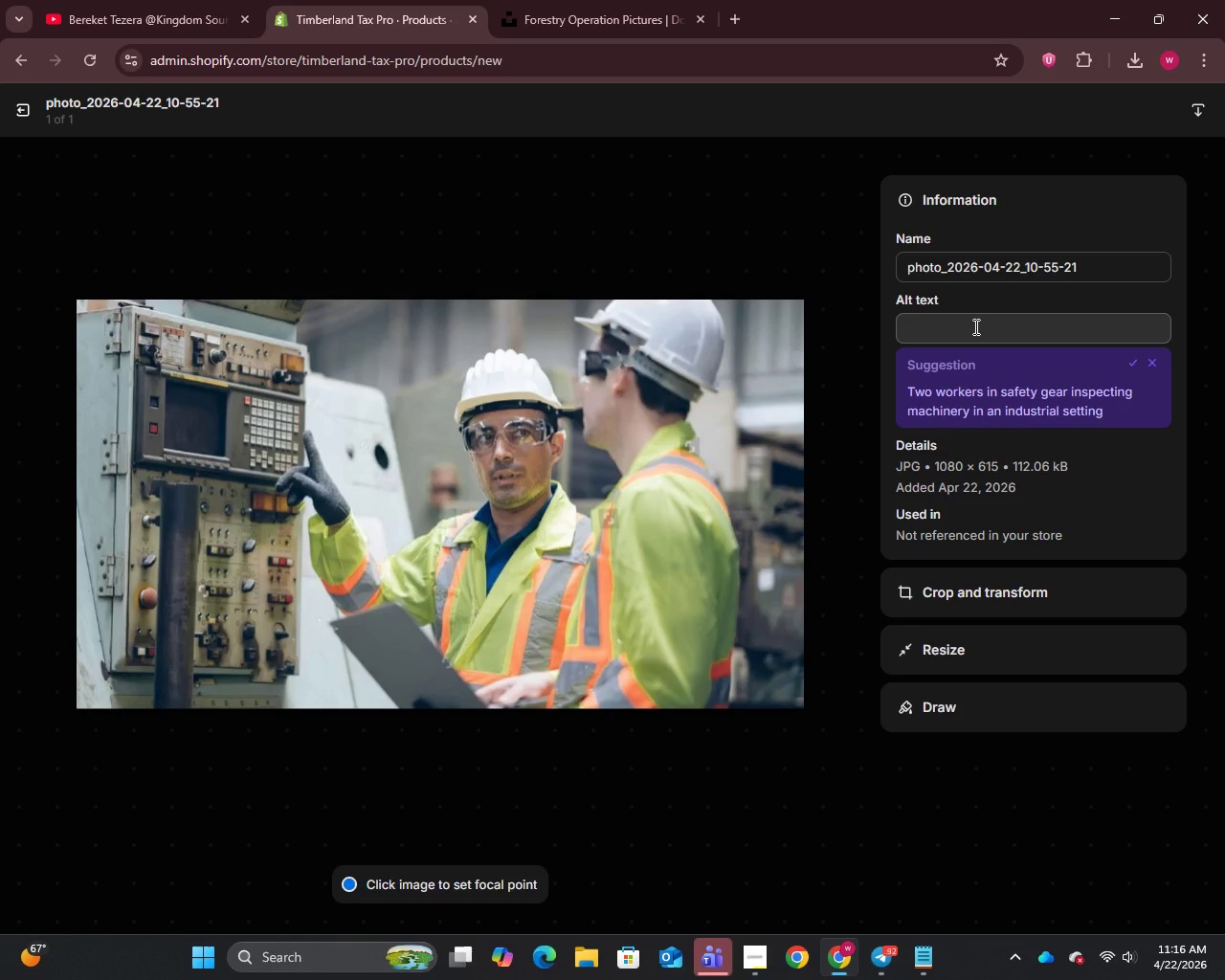 
left_click([967, 264])
 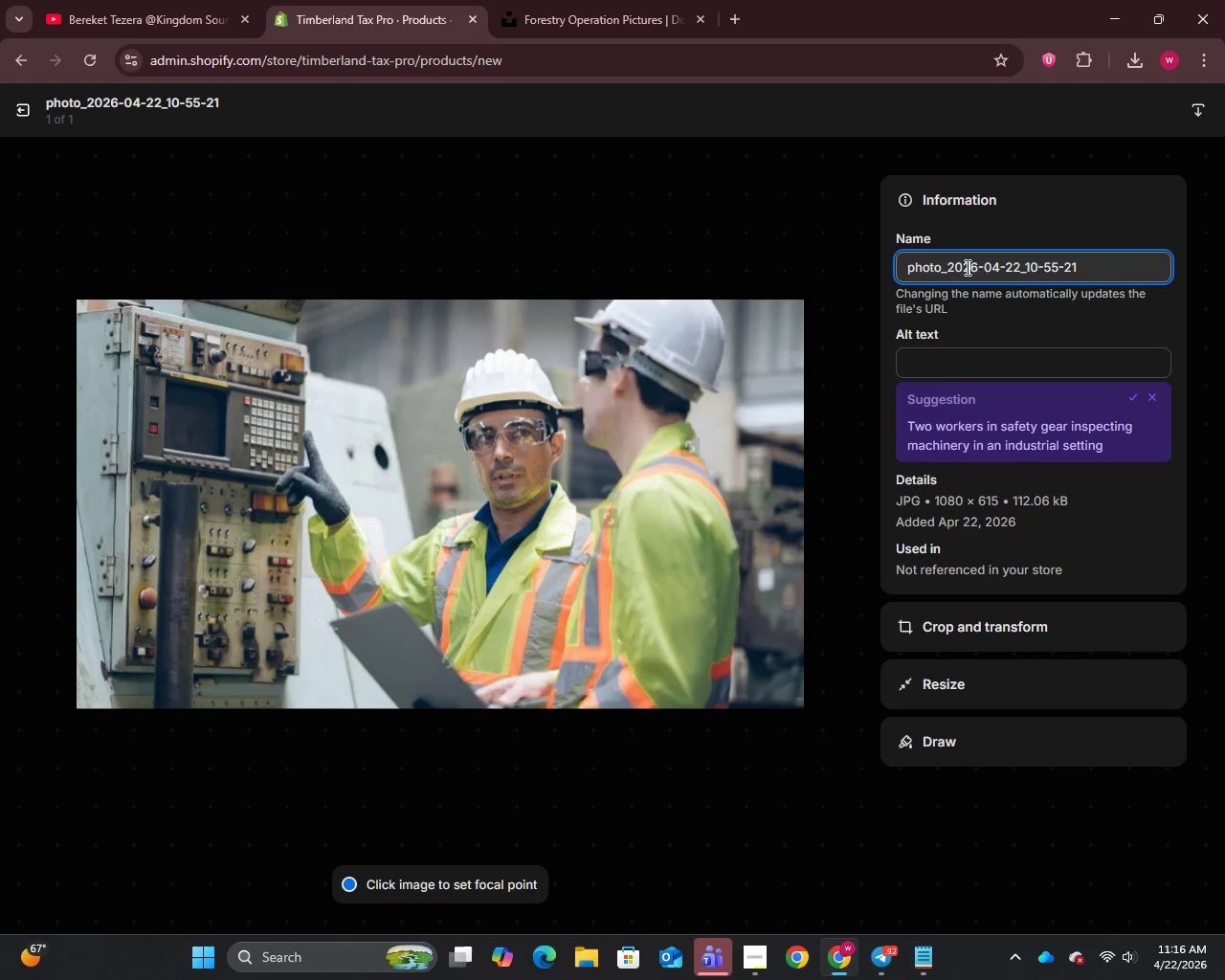 
key(Control+A)
 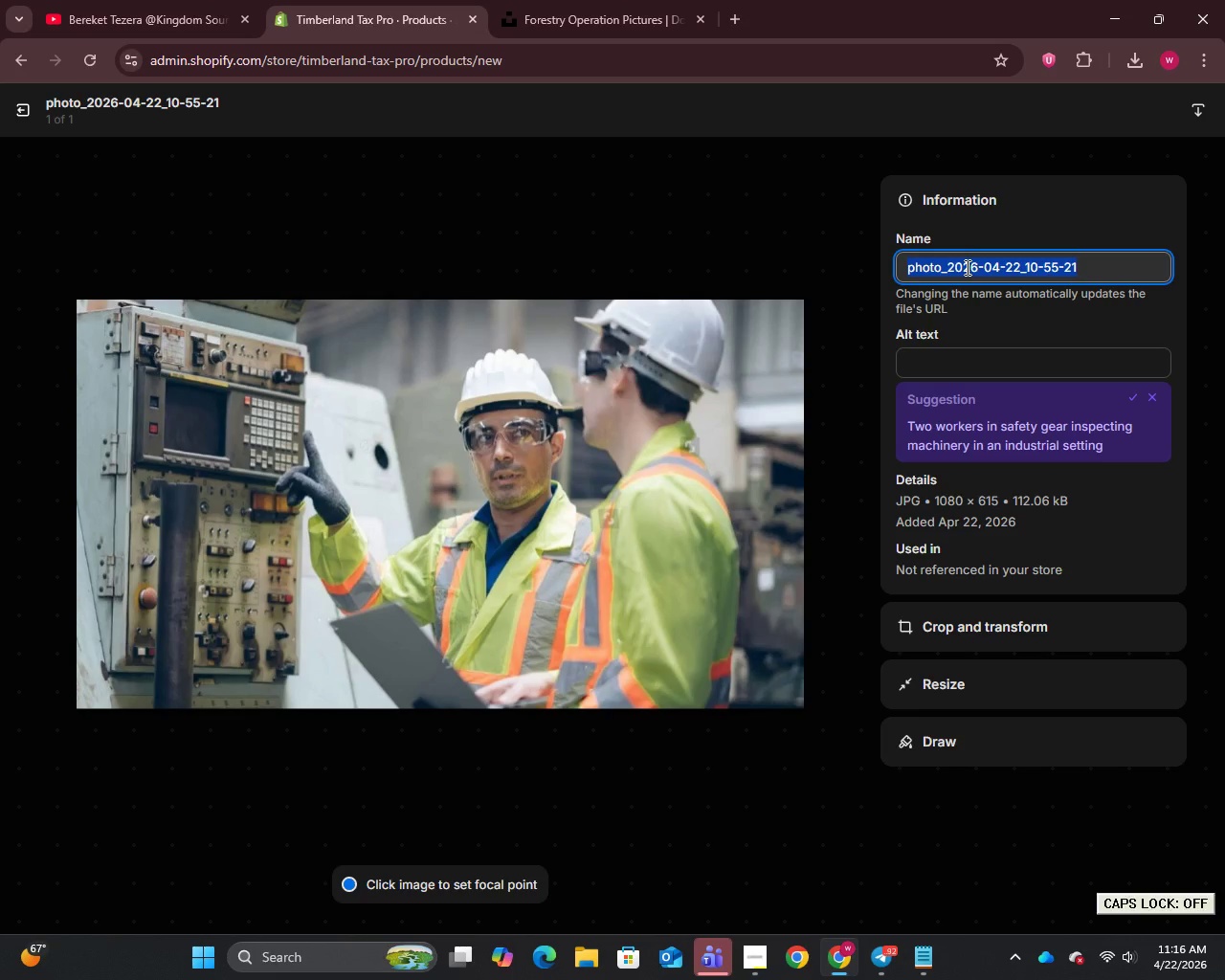 
type(logging machinery)
 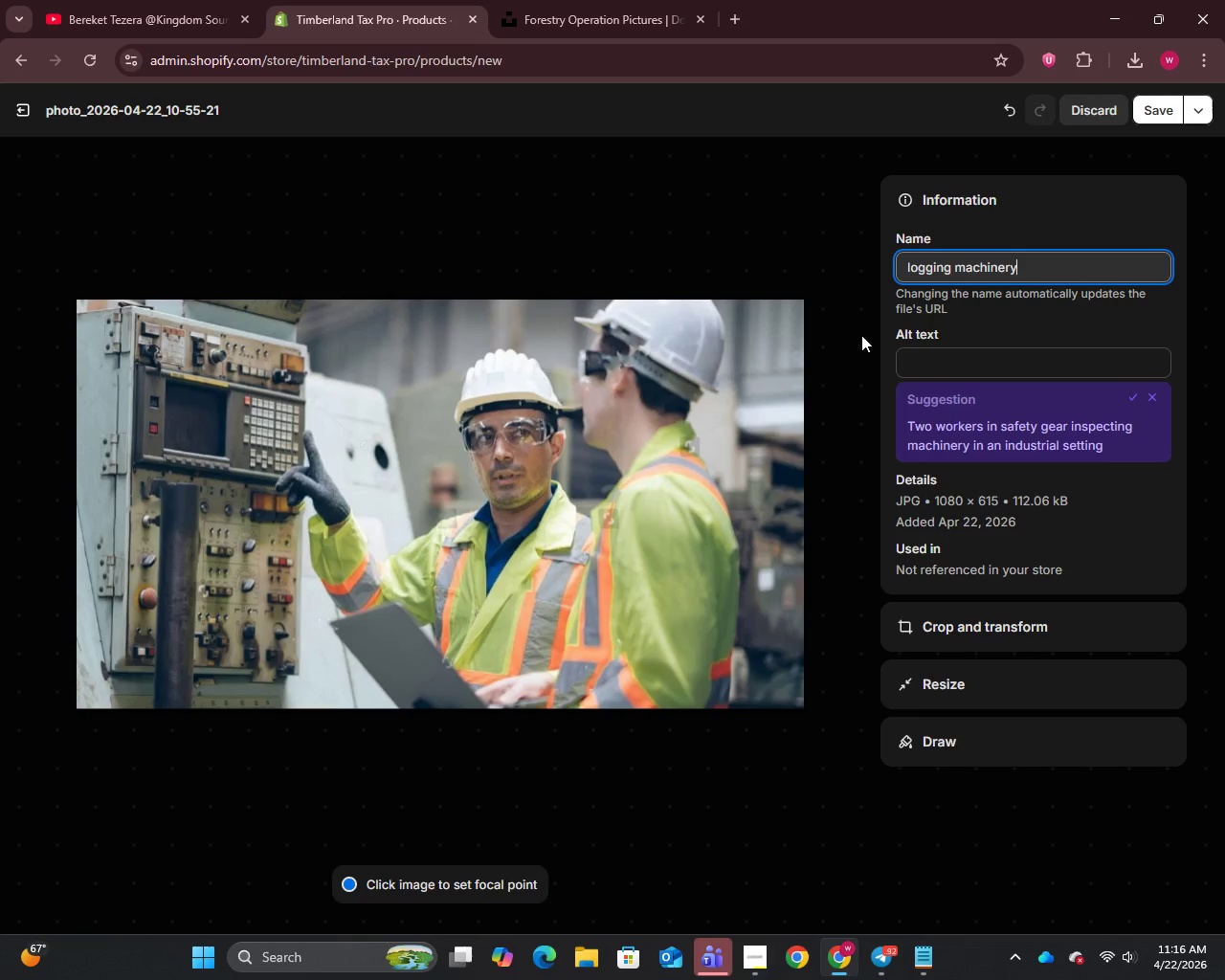 
left_click([951, 342])
 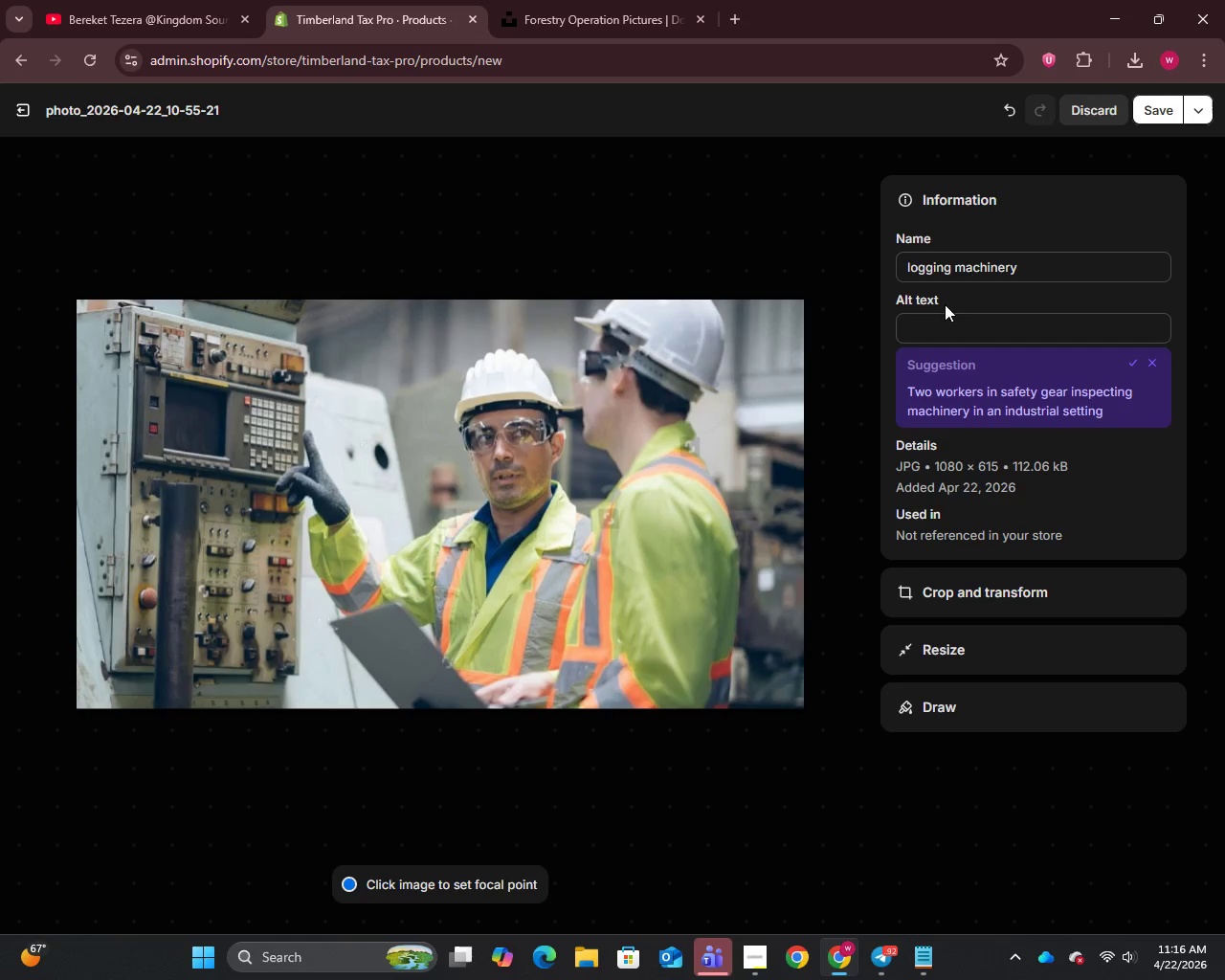 
left_click([943, 323])
 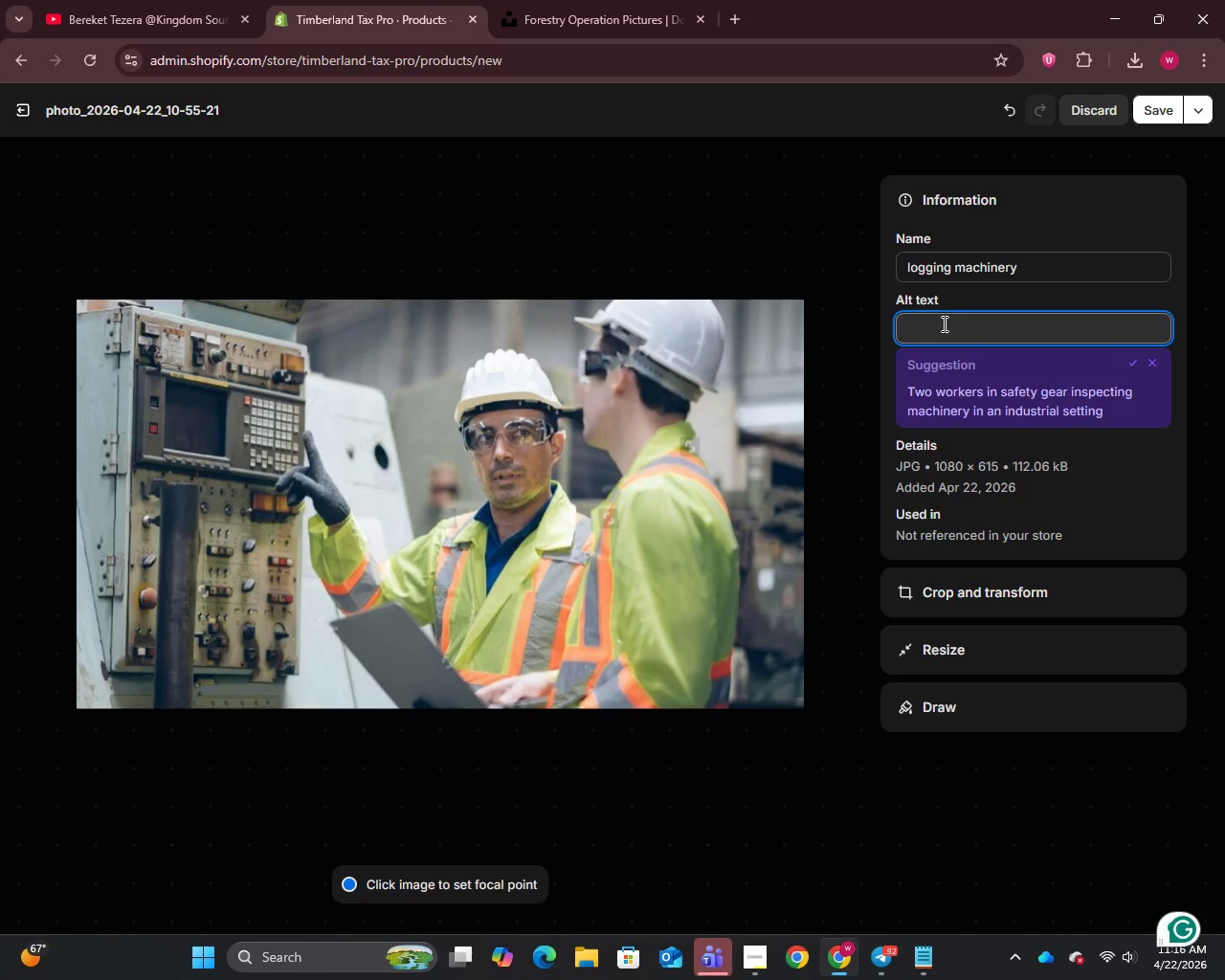 
type(Fores)
 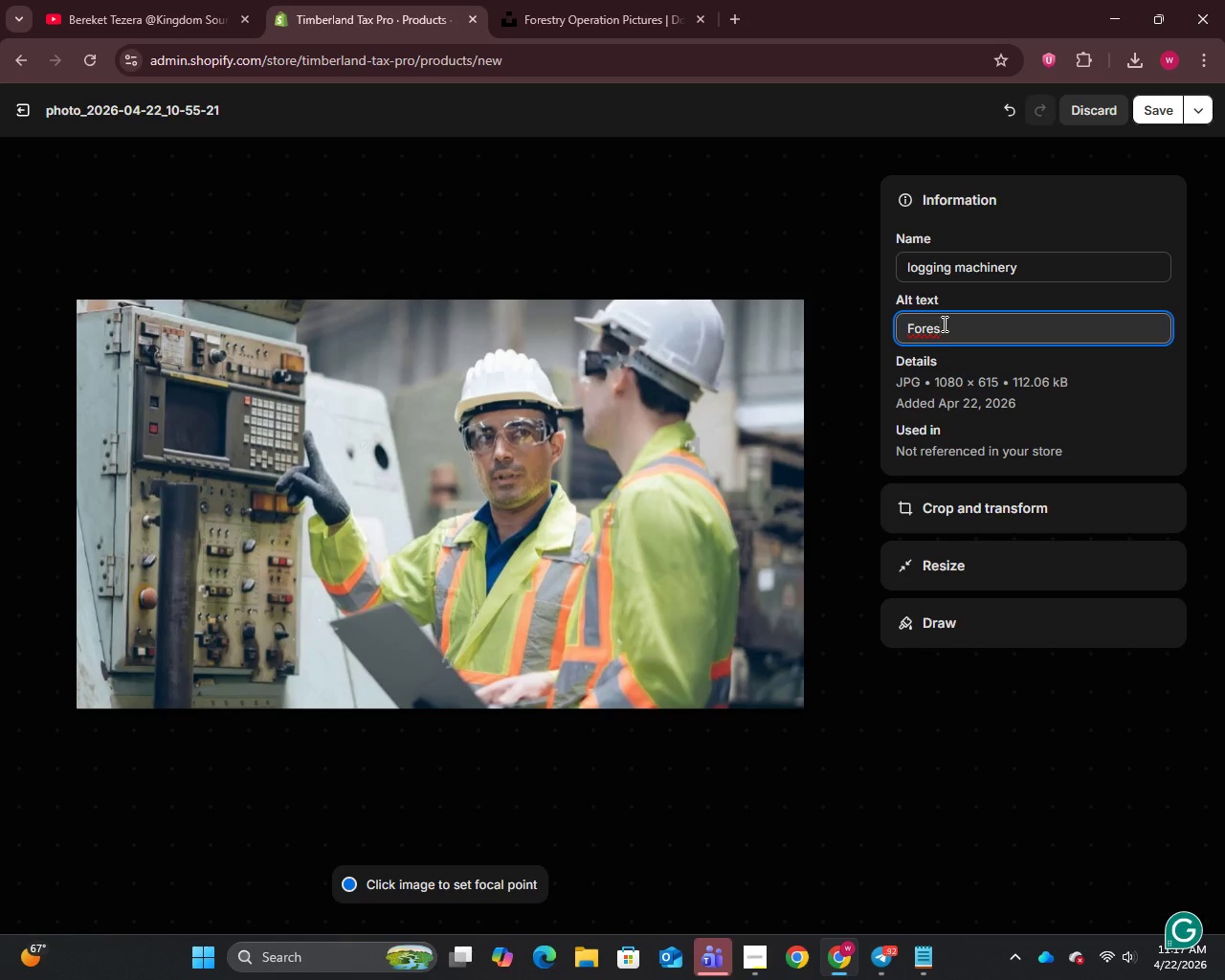 
type(try heavy eequipment audit with logging machinery and depreciation accounting review)
 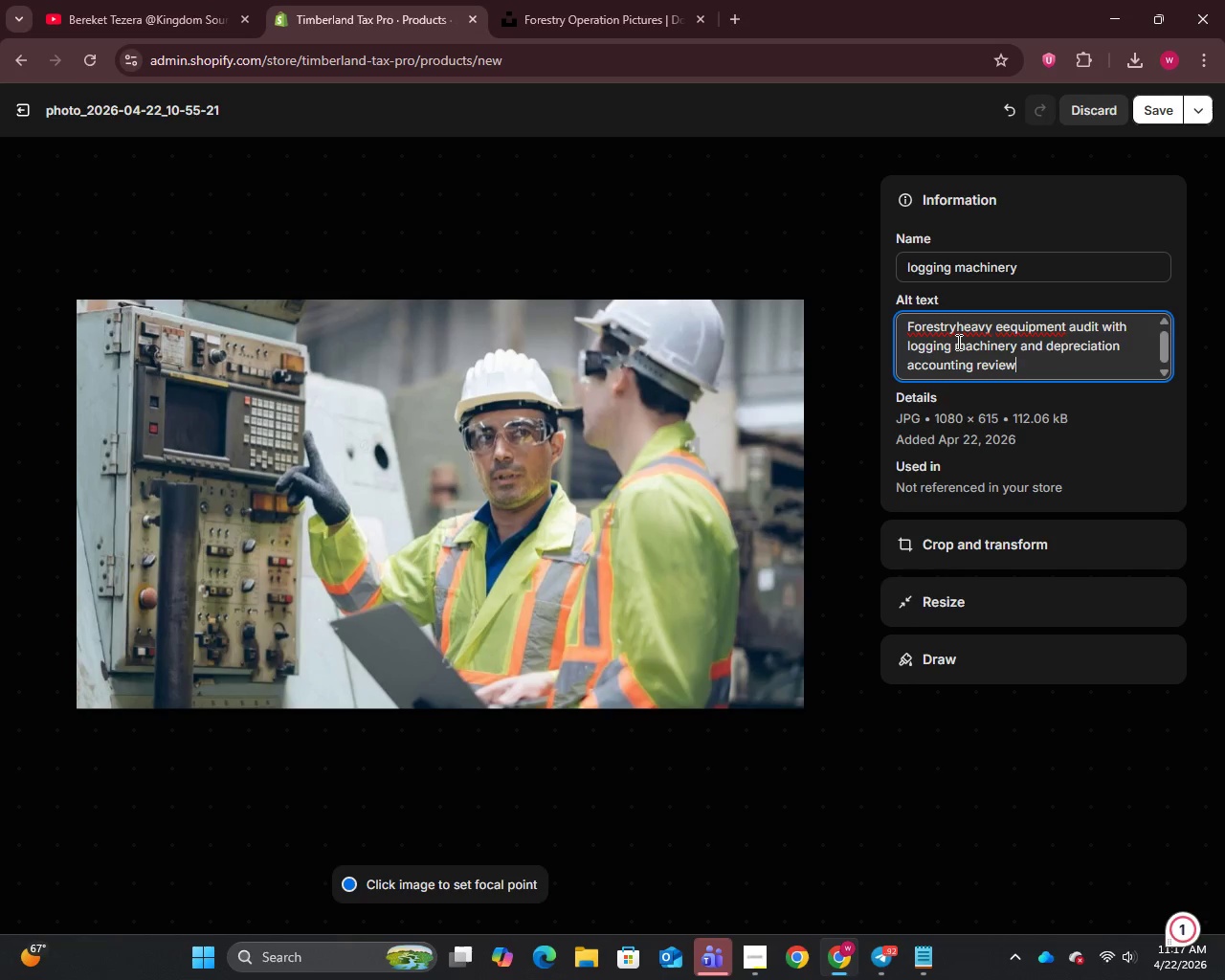 
left_click([958, 326])
 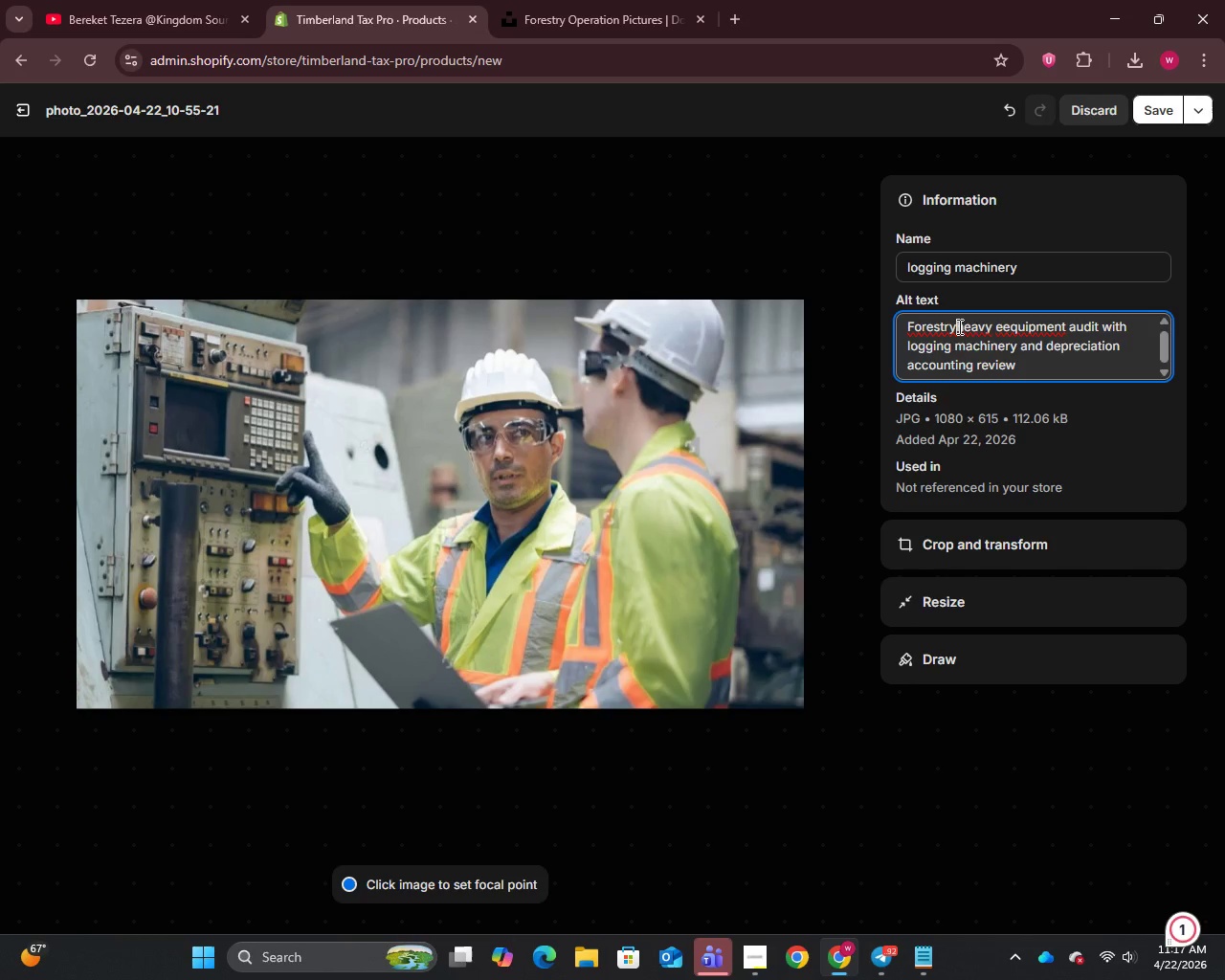 
key(Space)
 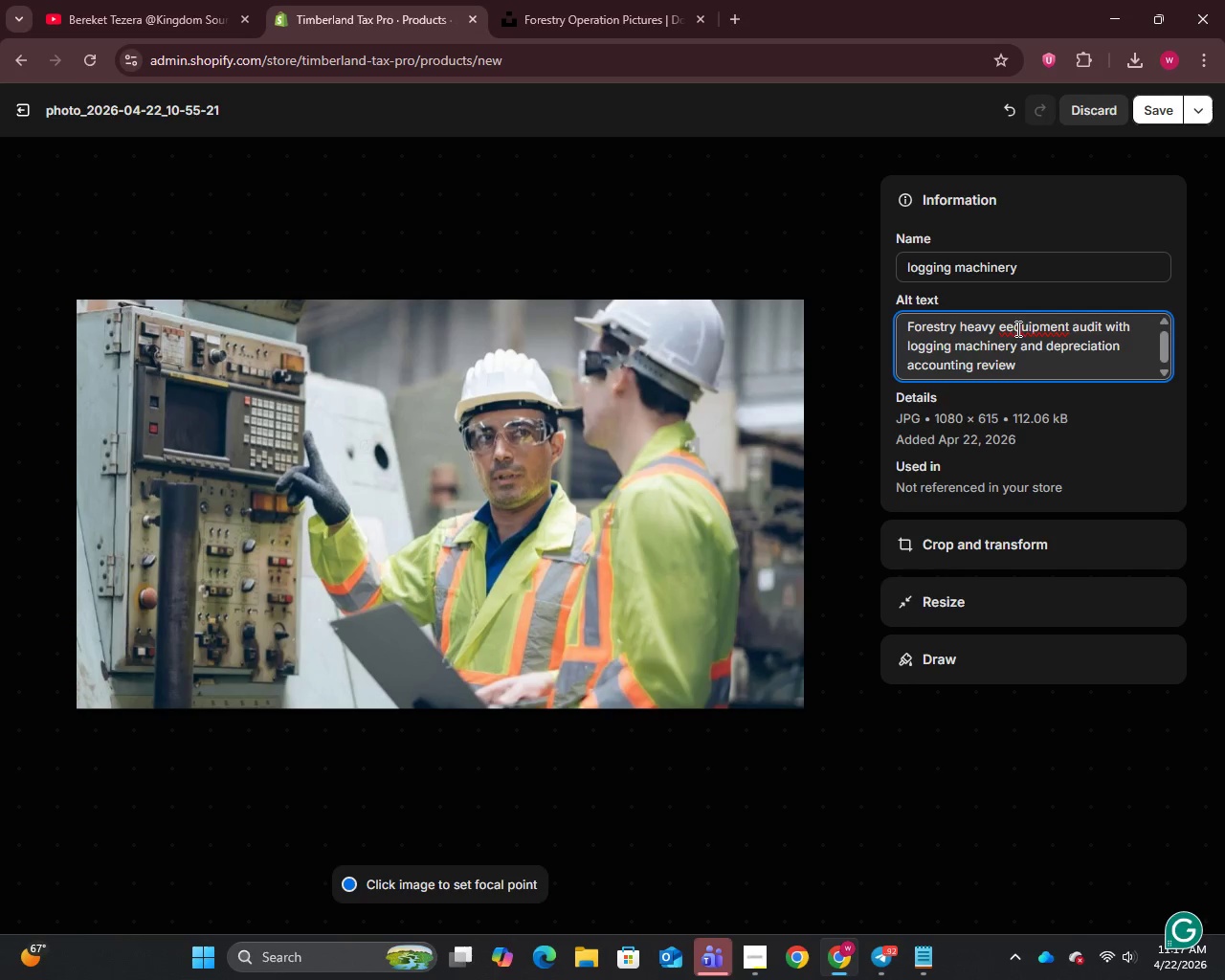 
left_click([1005, 332])
 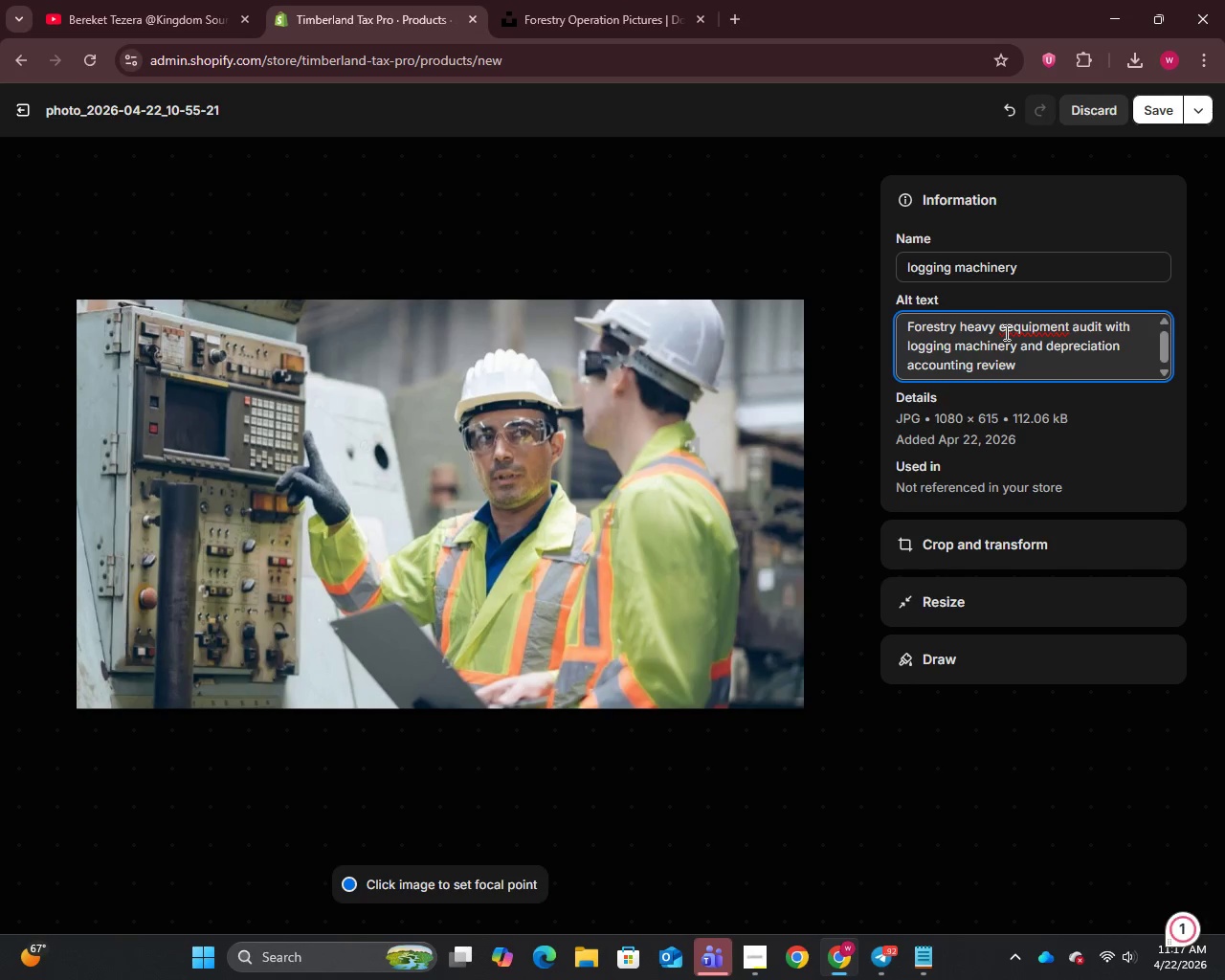 
key(Backspace)
 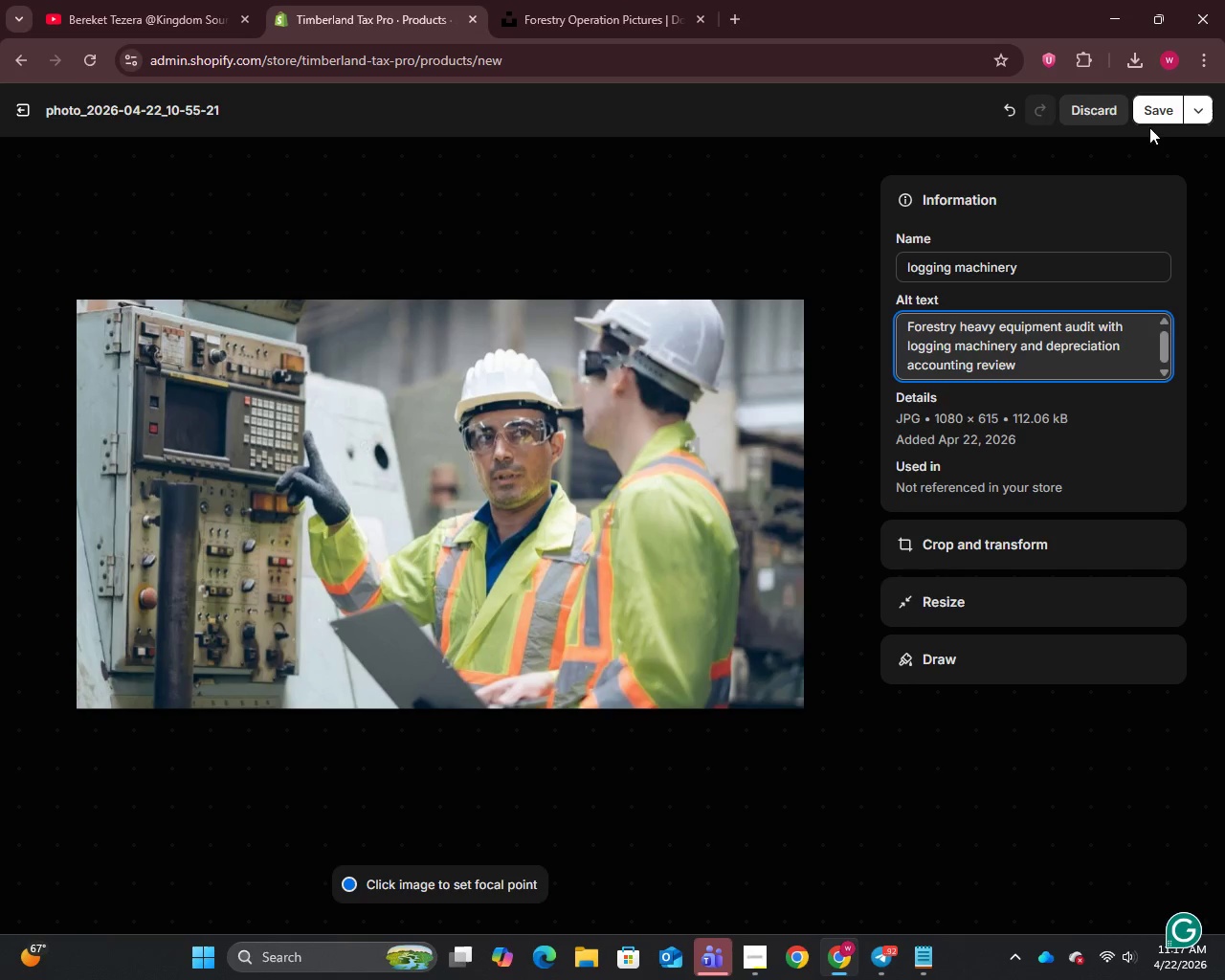 
left_click([1154, 115])
 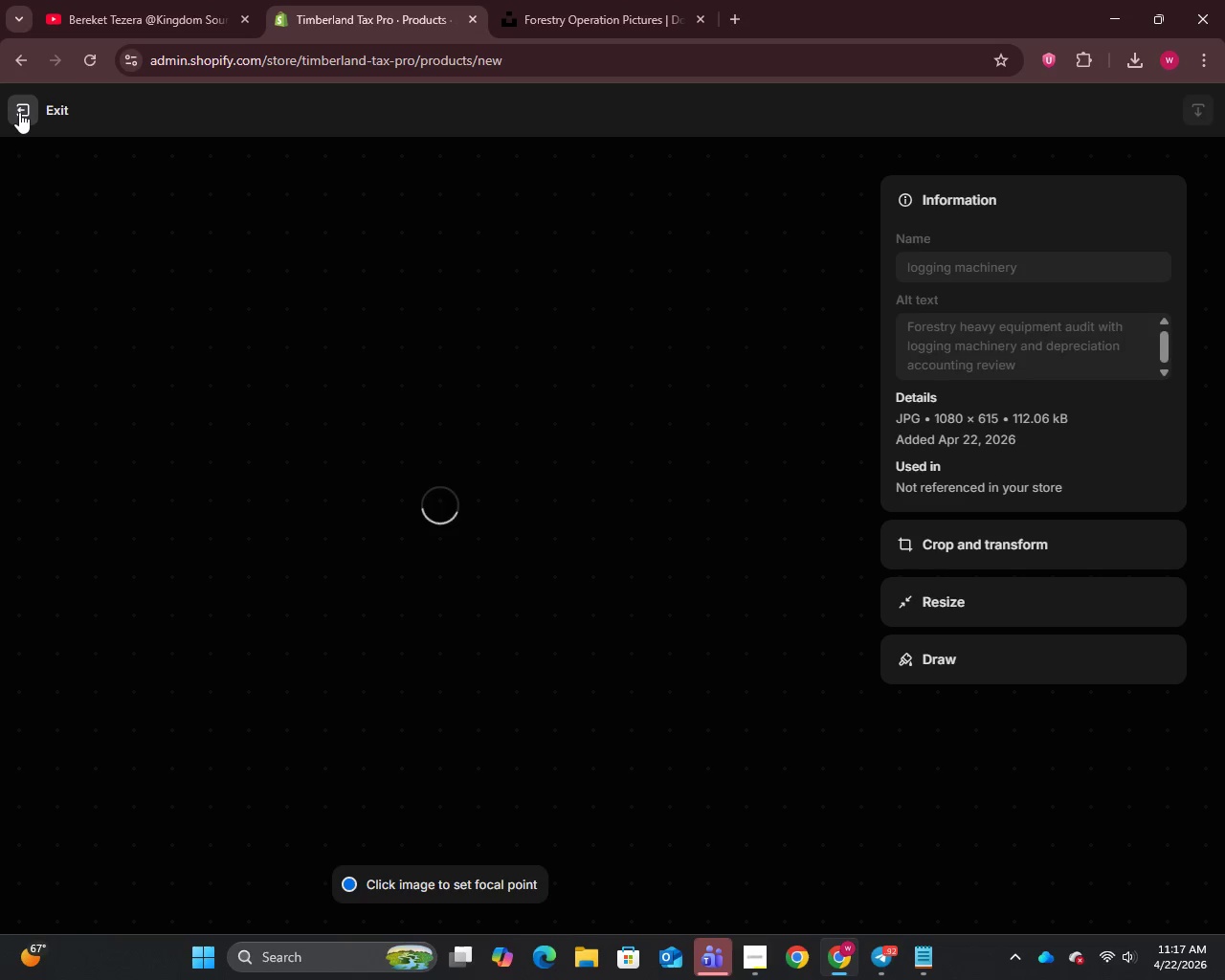 
left_click([19, 112])
 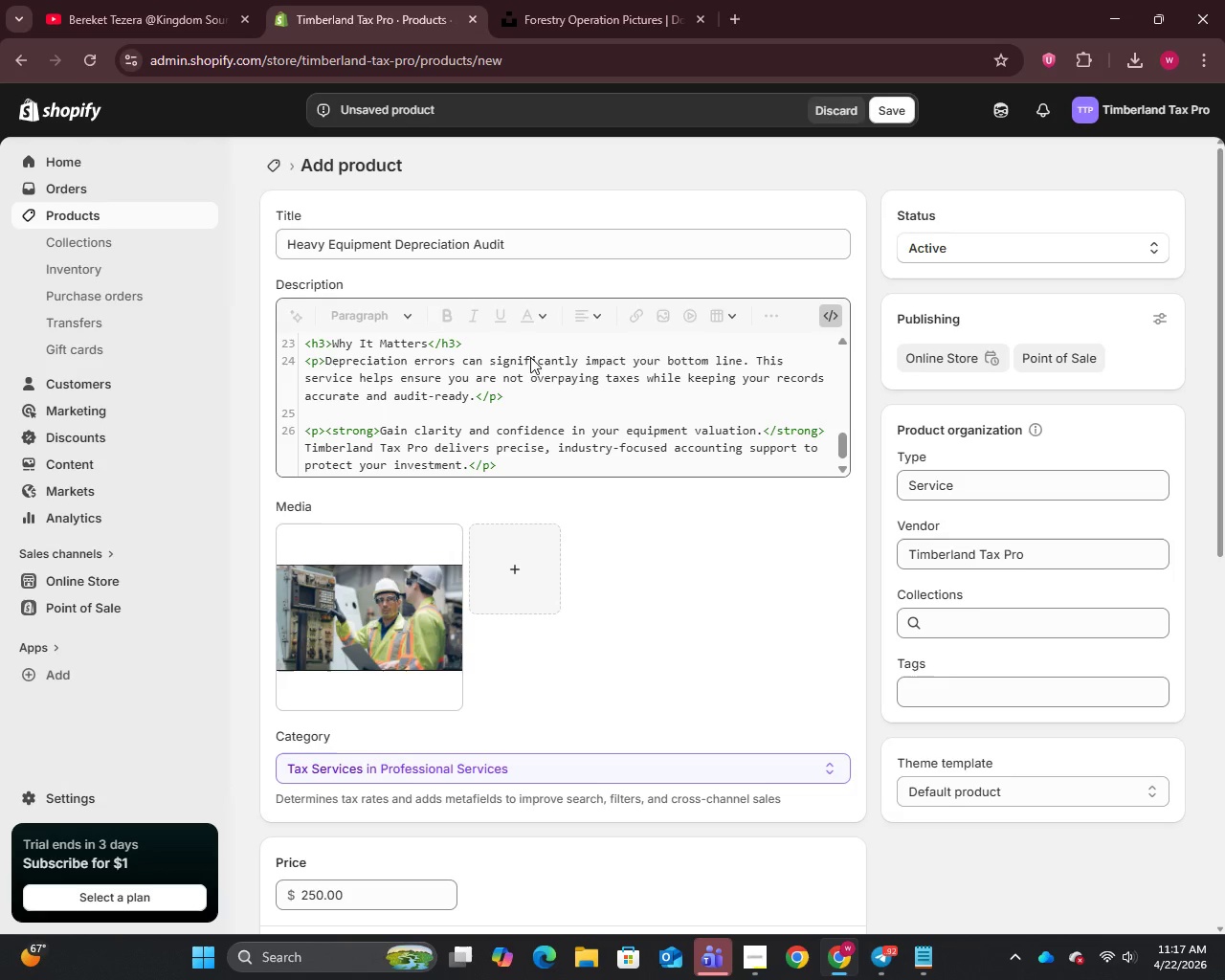 
scroll: coordinate [760, 622], scroll_direction: down, amount: 29.0
 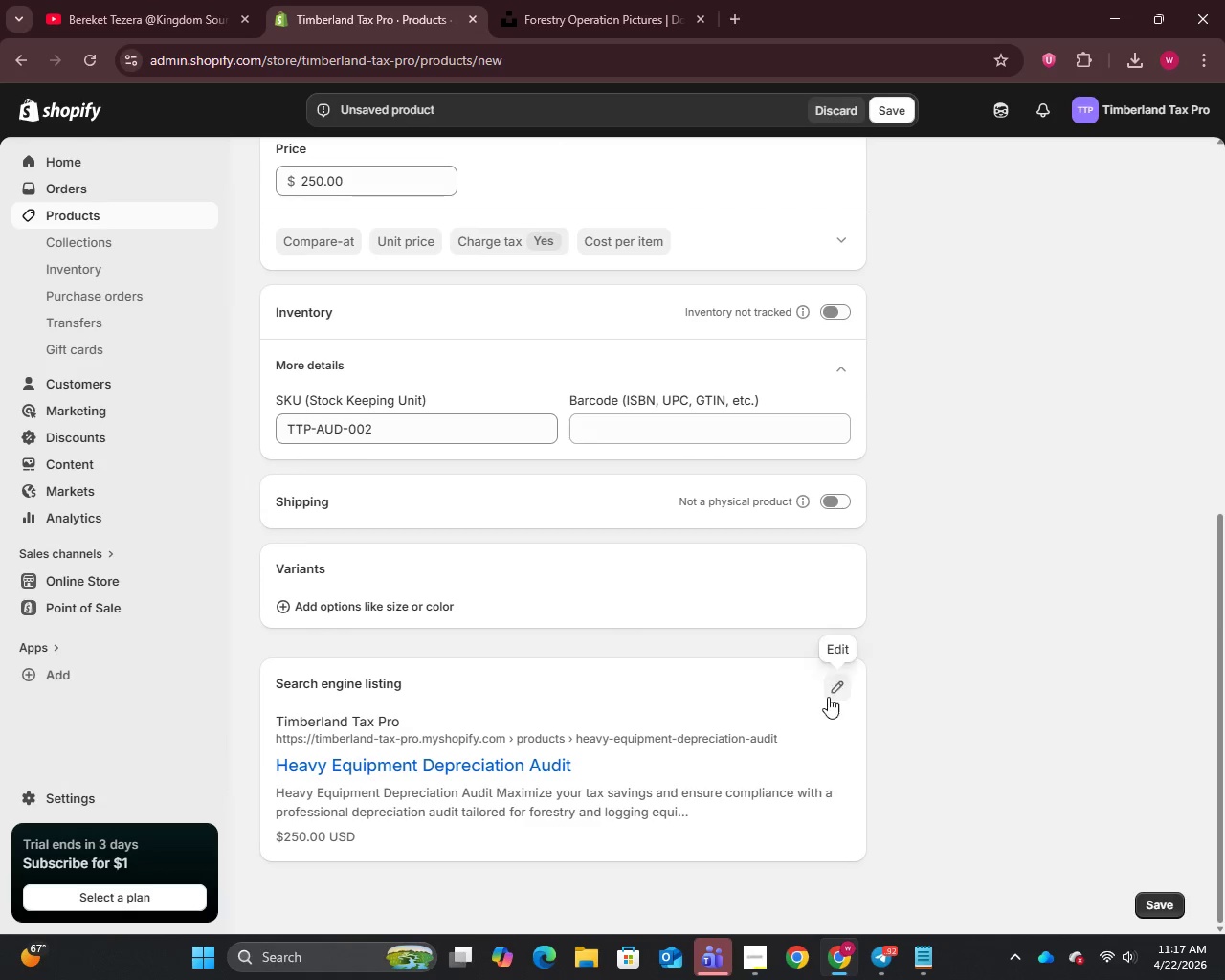 
left_click([828, 698])
 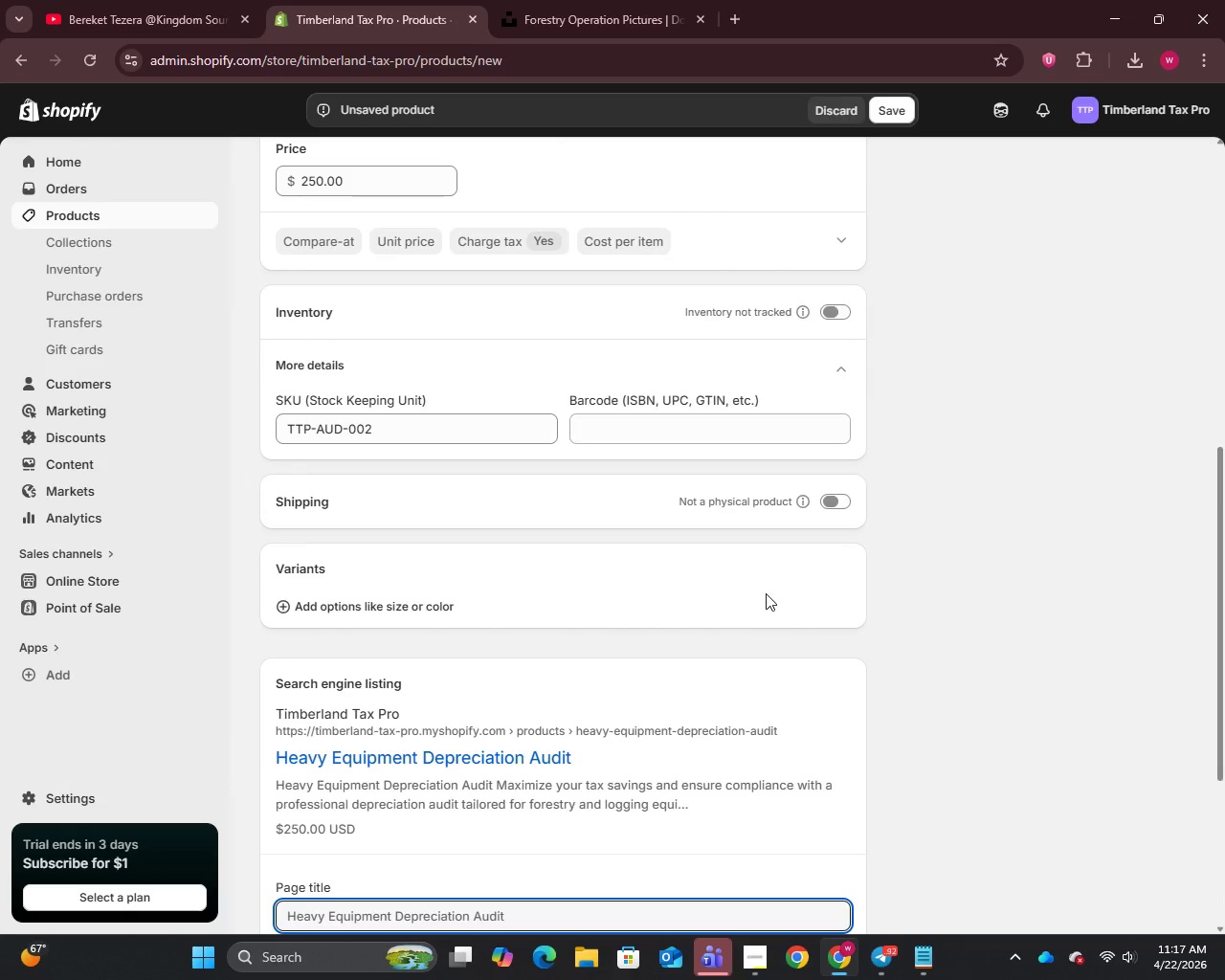 
scroll: coordinate [766, 593], scroll_direction: down, amount: 6.0
 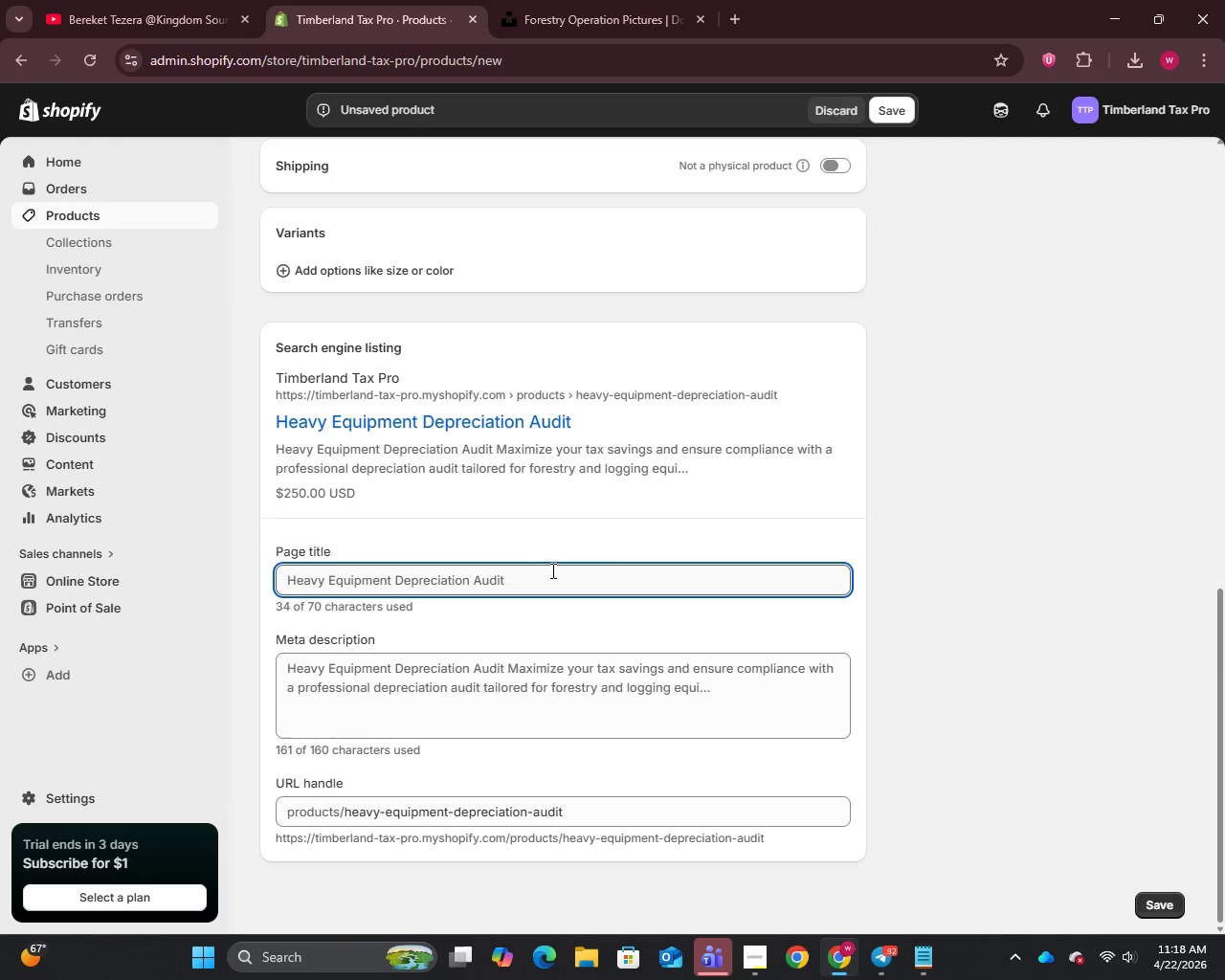 
left_click([551, 570])
 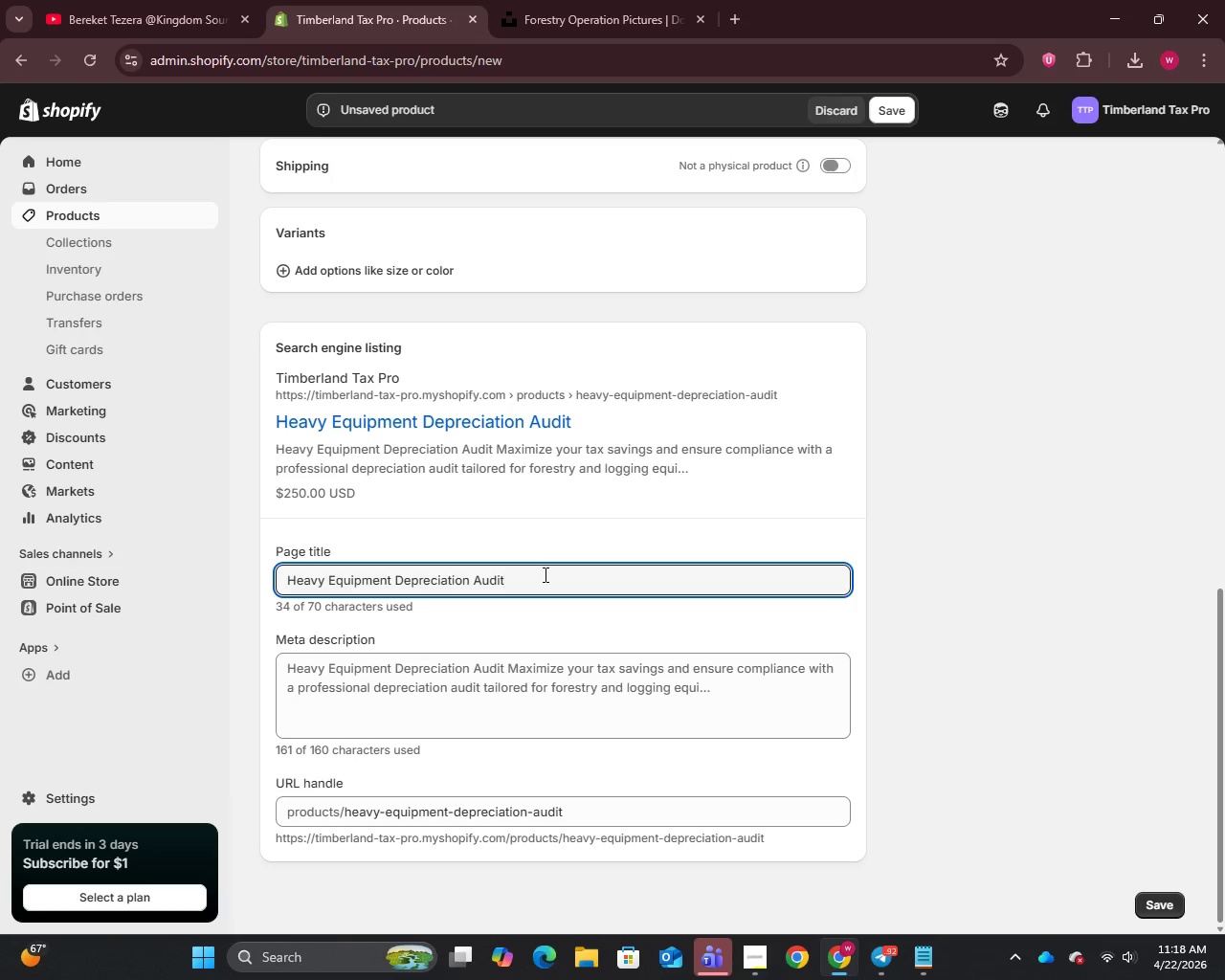 
type( | Forestry Accounting Experts)
 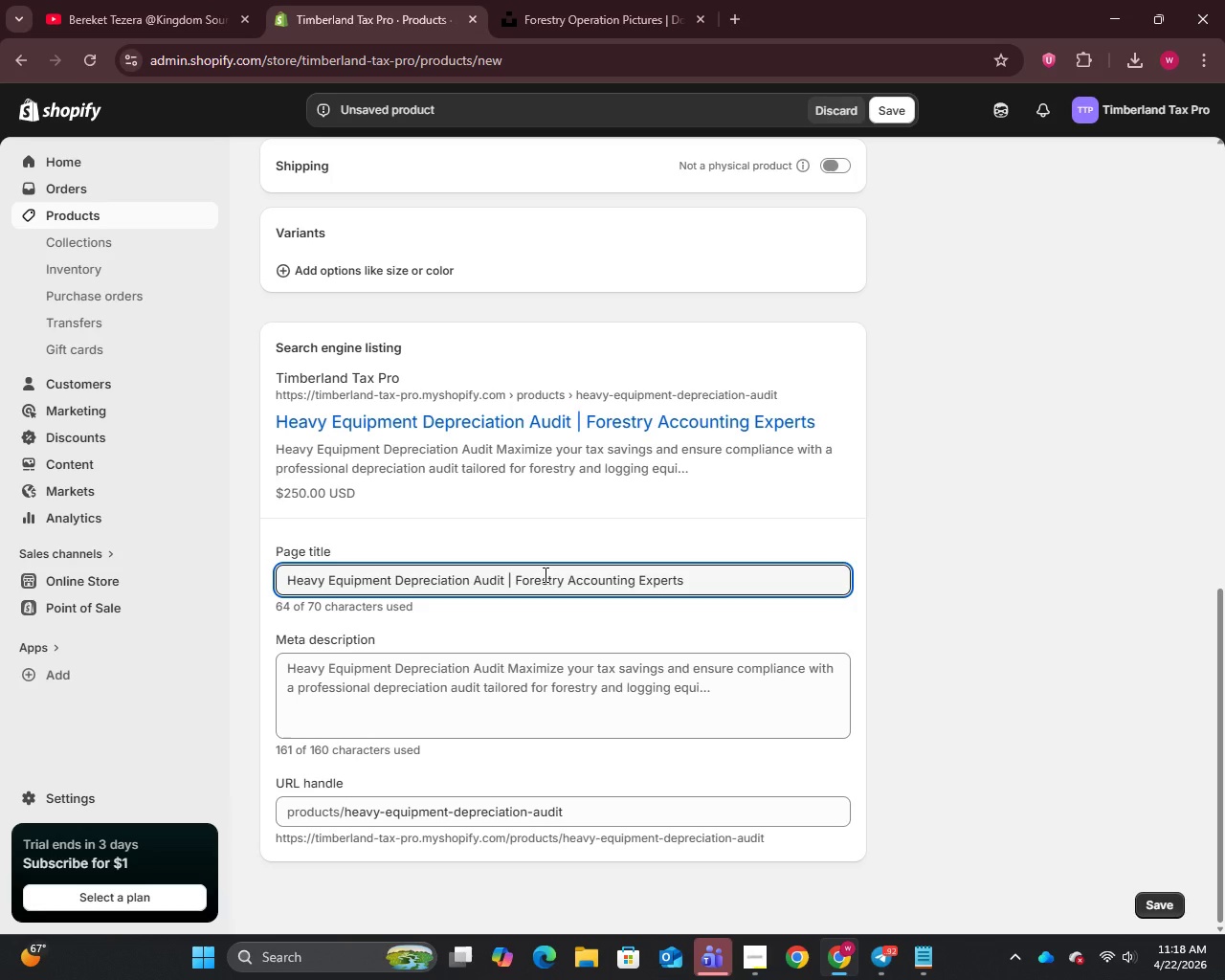 
left_click([395, 687])
 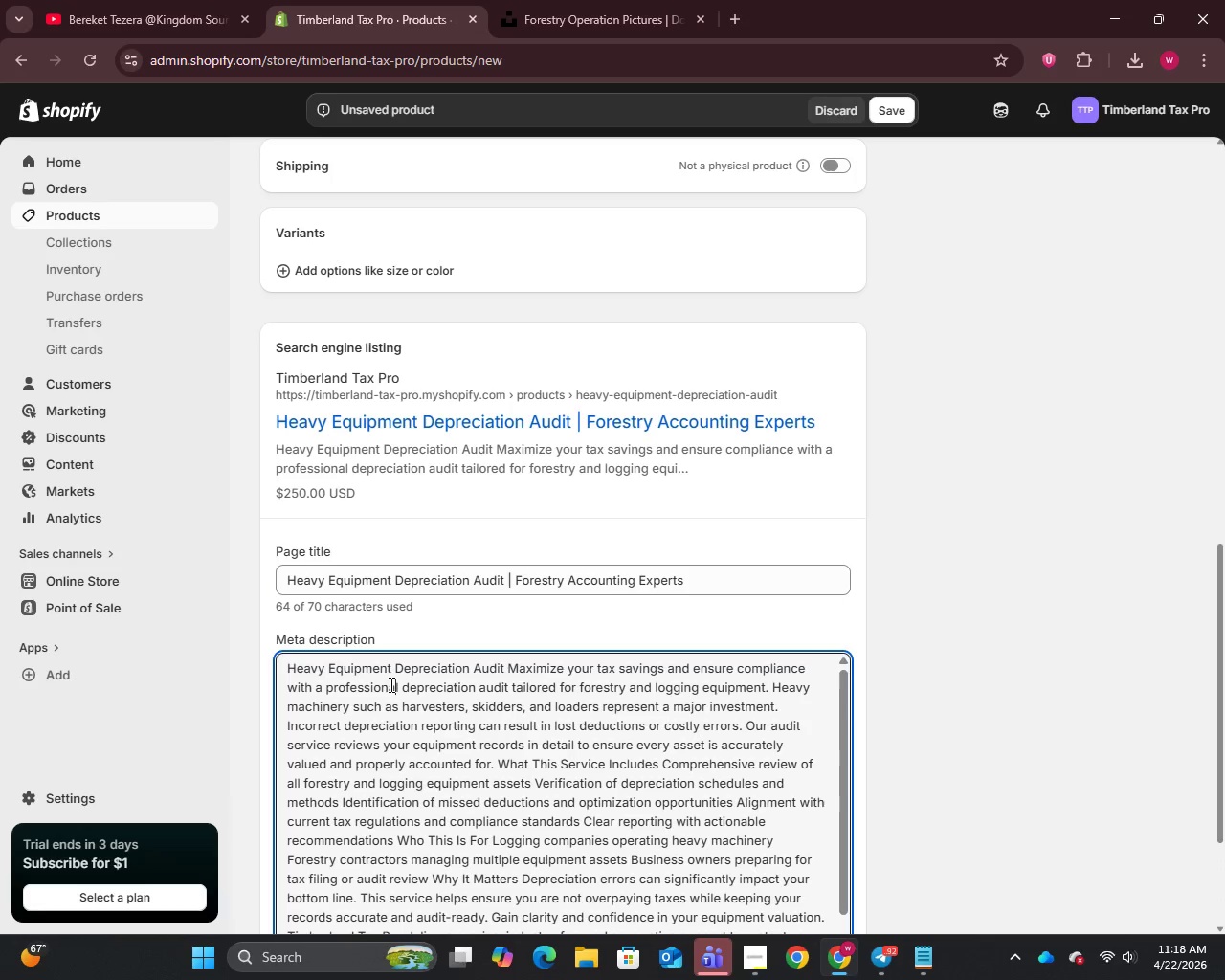 
key(Control+A)
 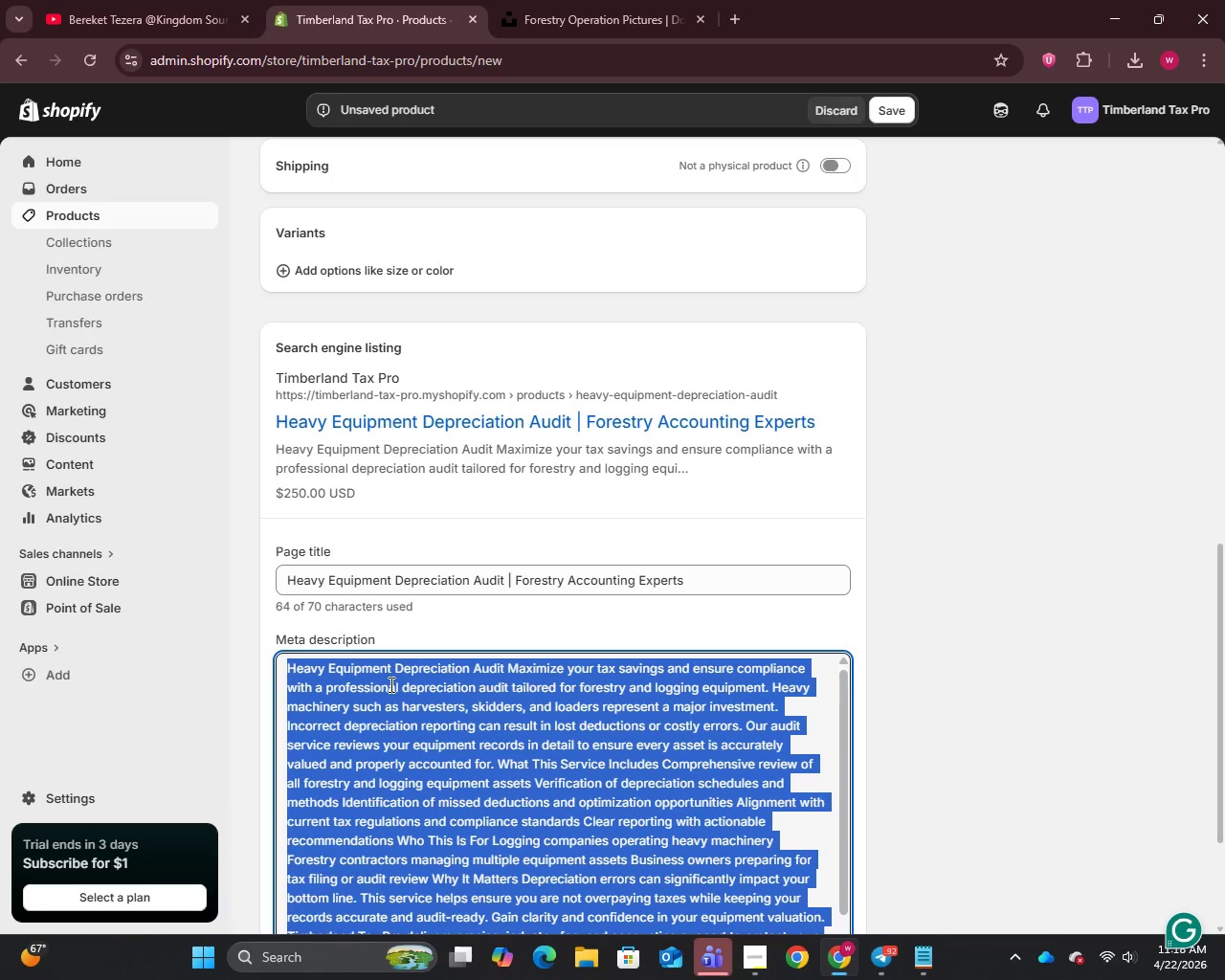 
key(Backspace)
type(Optimize your forest equipment depreciation with expert audits. Timberland Tax Pro helps logging businesses maximize deducations and stay)
 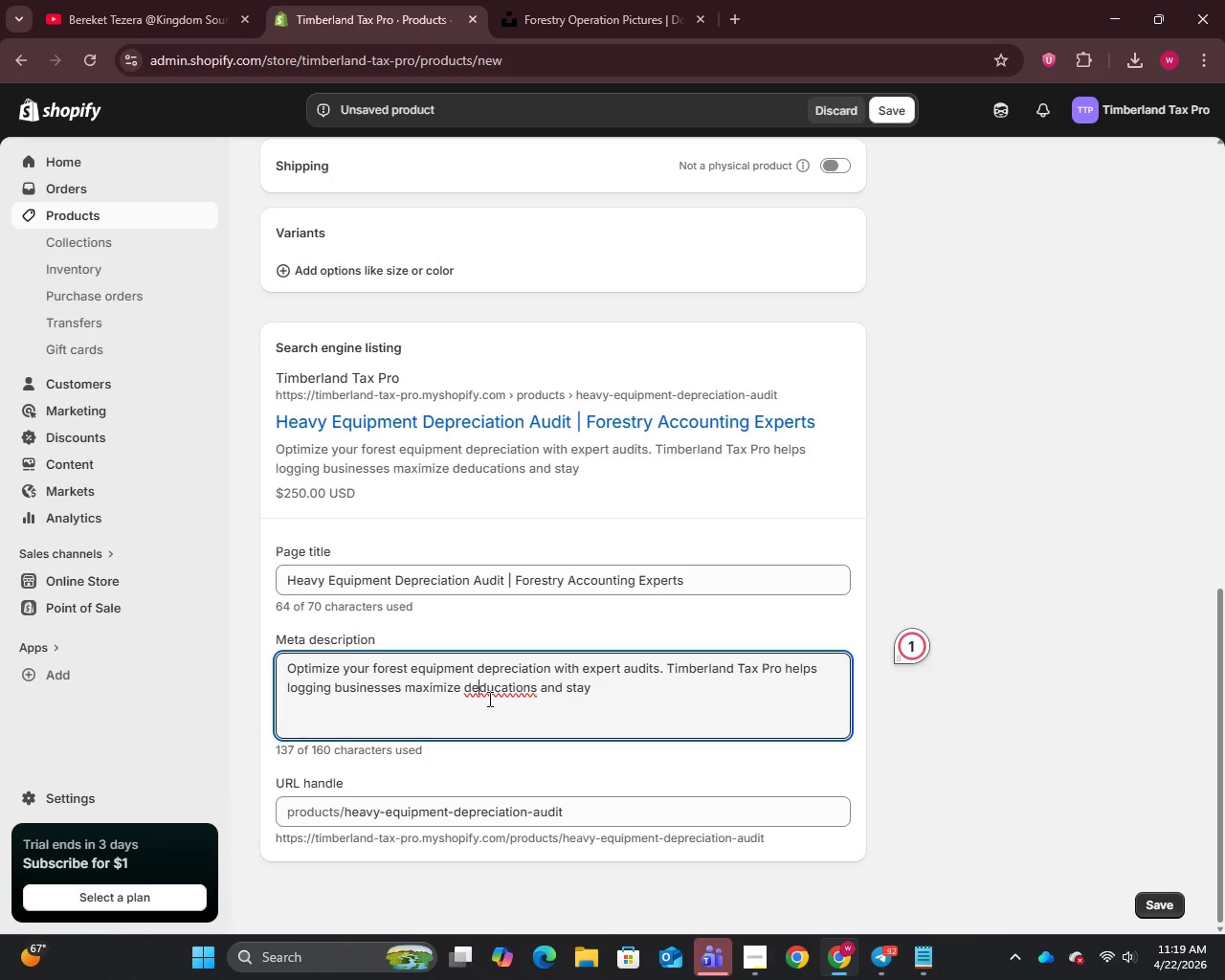 
wait(8.95)
 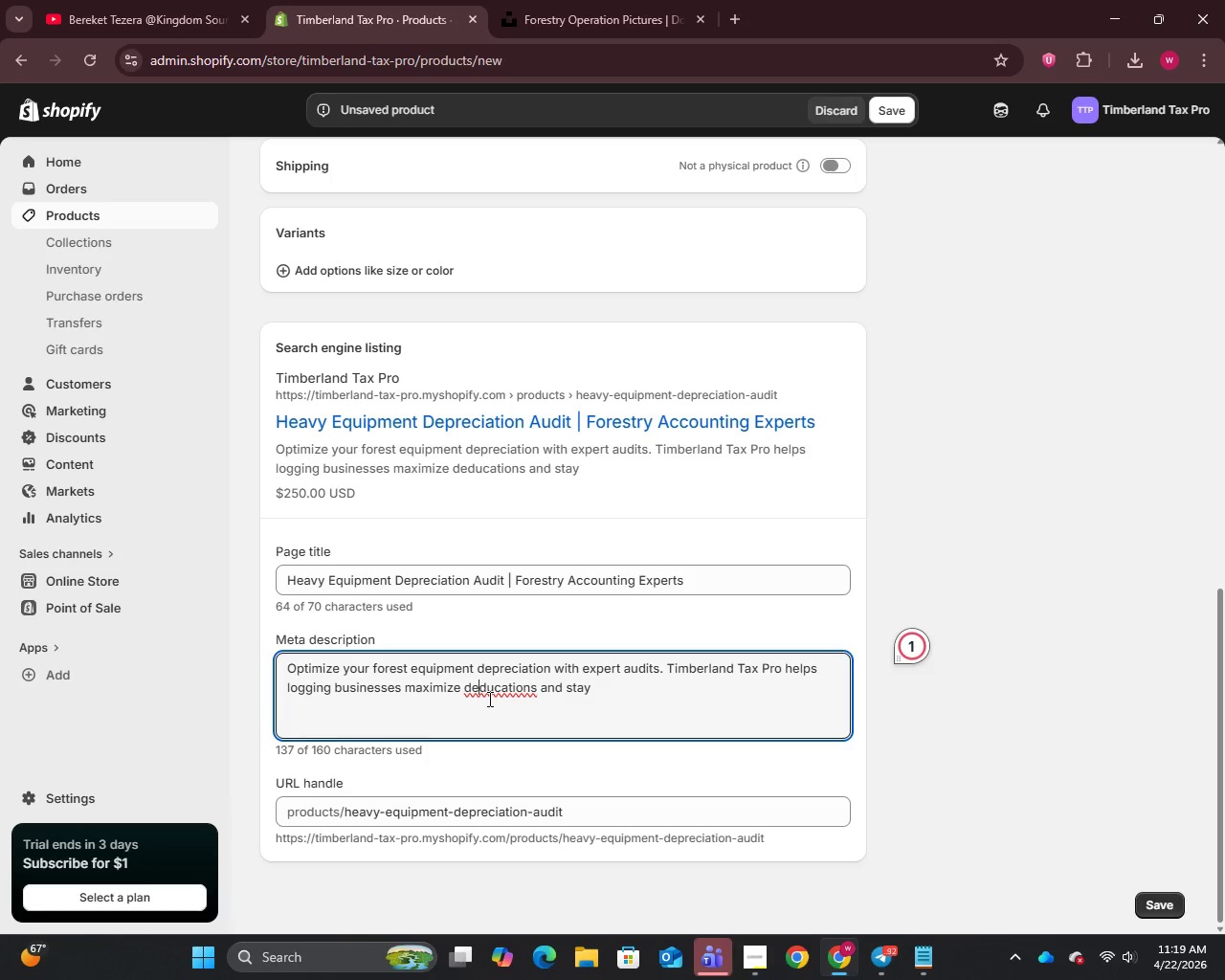 
left_click([504, 688])
 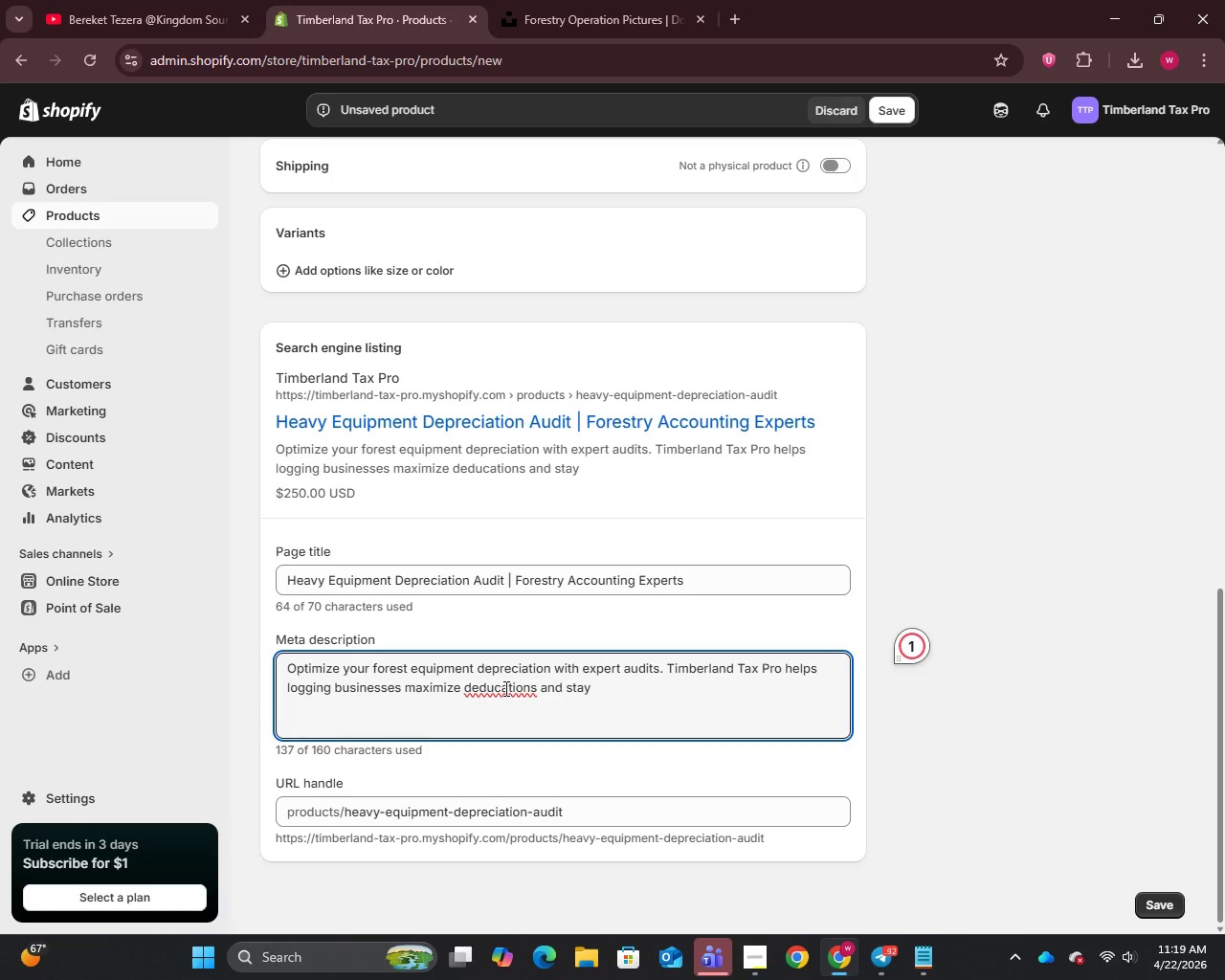 
left_click([504, 688])
 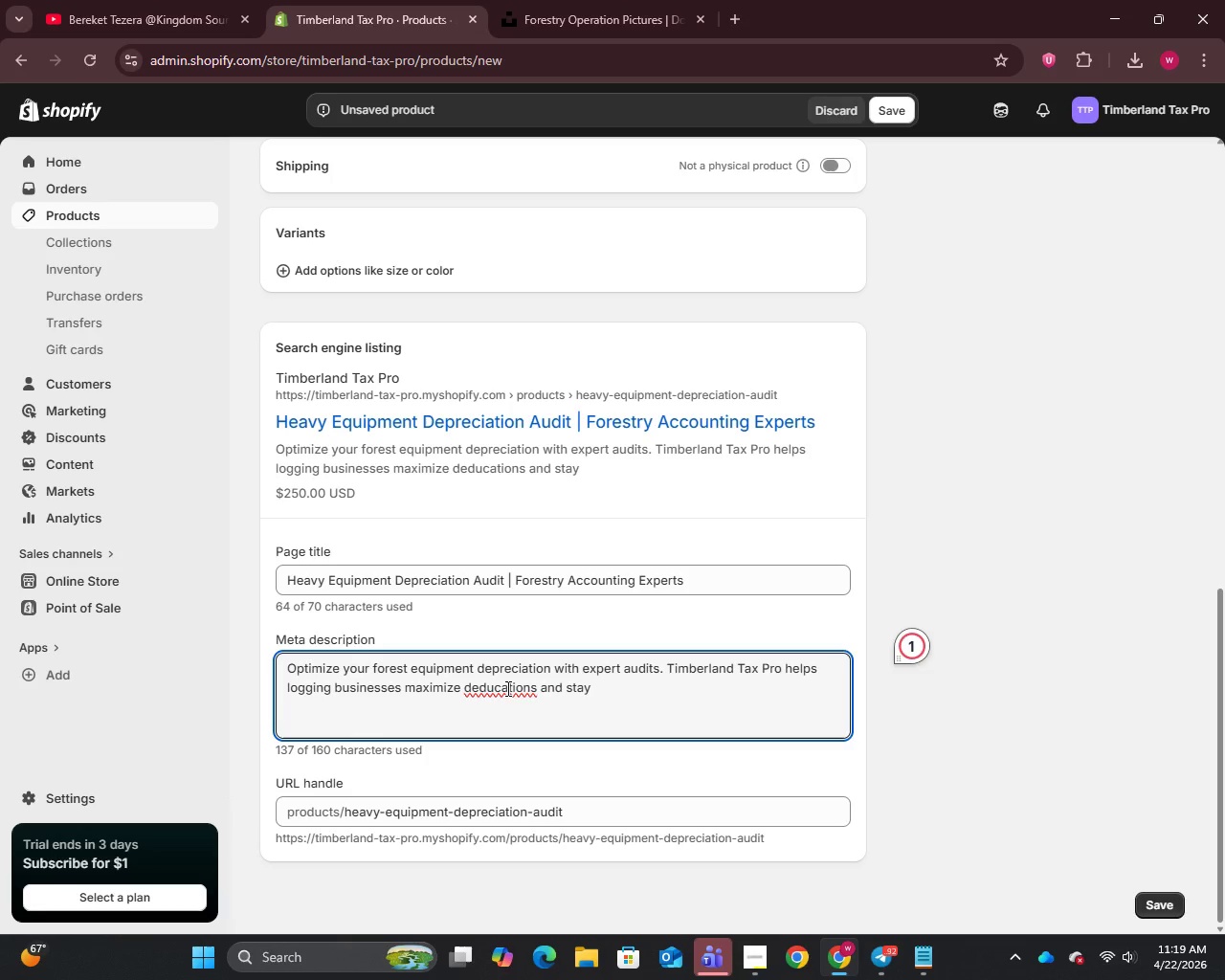 
left_click([508, 688])
 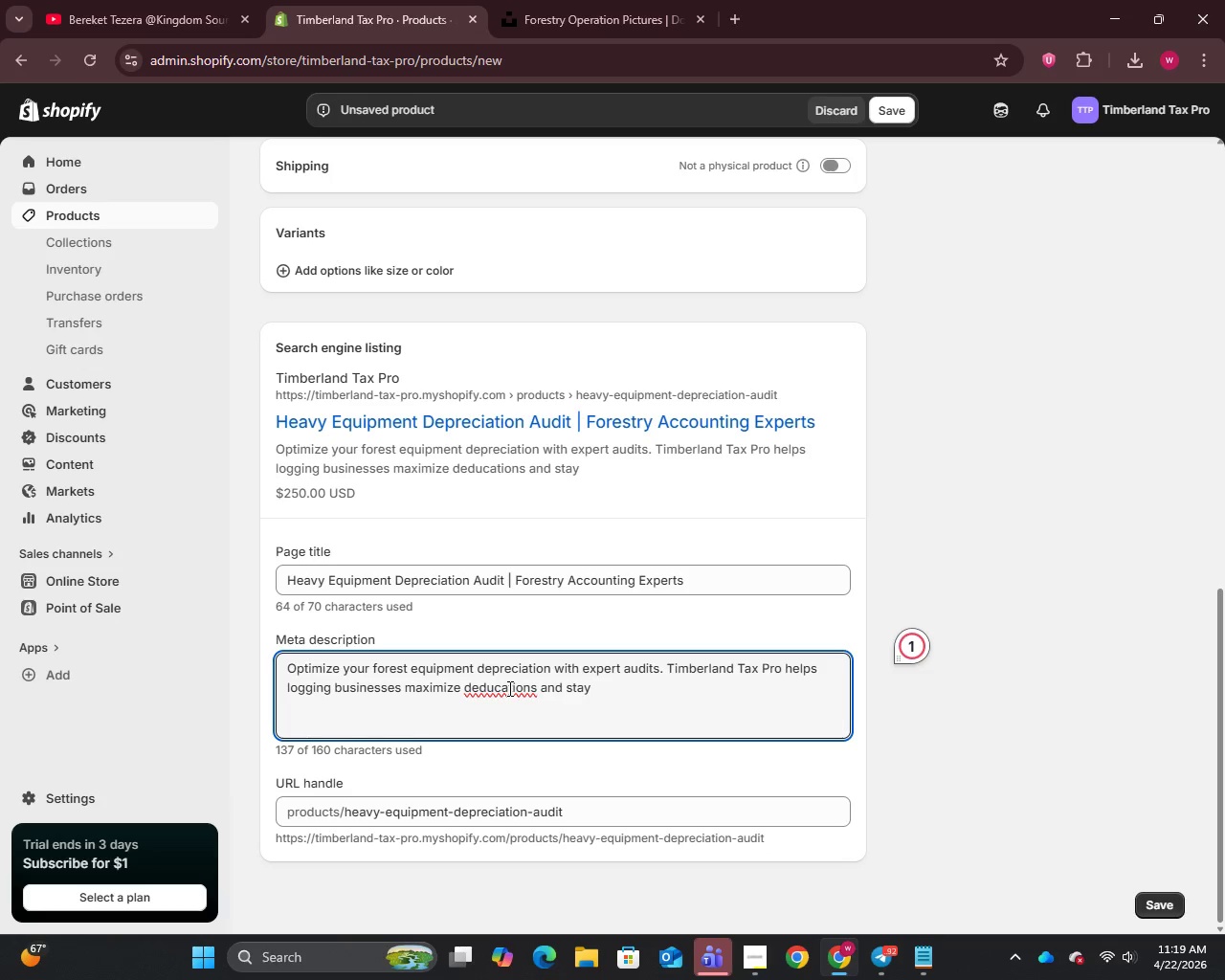 
key(Backspace)
 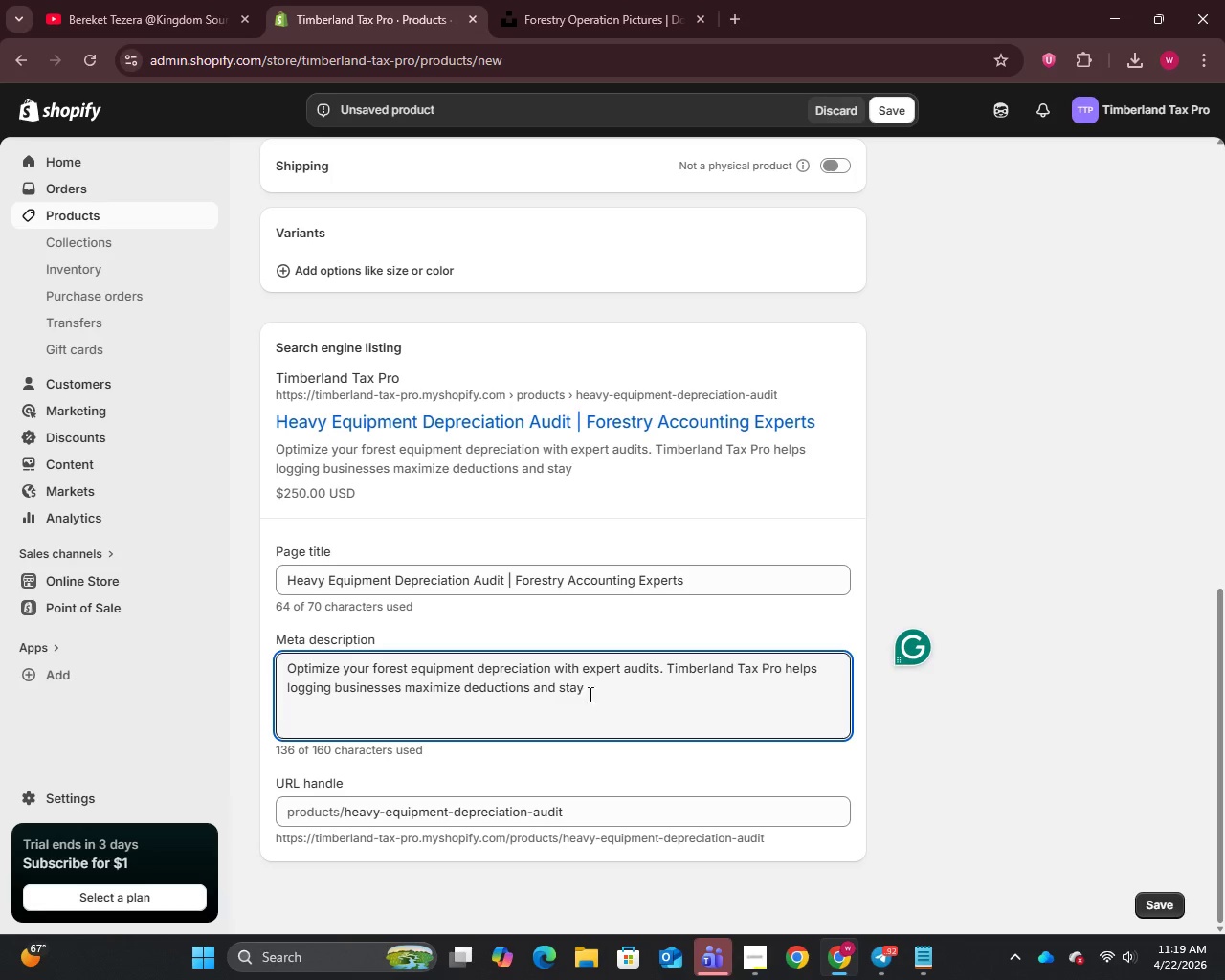 
left_click([597, 693])
 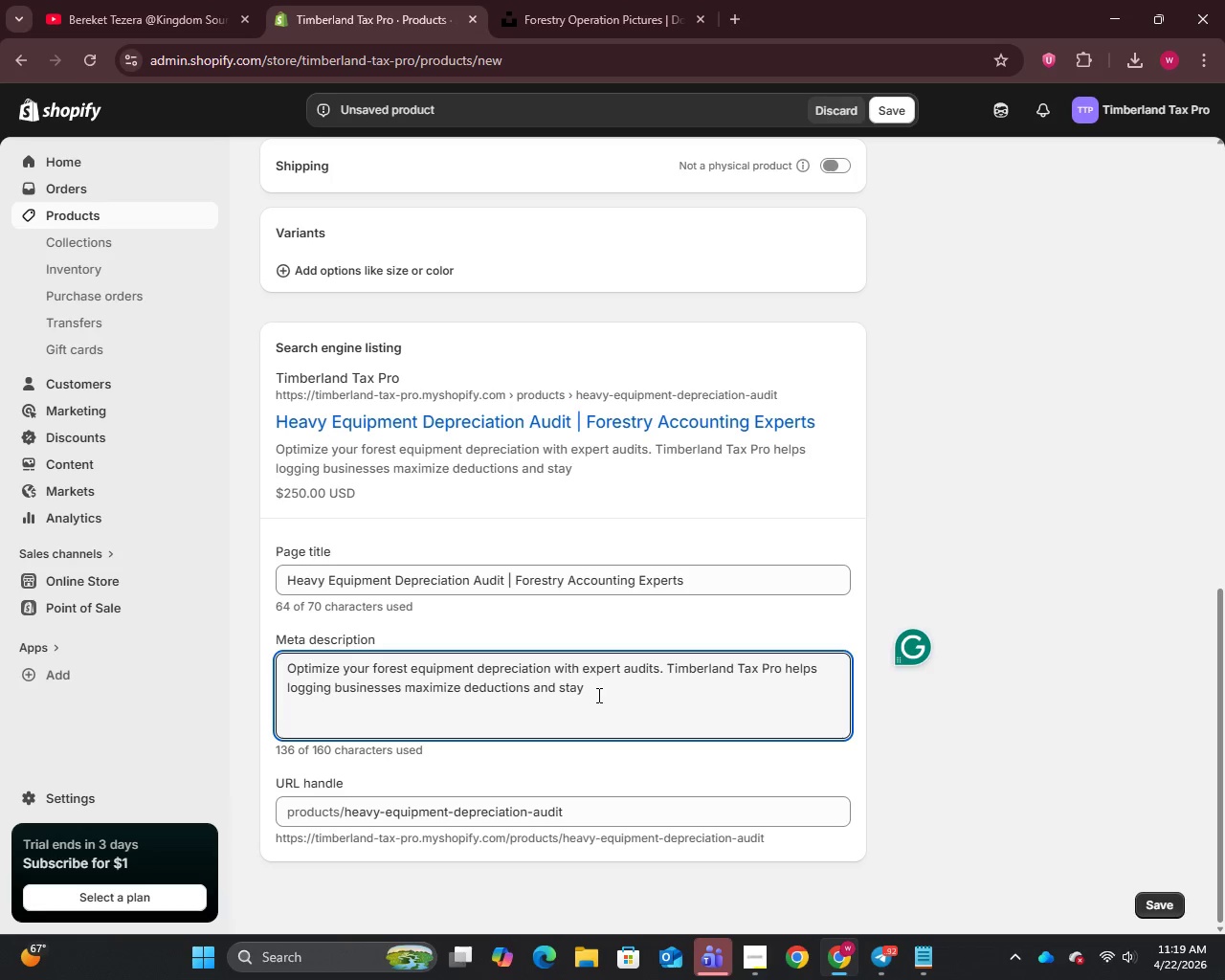 
type( compliants)
key(Backspace)
type(.)
 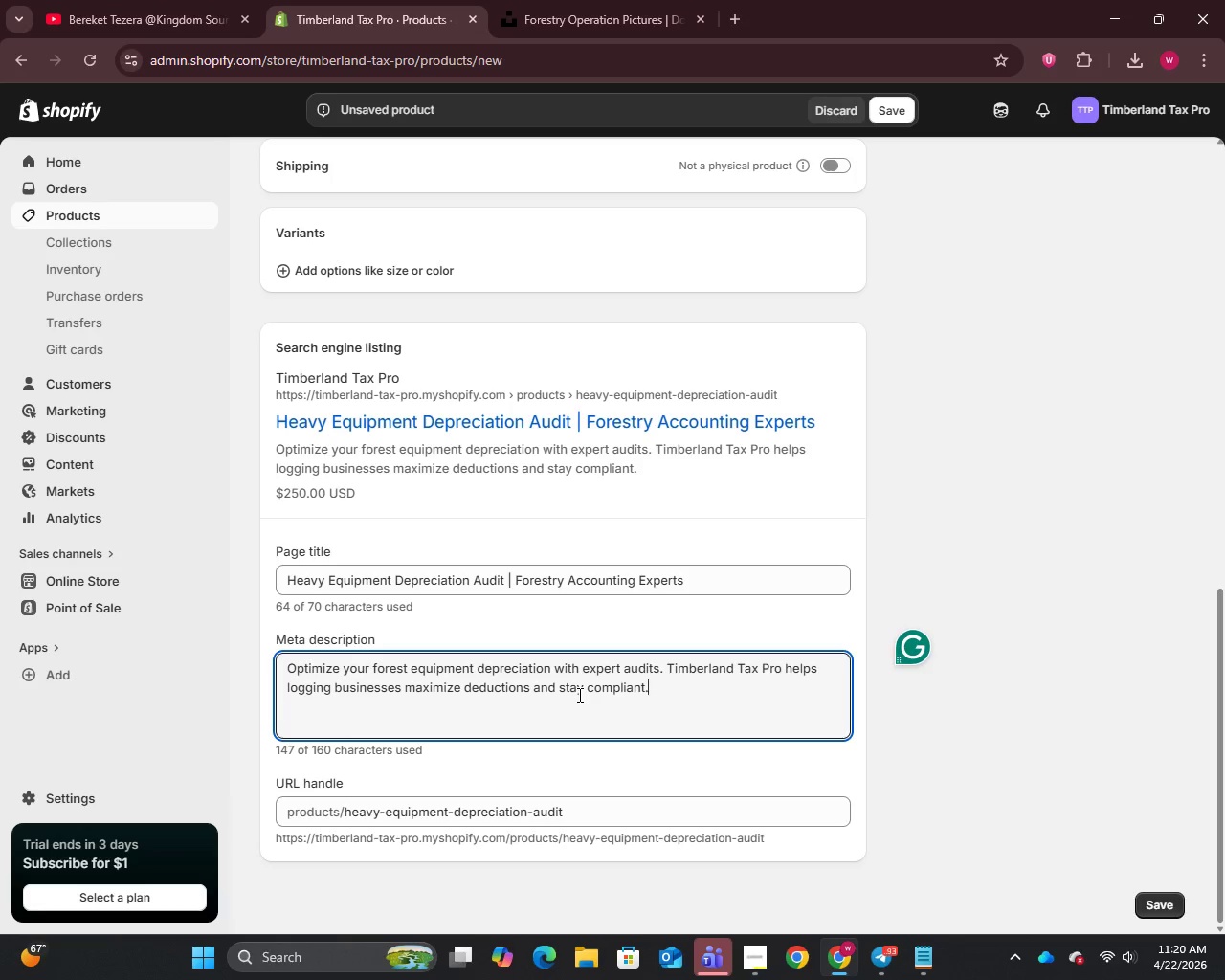 
wait(5.92)
 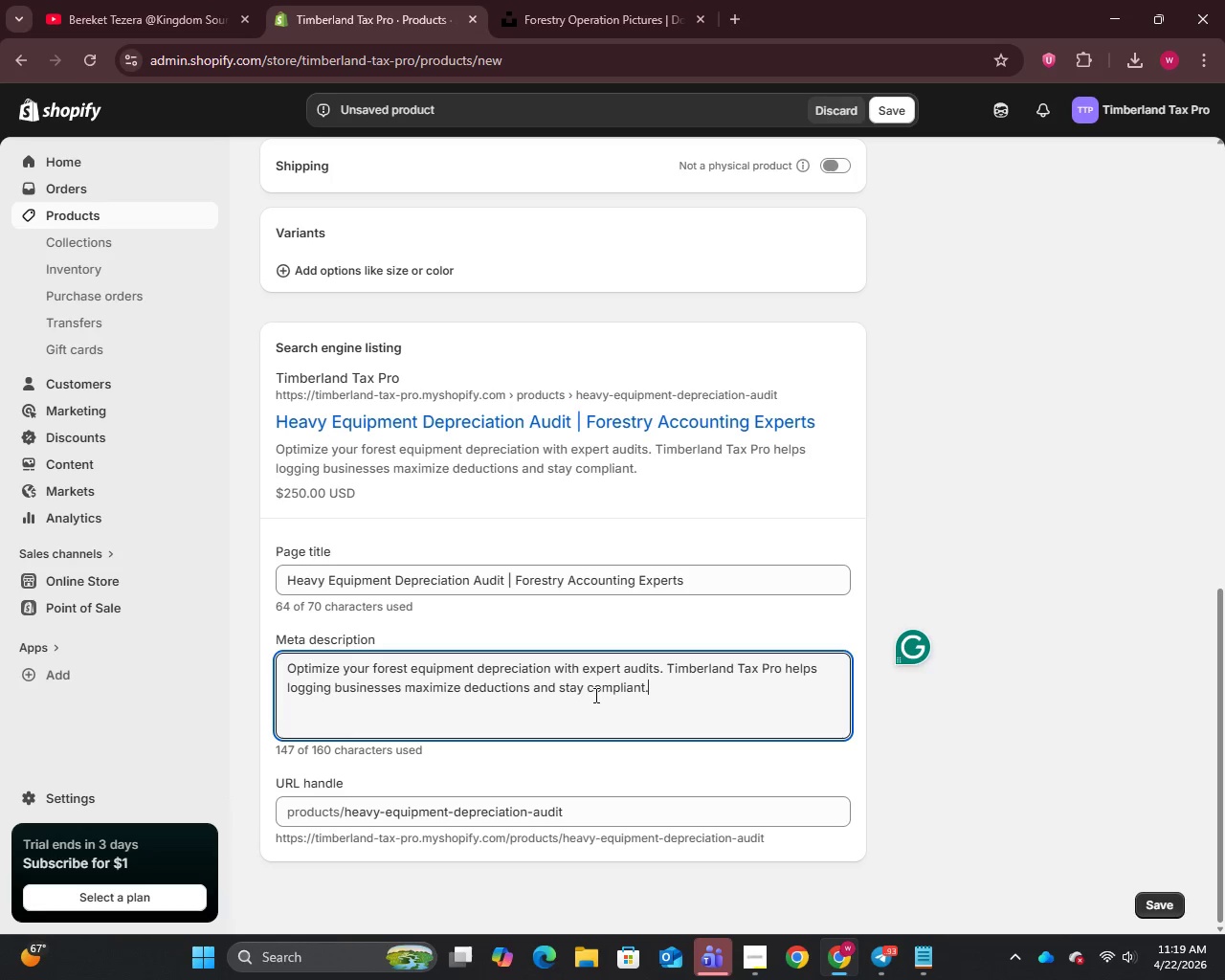 
scroll: coordinate [945, 601], scroll_direction: up, amount: 11.0
 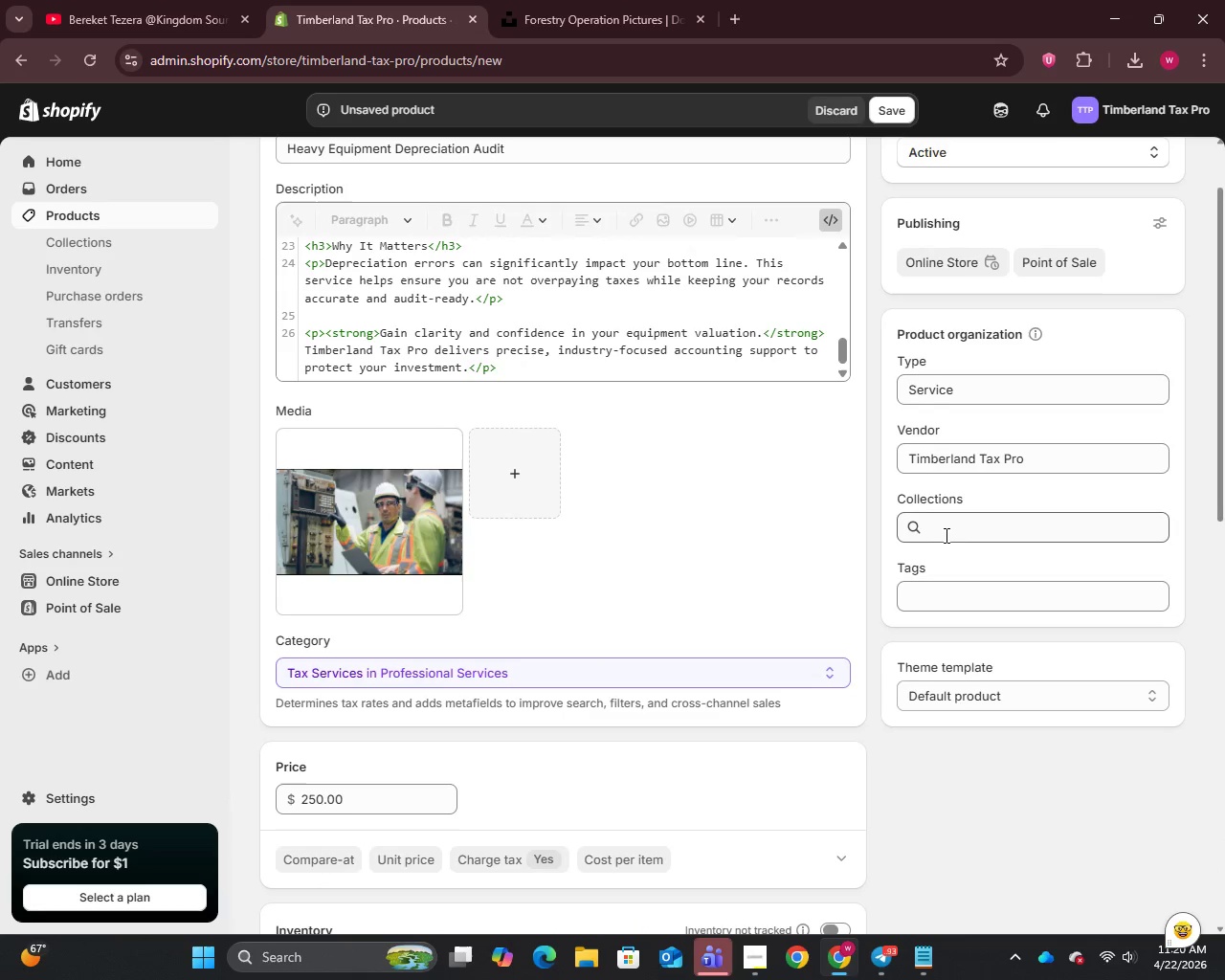 
left_click([945, 533])
 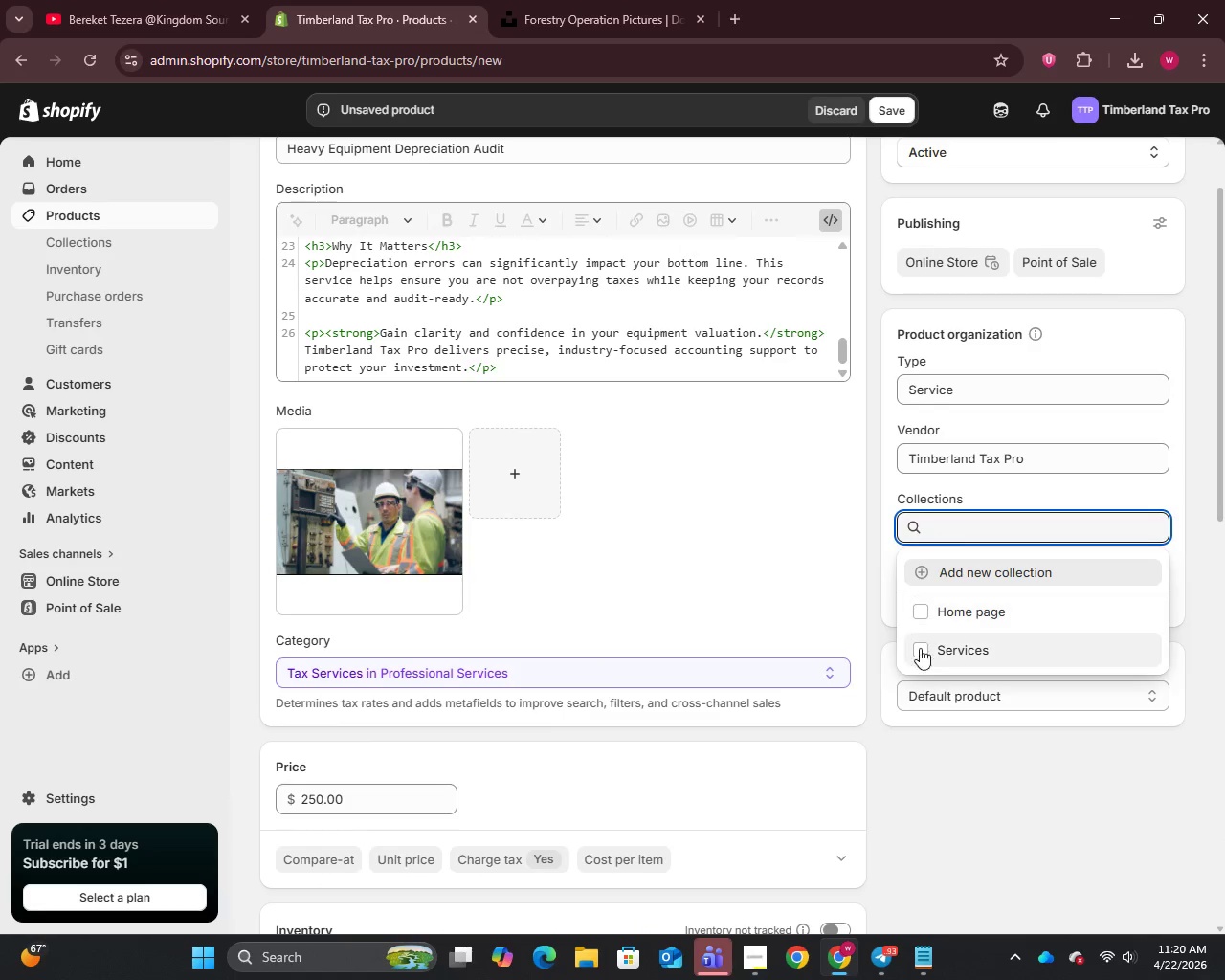 
left_click([920, 654])
 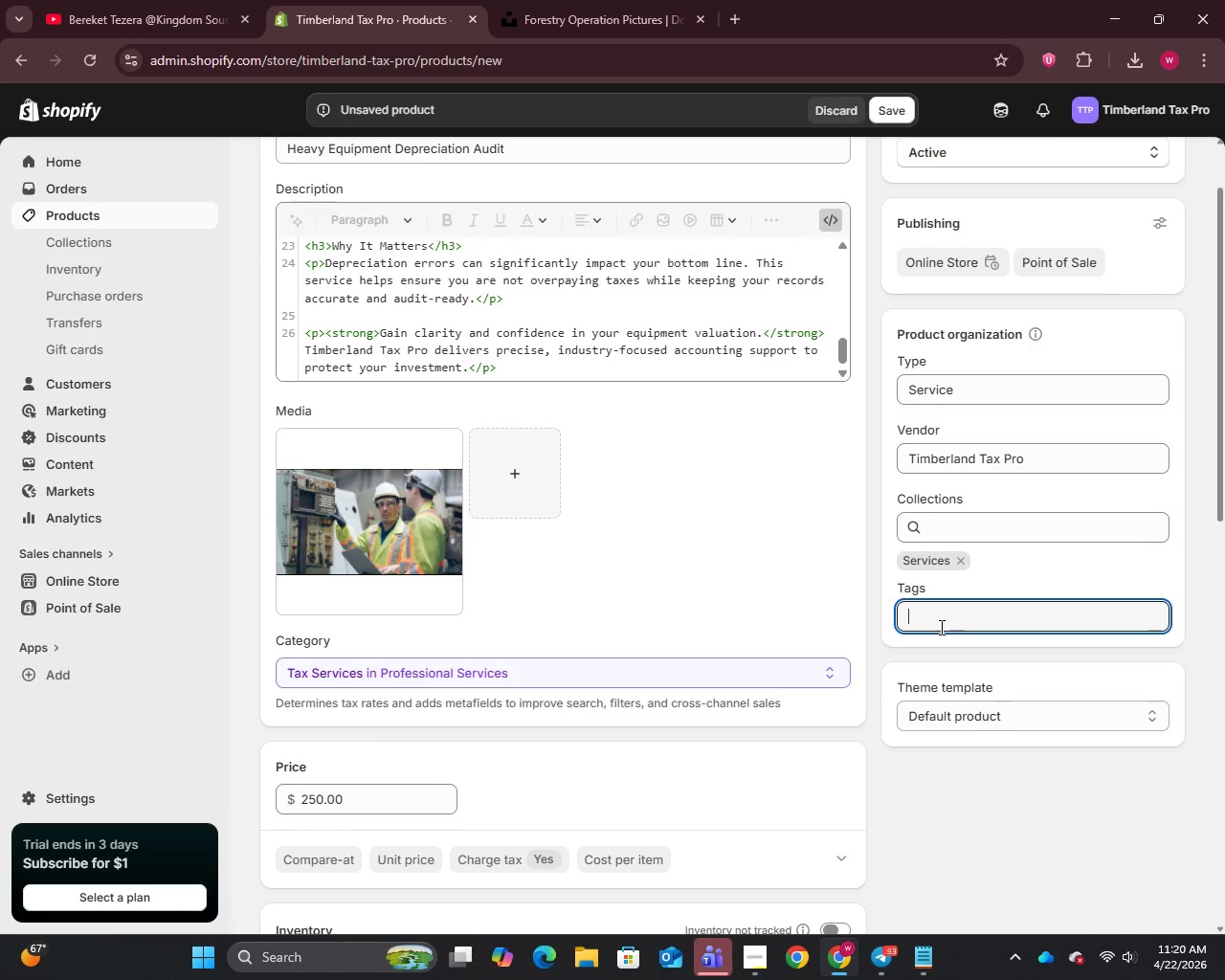 
type(equipment audit)
 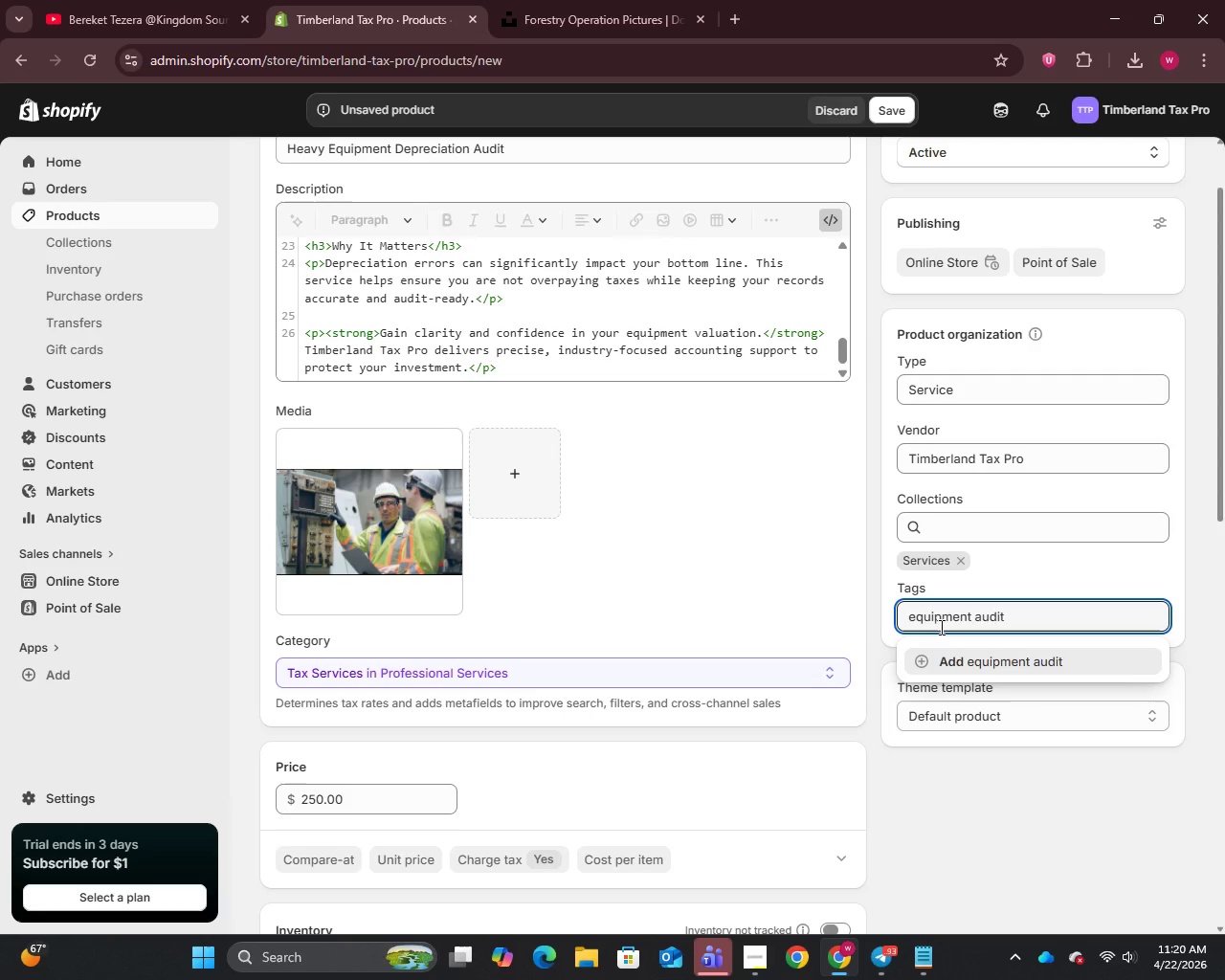 
key(Enter)
 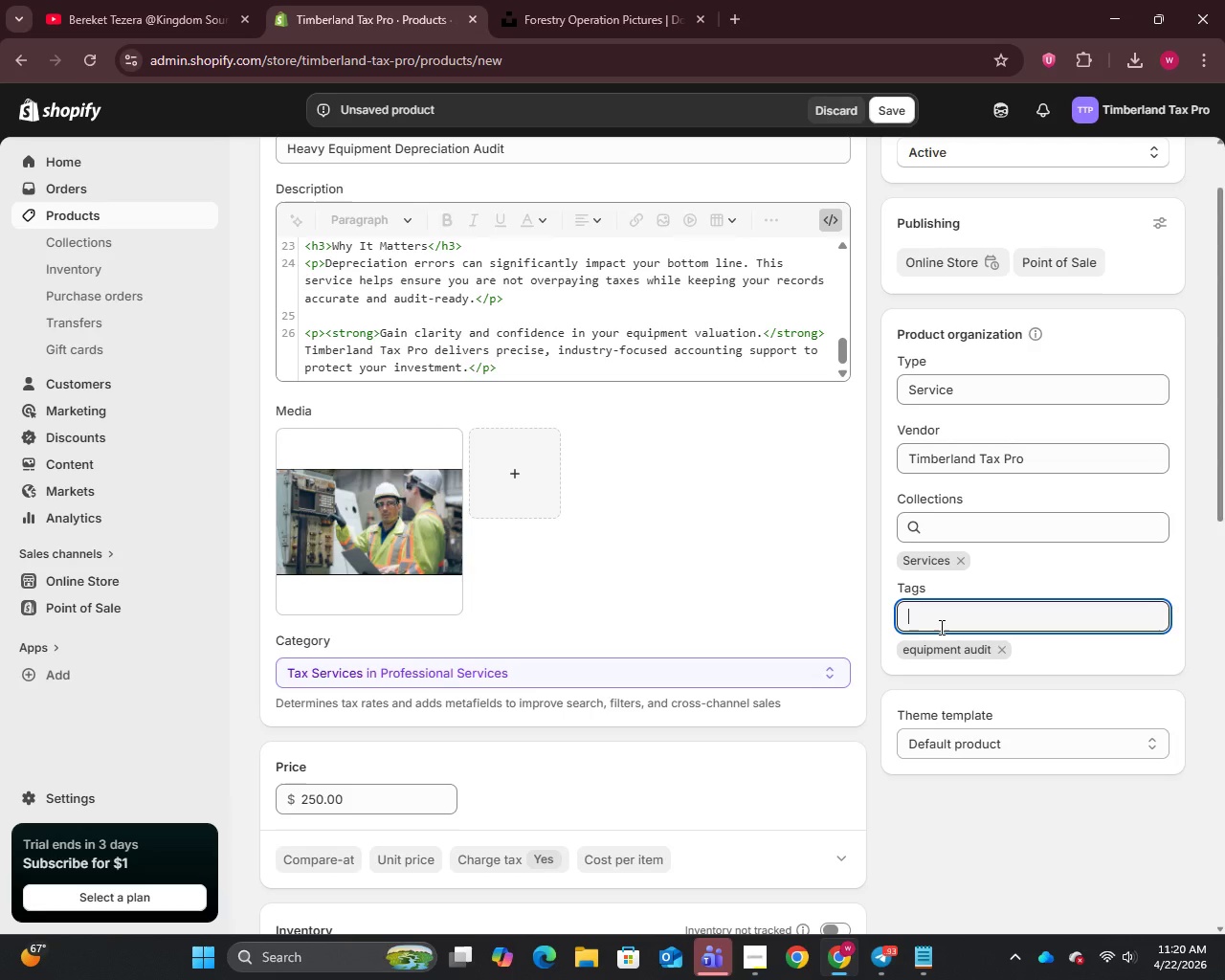 
type(fores)
 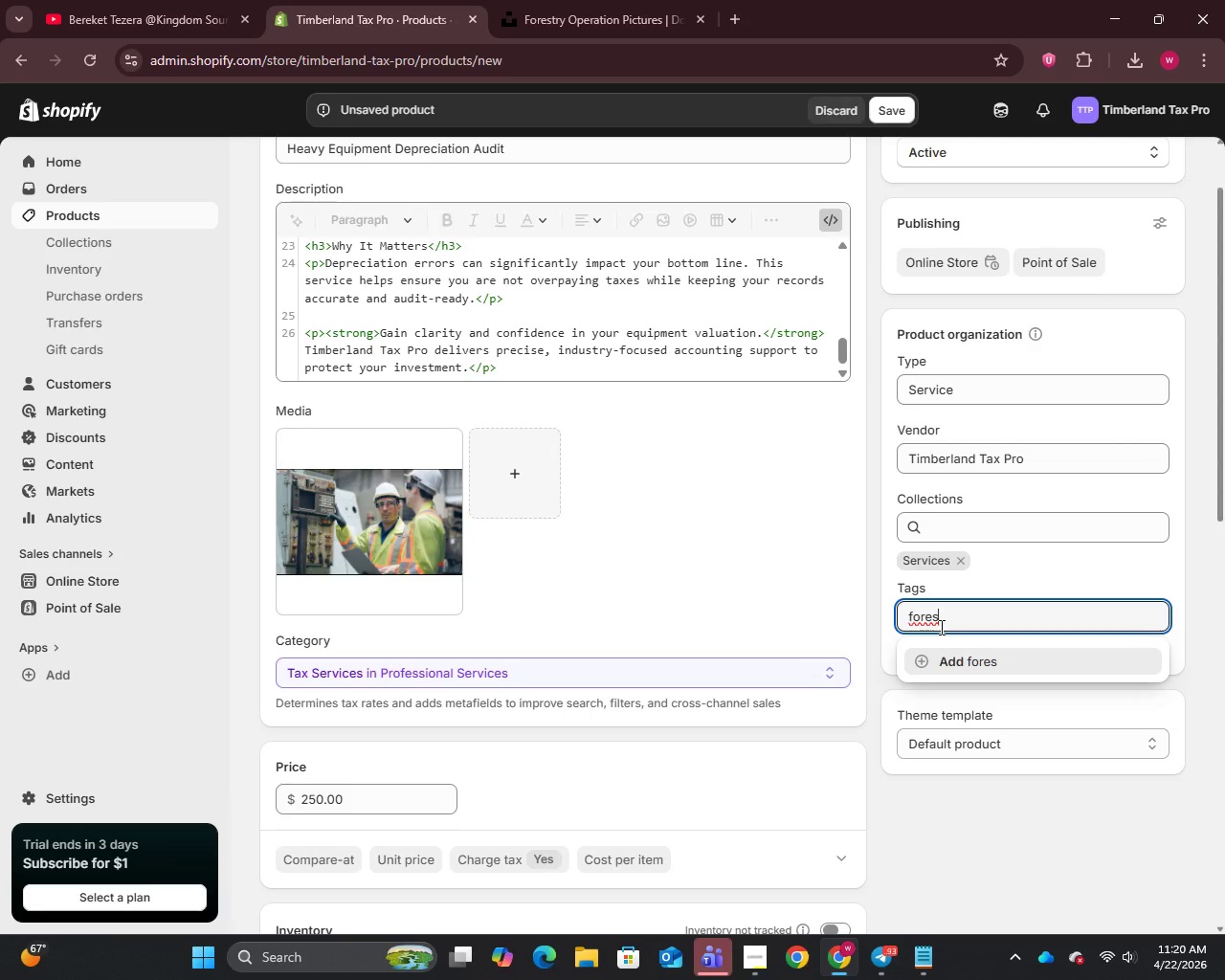 
wait(5.52)
 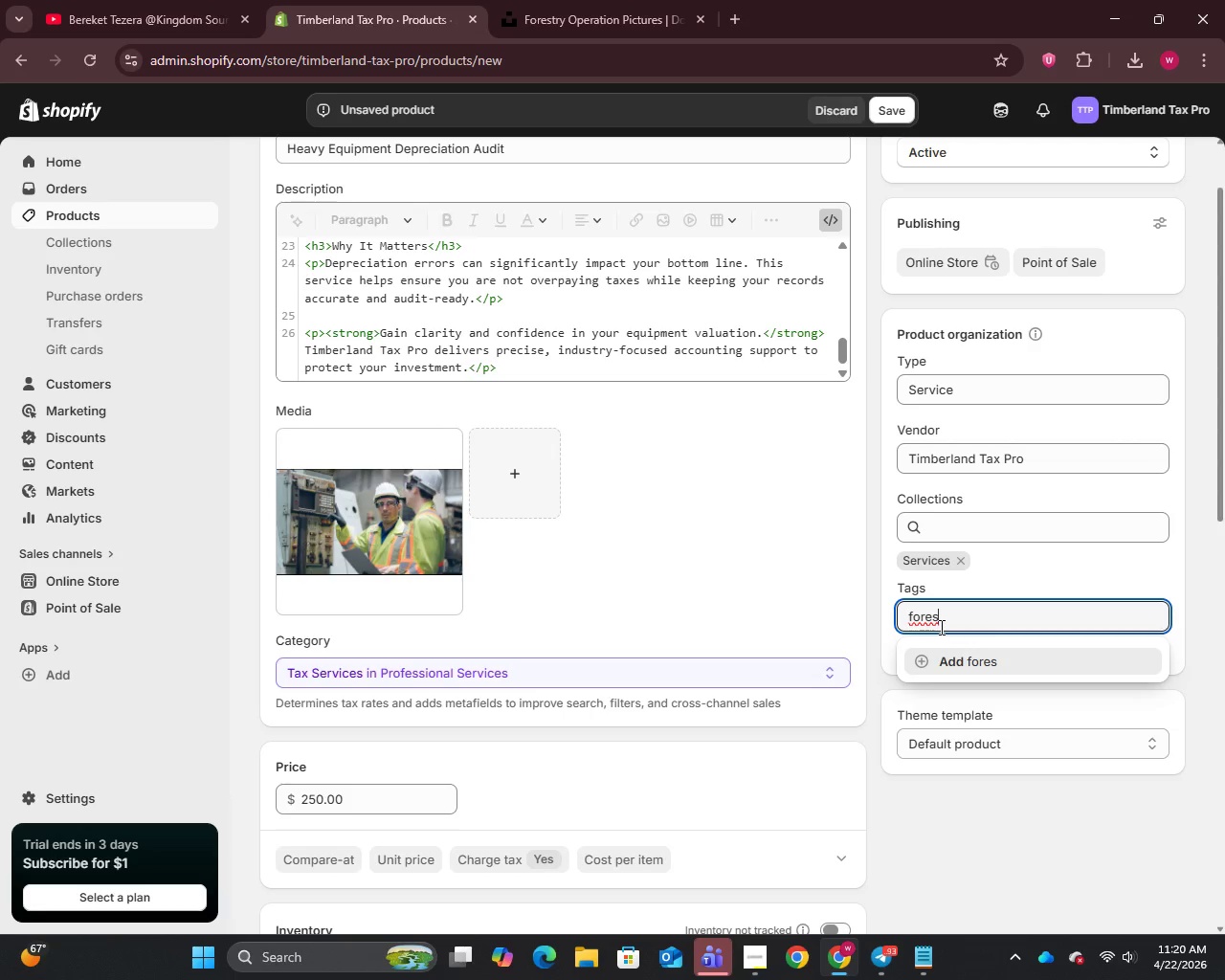 
type(try accounting)
 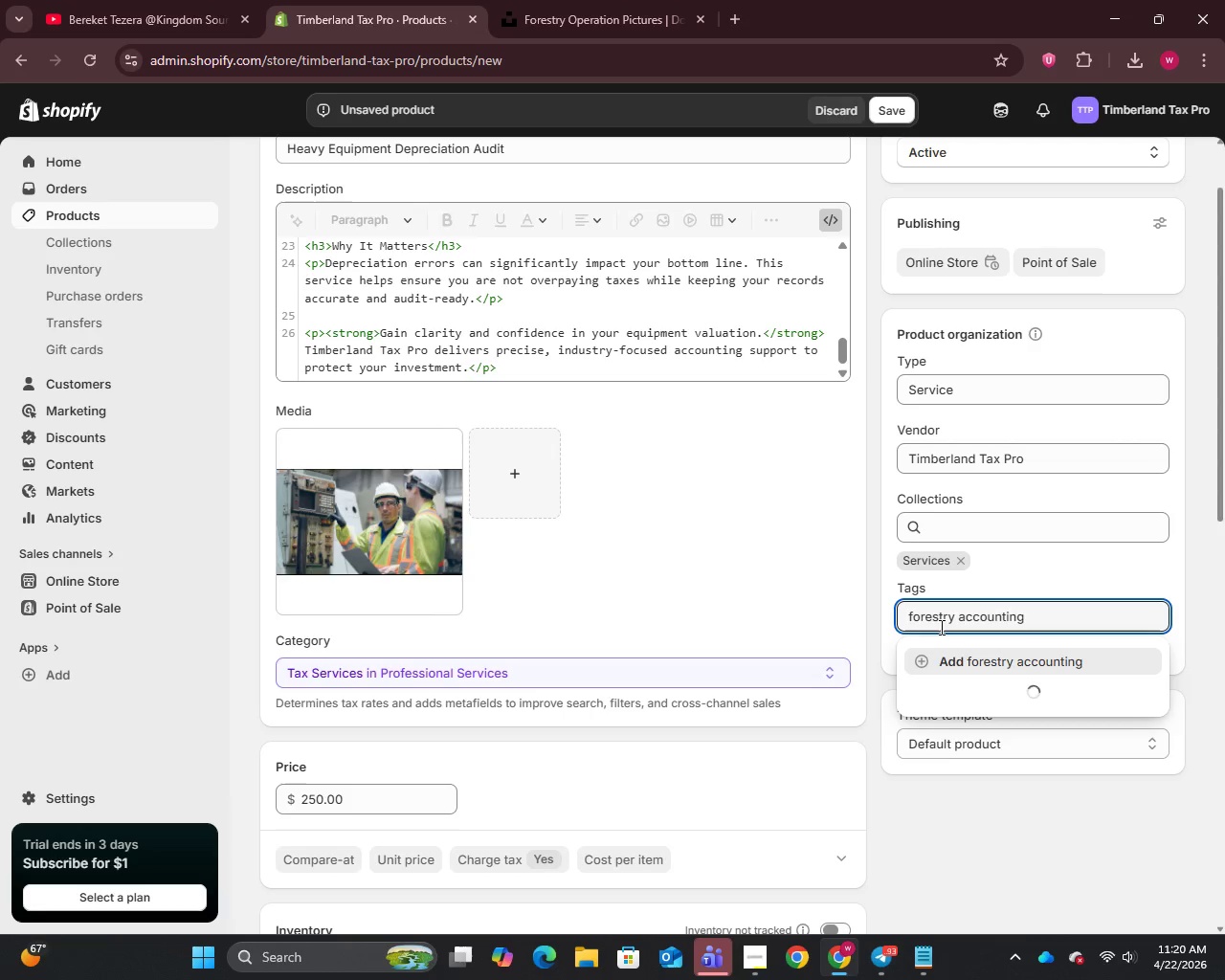 
key(Enter)
 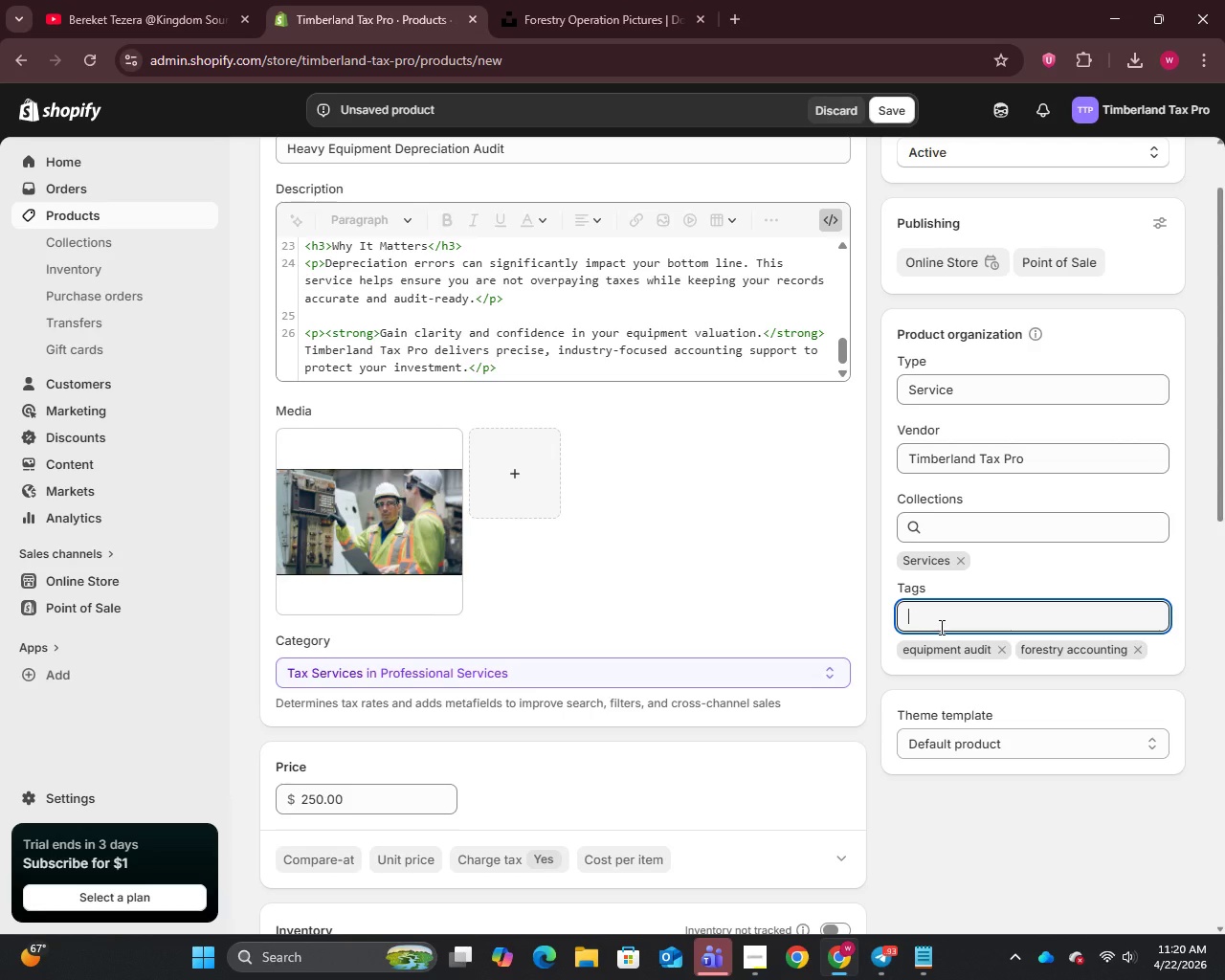 
type(logging equipment)
 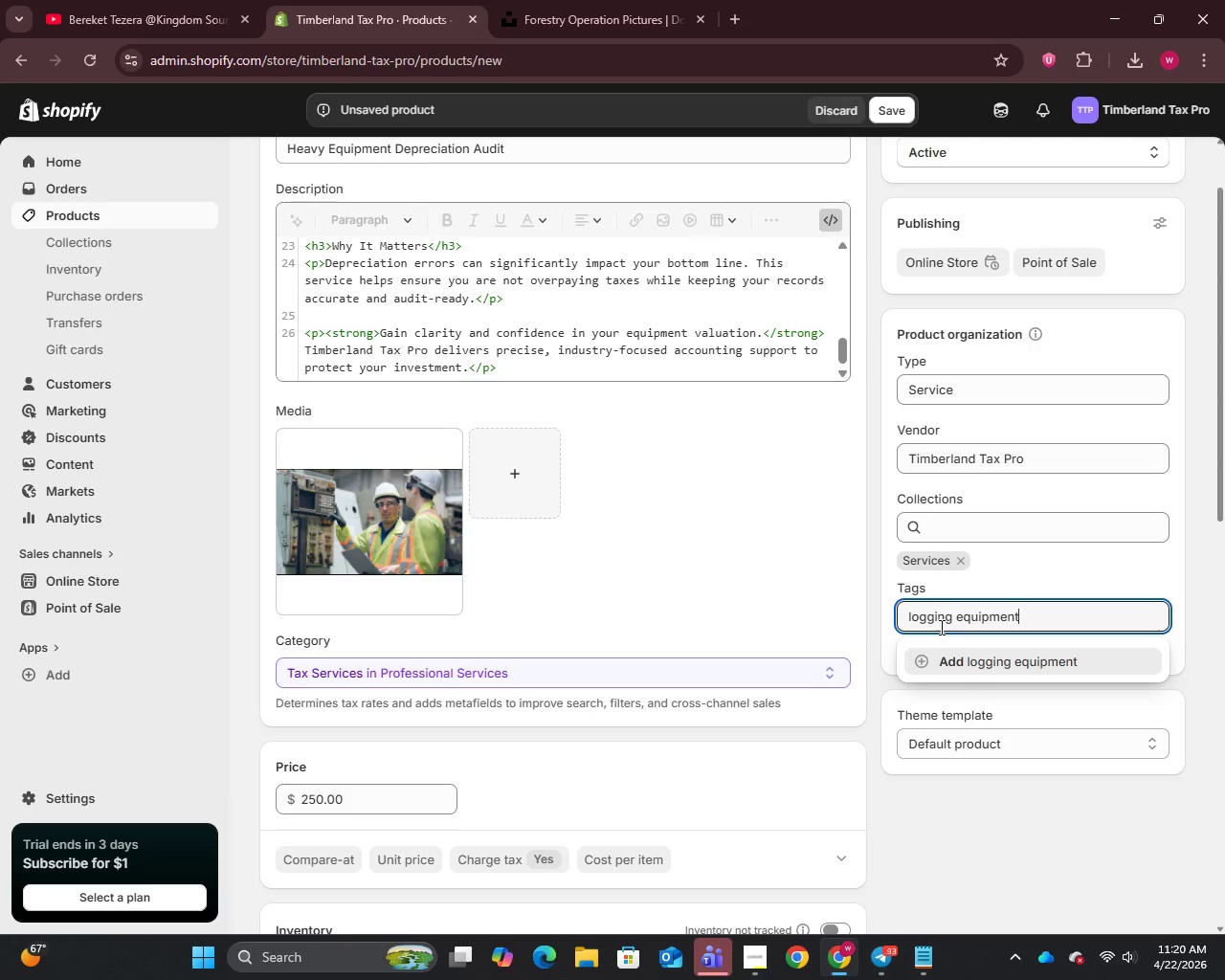 
key(Enter)
 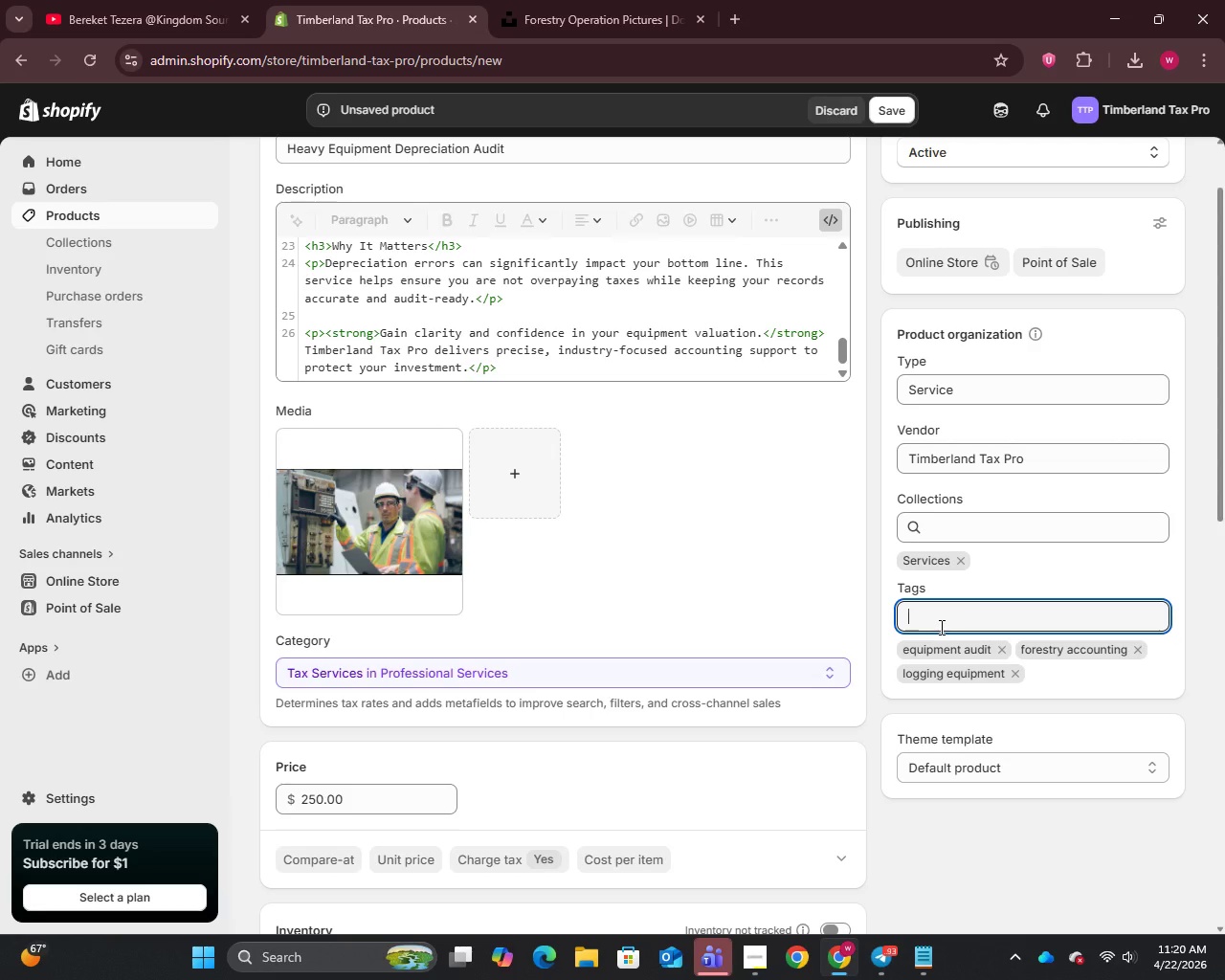 
type(depreciation)
 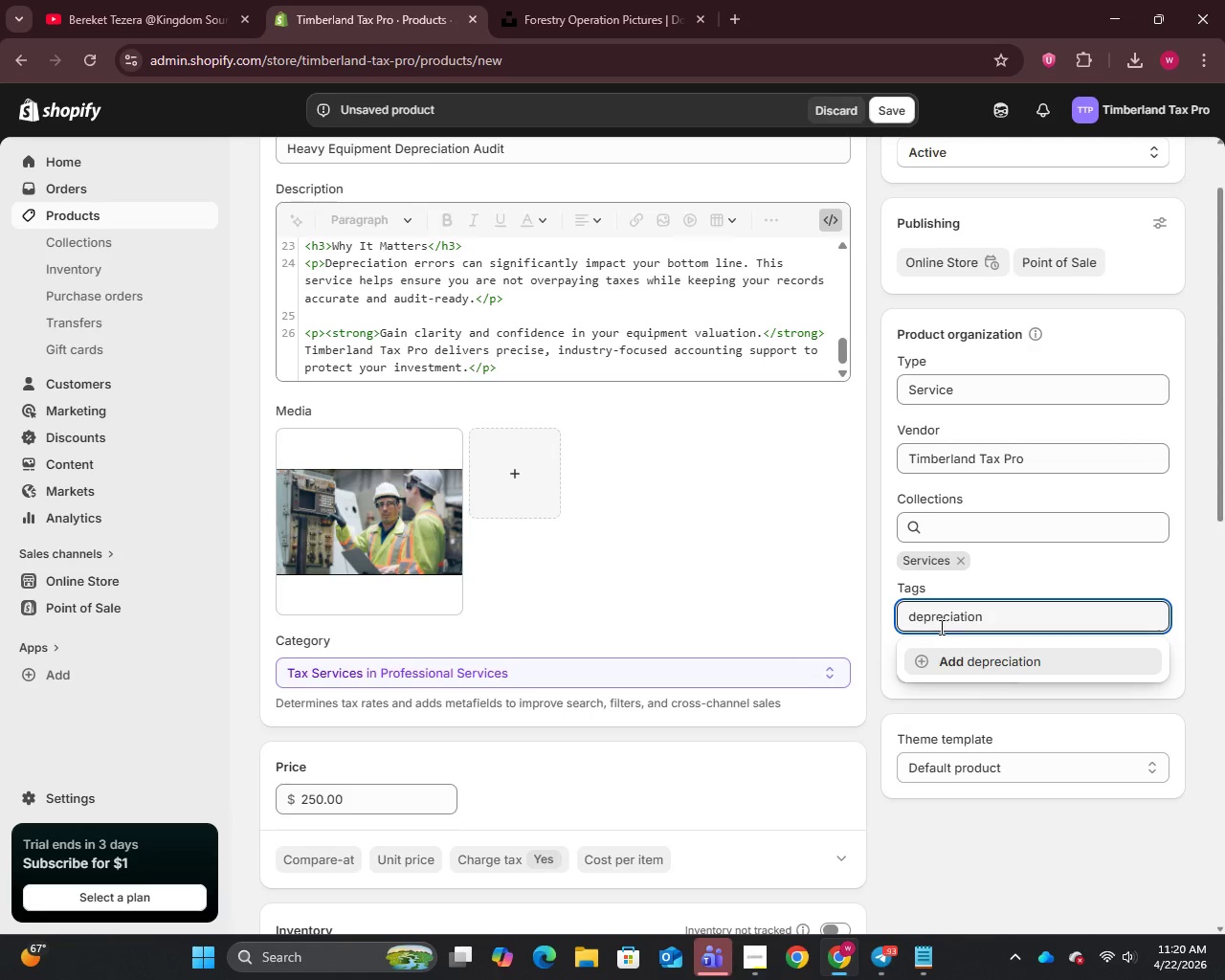 
key(Enter)
 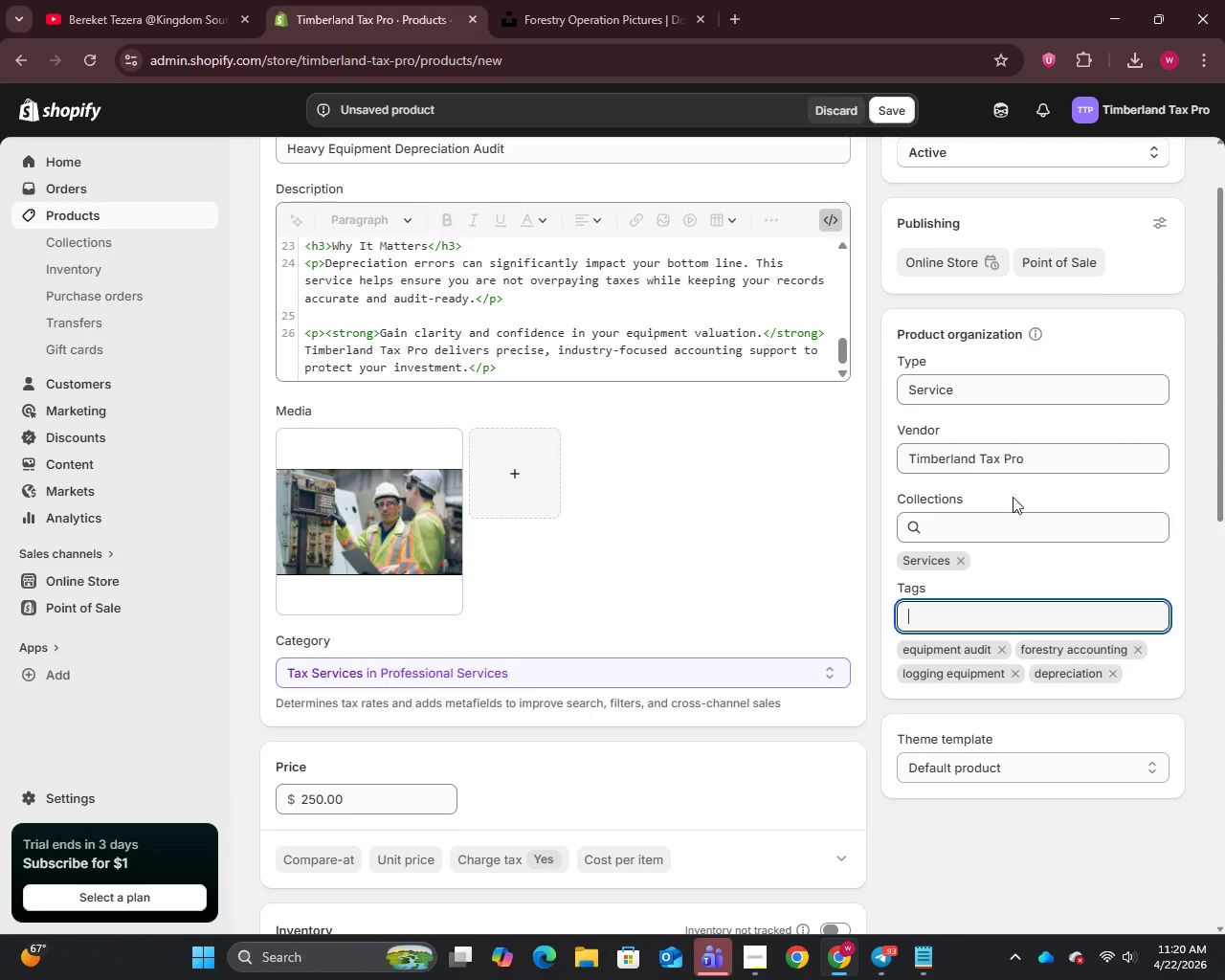 
left_click([895, 109])
 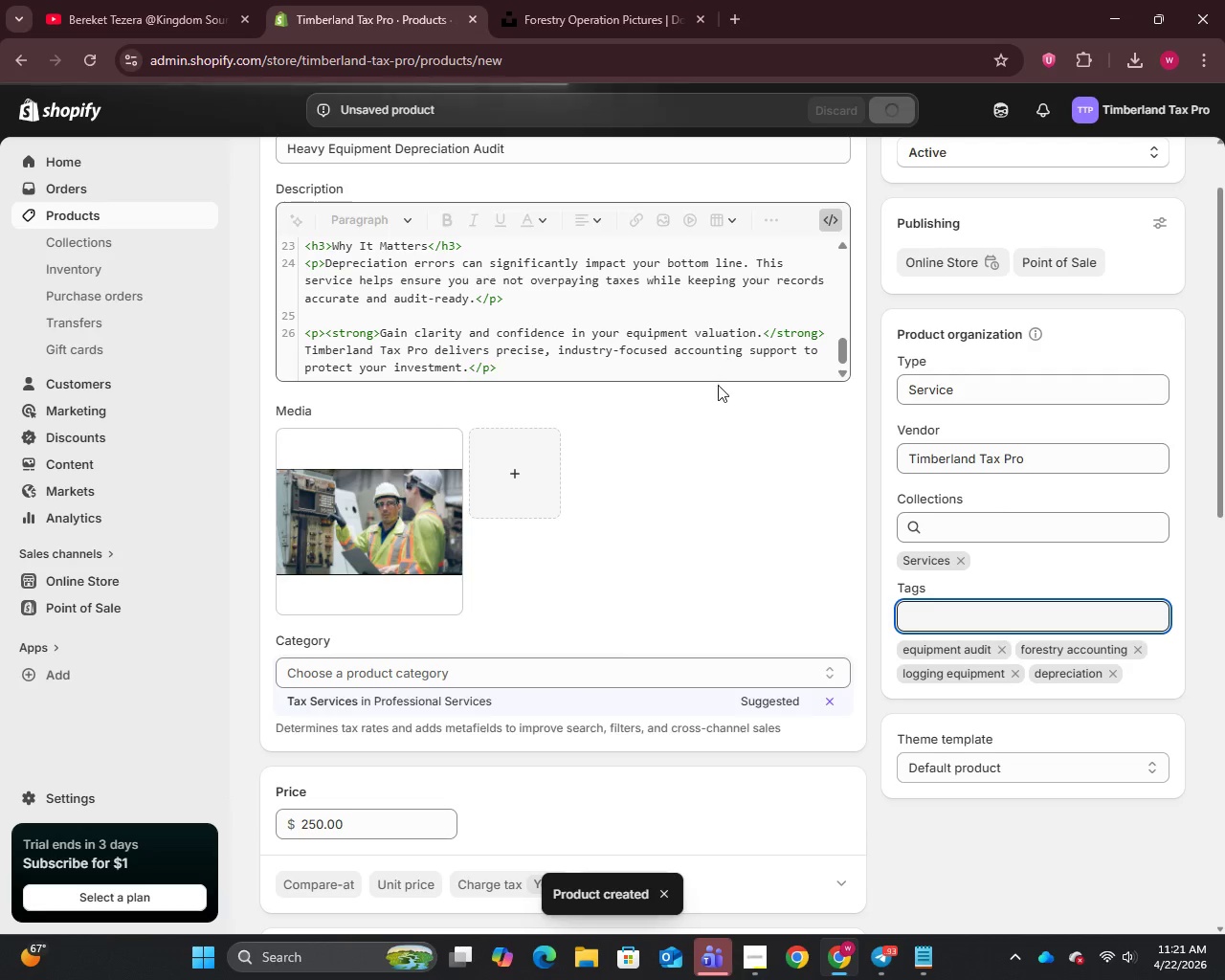 
wait(6.69)
 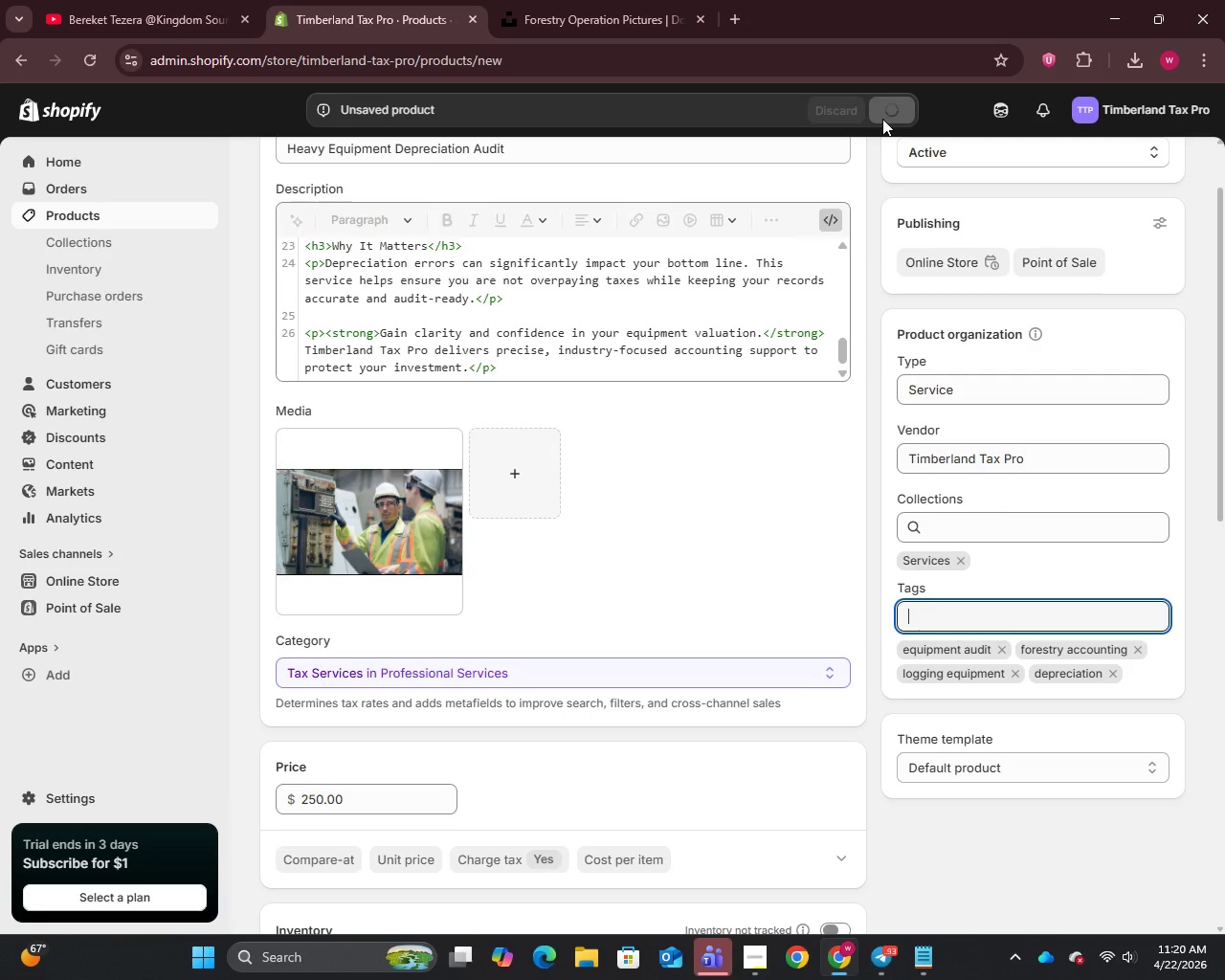 
scroll: coordinate [863, 551], scroll_direction: down, amount: 10.0
 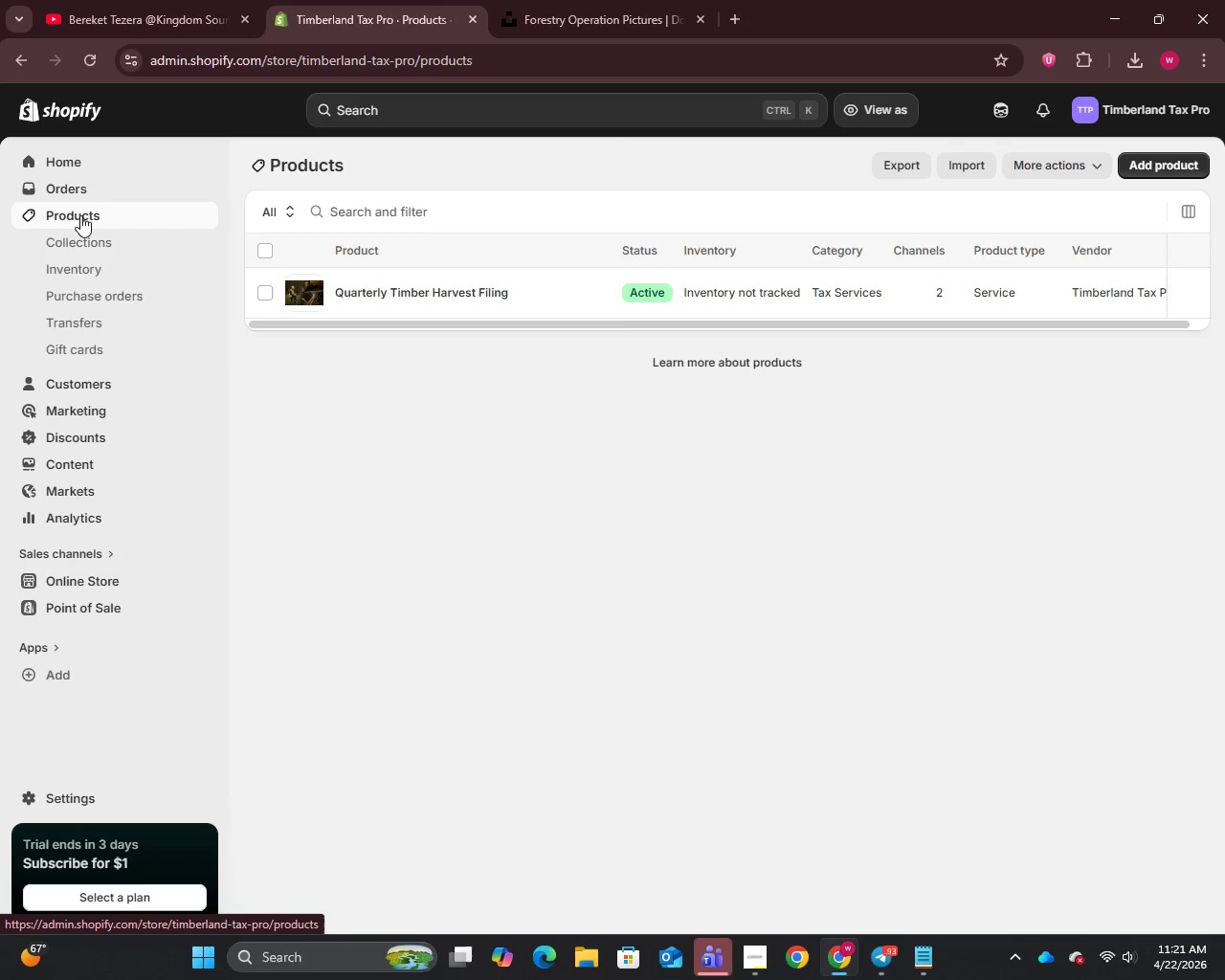 
wait(8.65)
 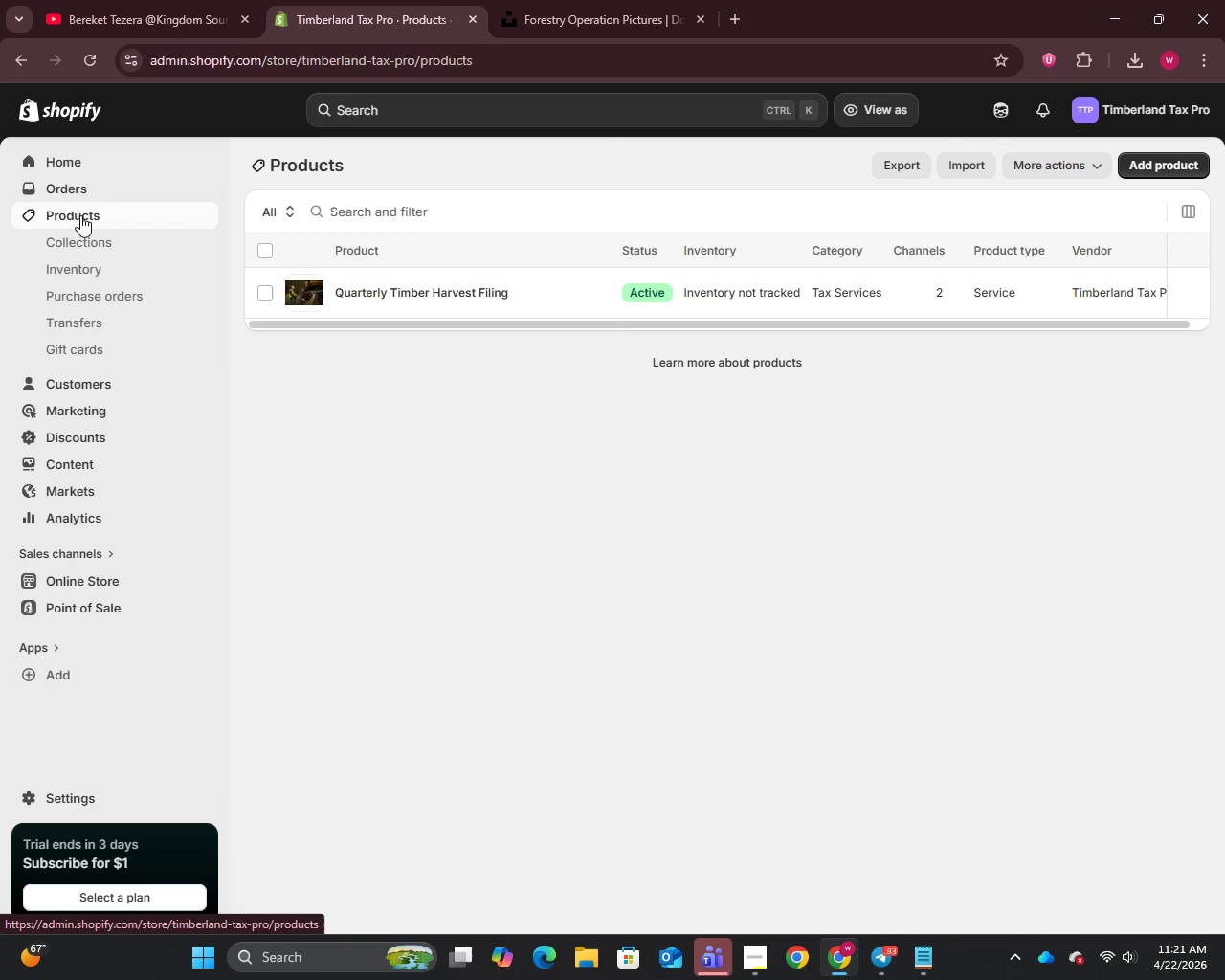 
mouse_move([1066, 179])
 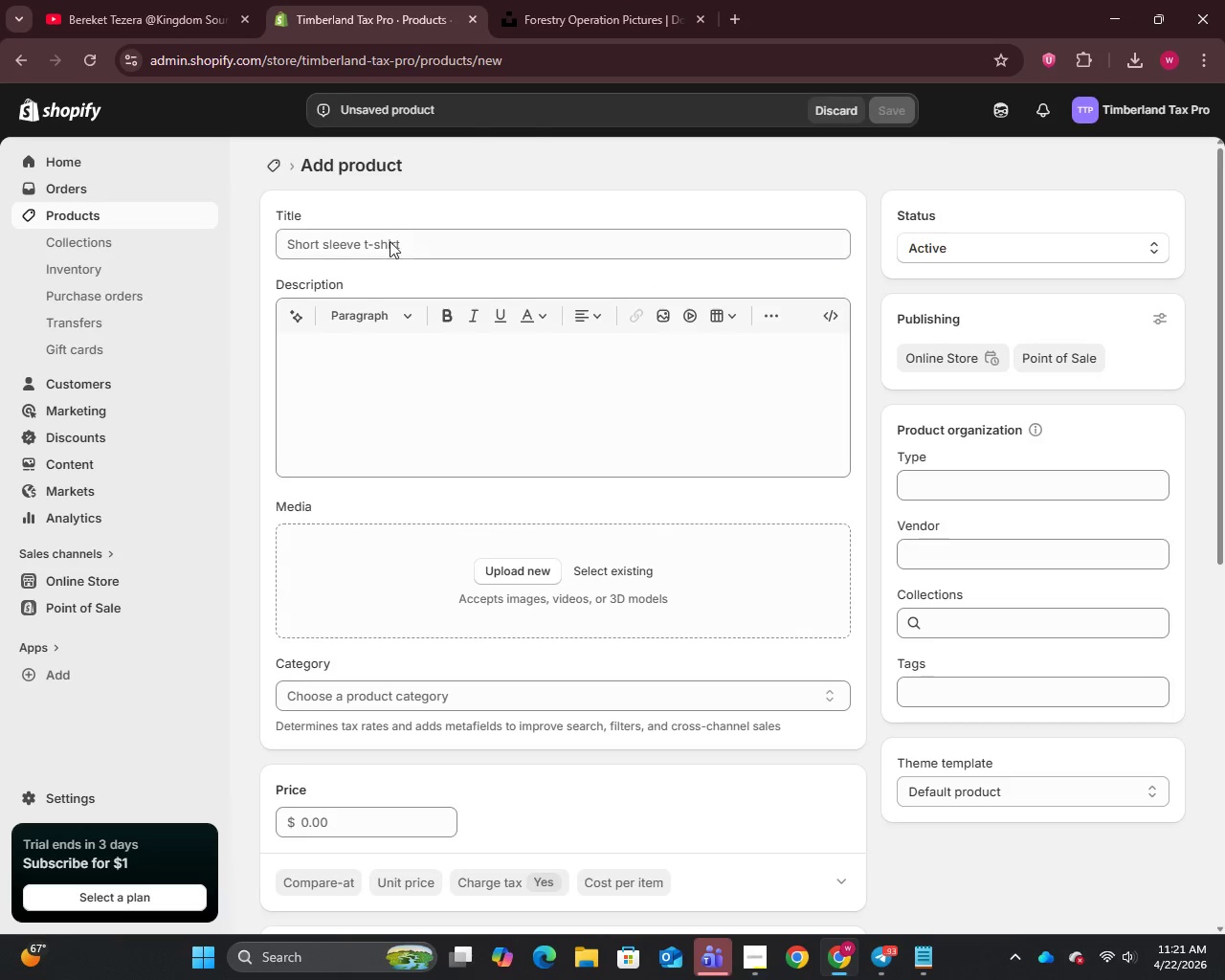 
left_click([390, 244])
 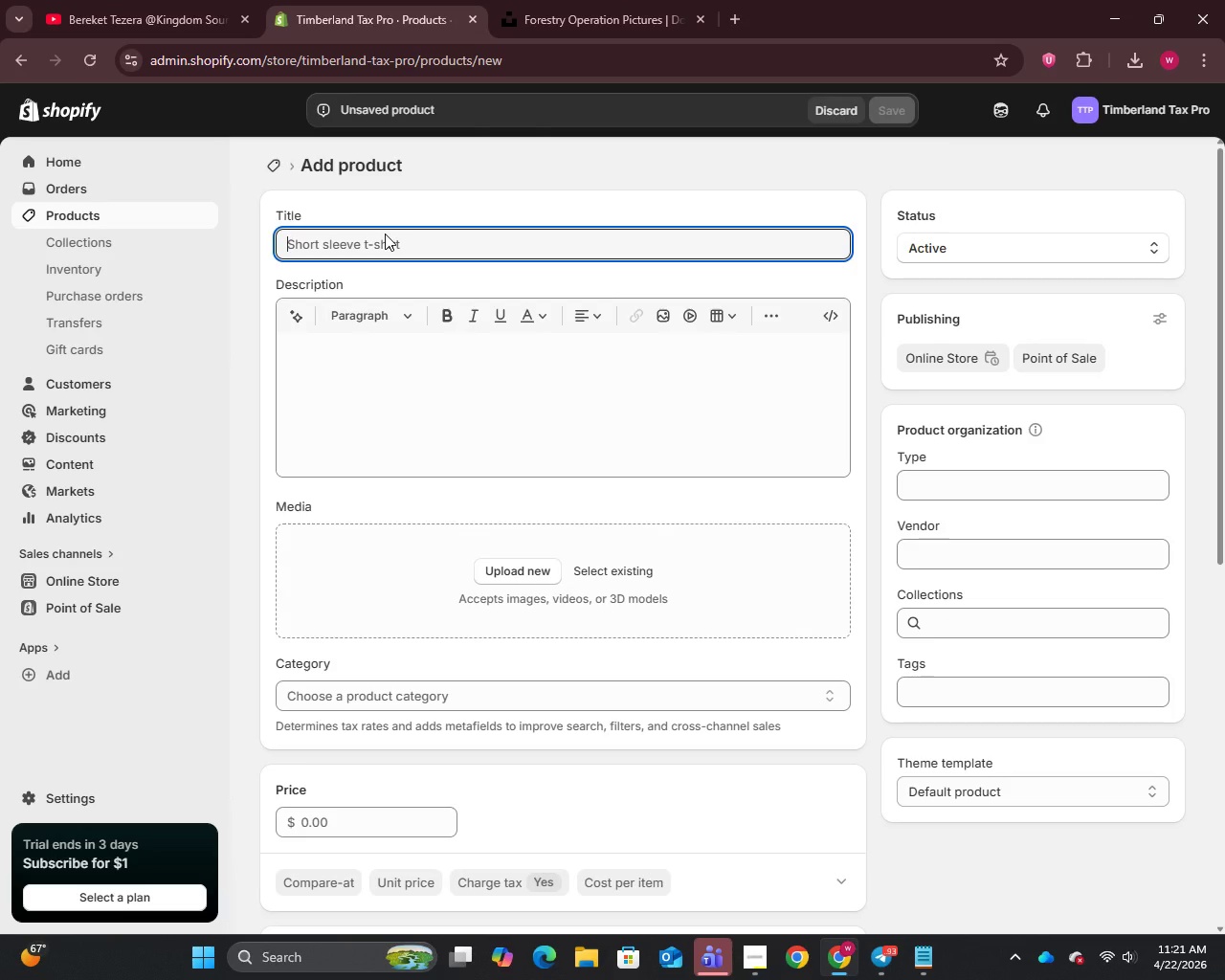 
wait(8.36)
 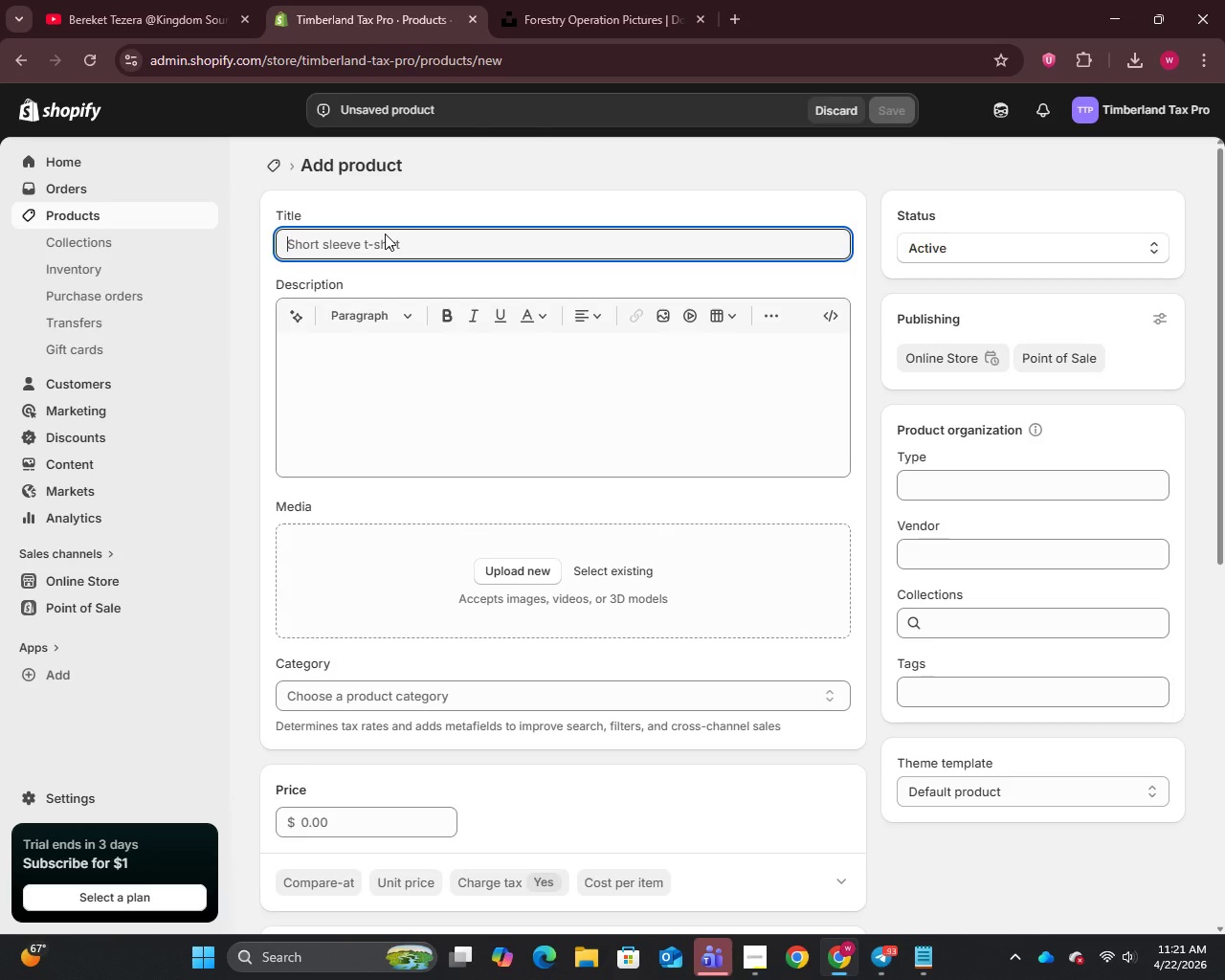 
type(Landowner Property Tax Appleal)
 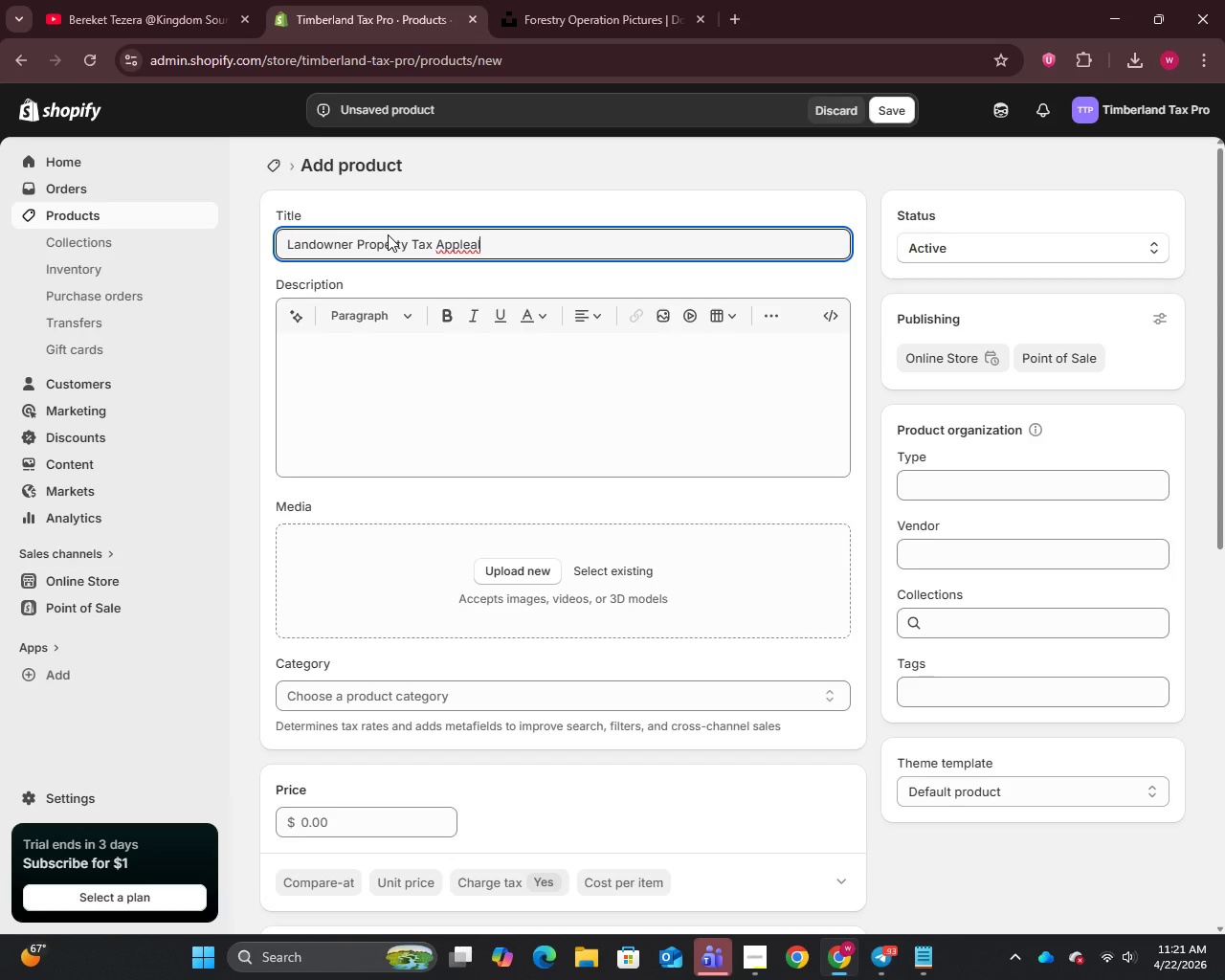 
key(ArrowLeft)
 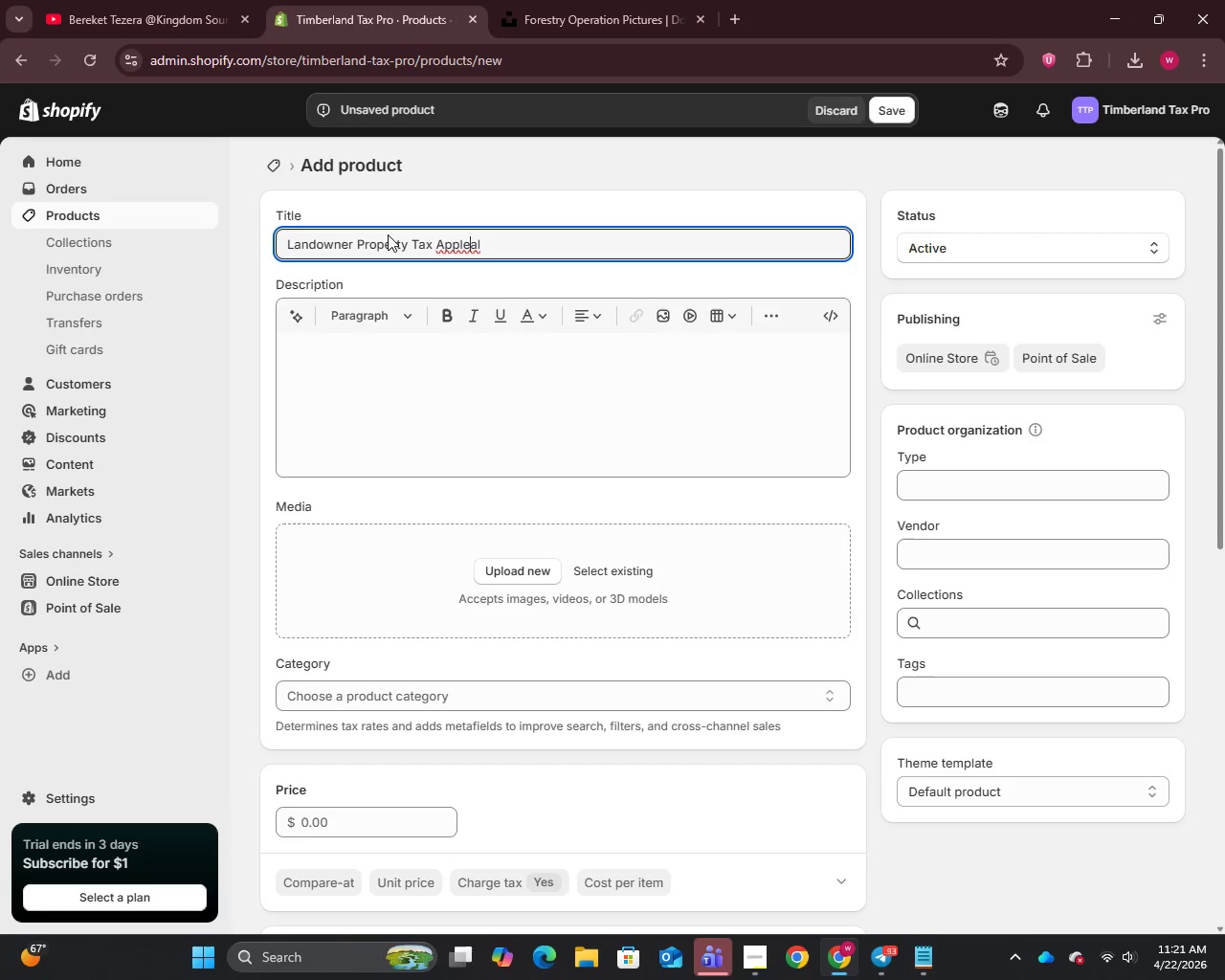 
key(ArrowLeft)
 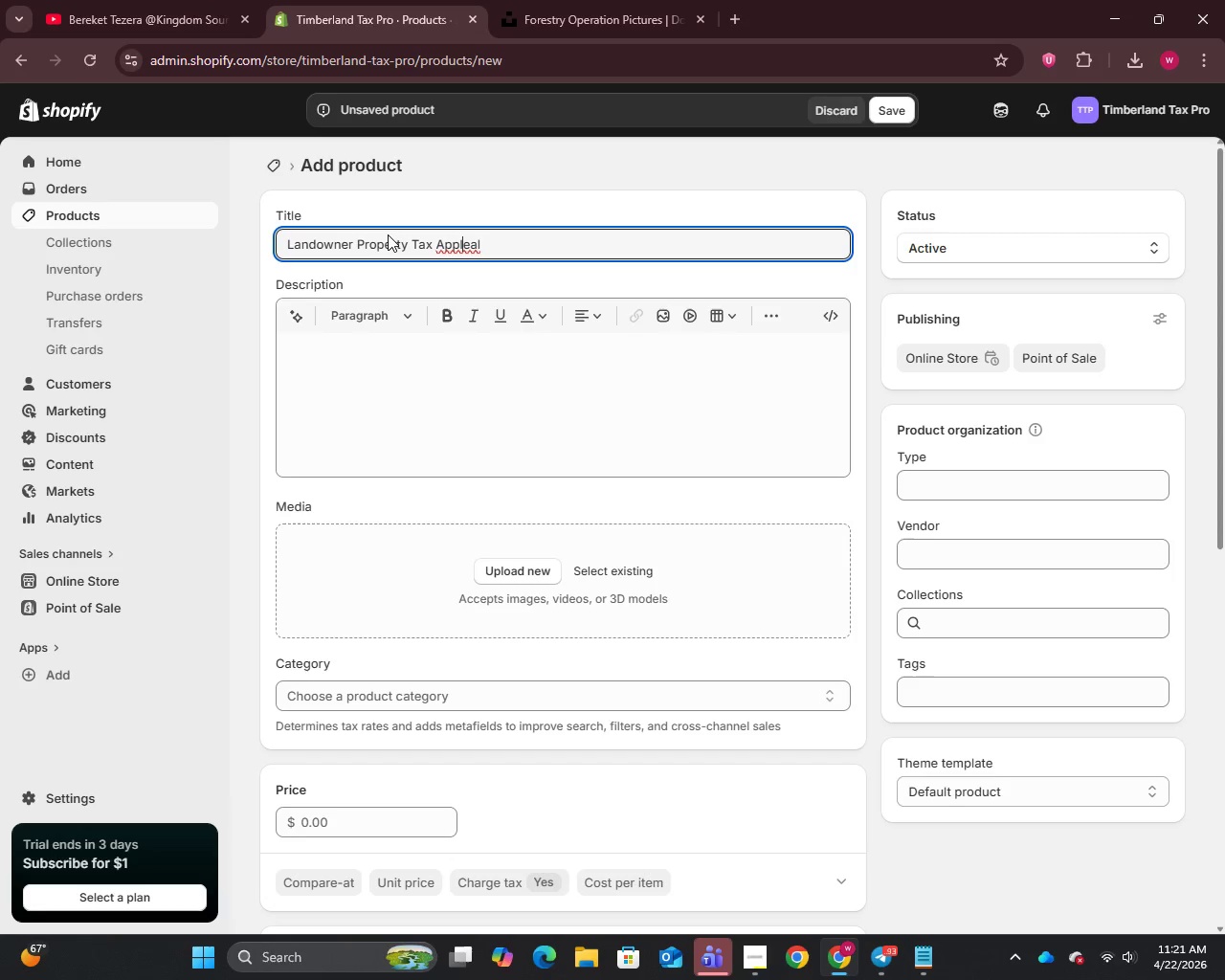 
key(ArrowLeft)
 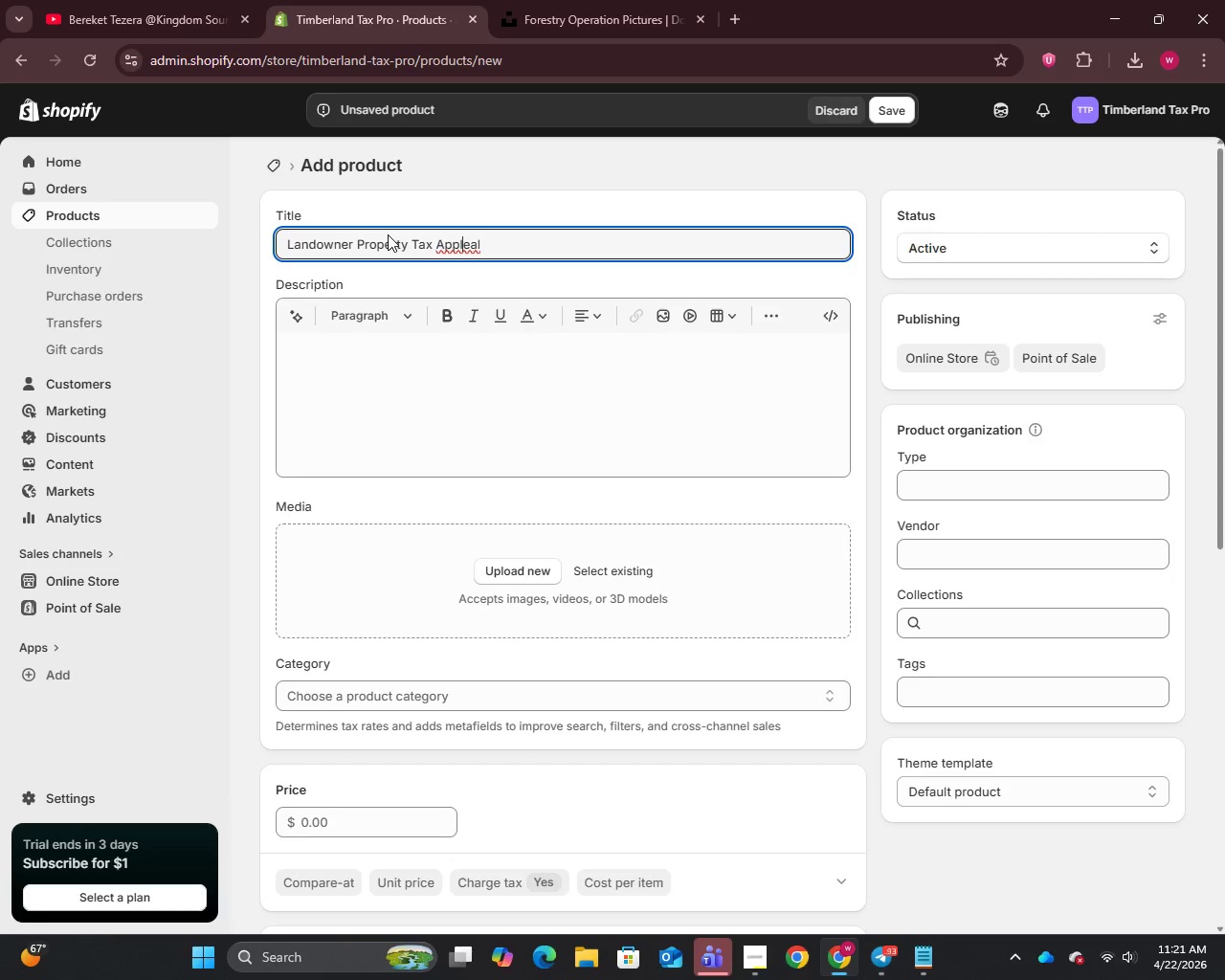 
key(ArrowLeft)
 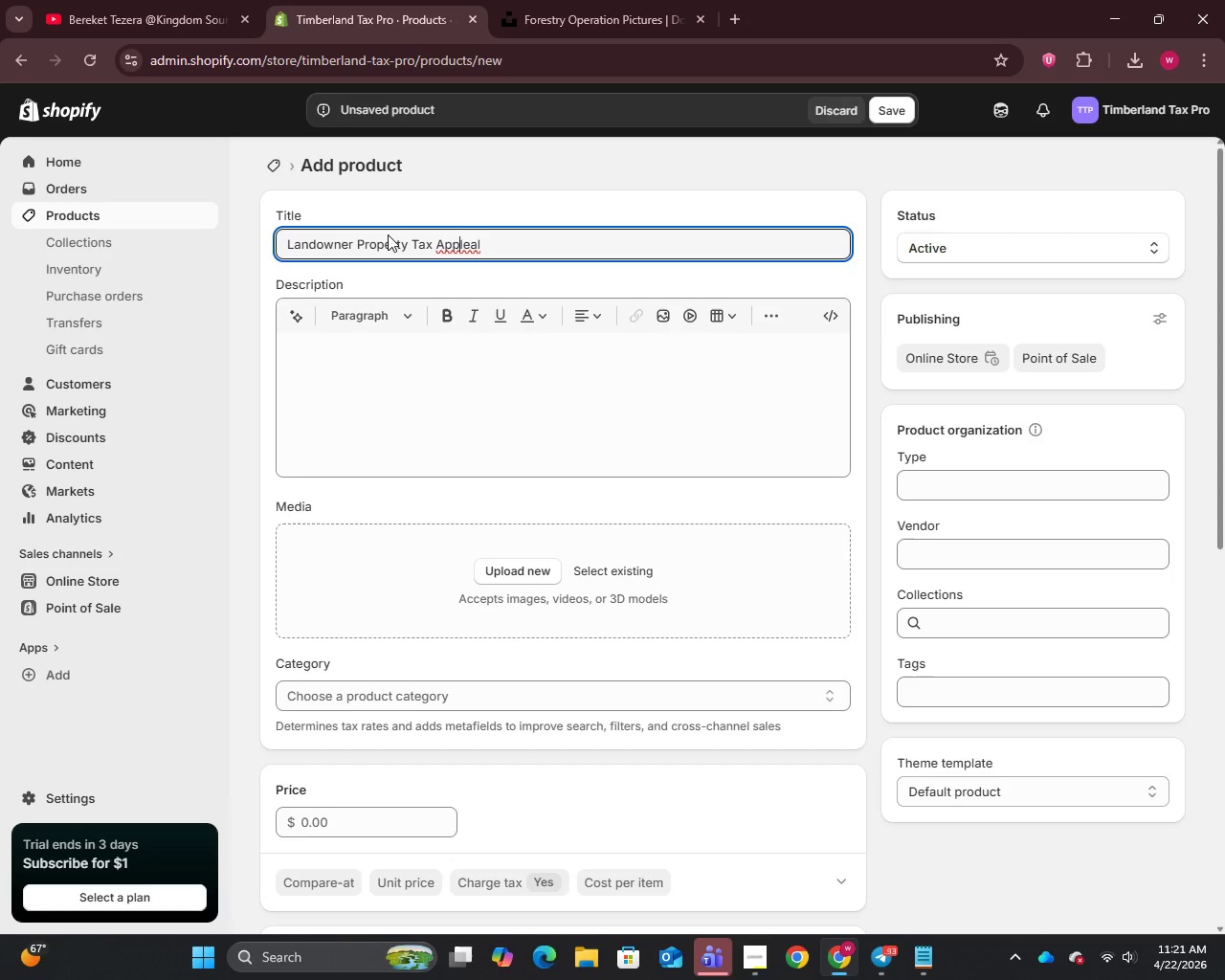 
key(ArrowRight)
 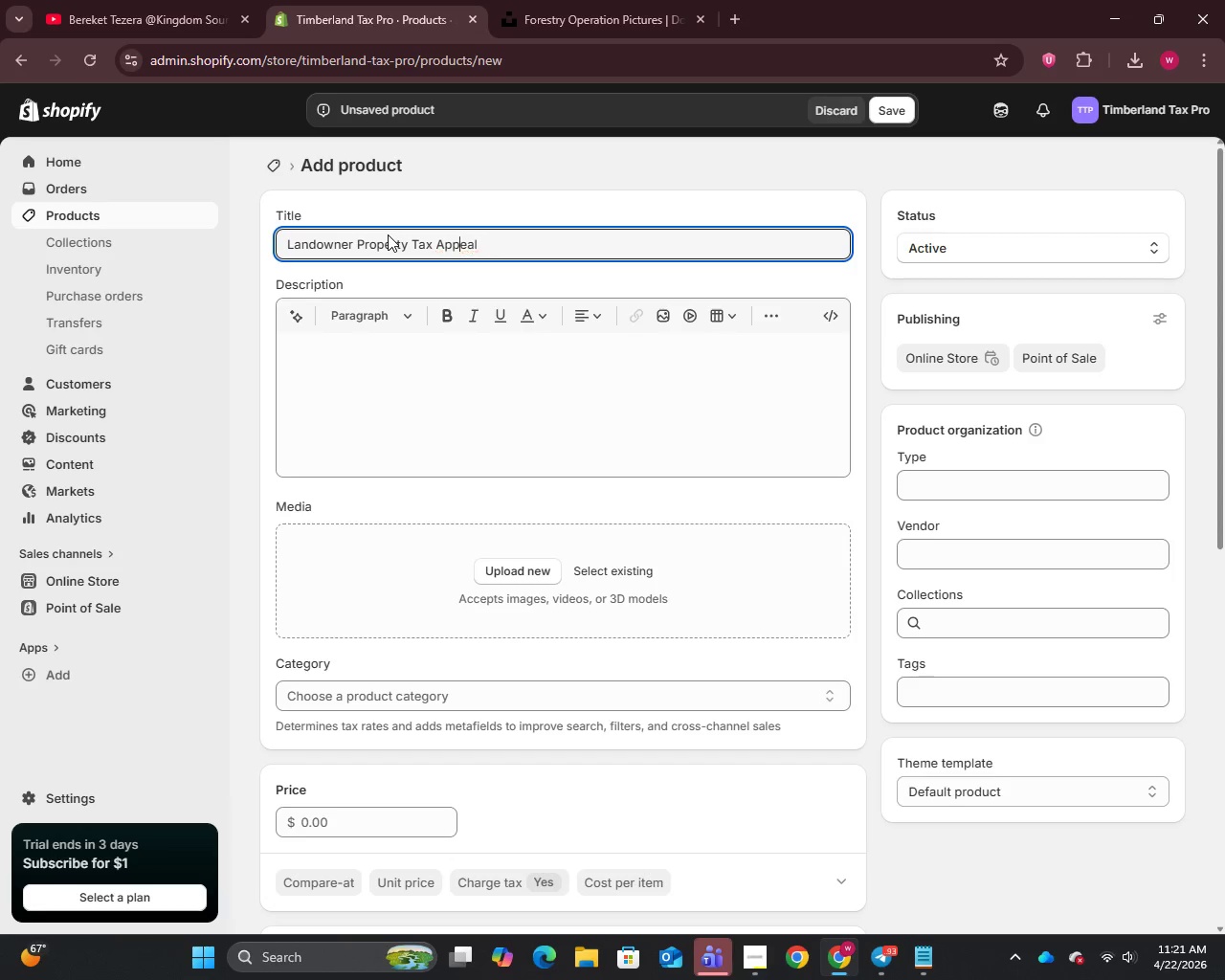 
key(Backspace)
type( Package)
 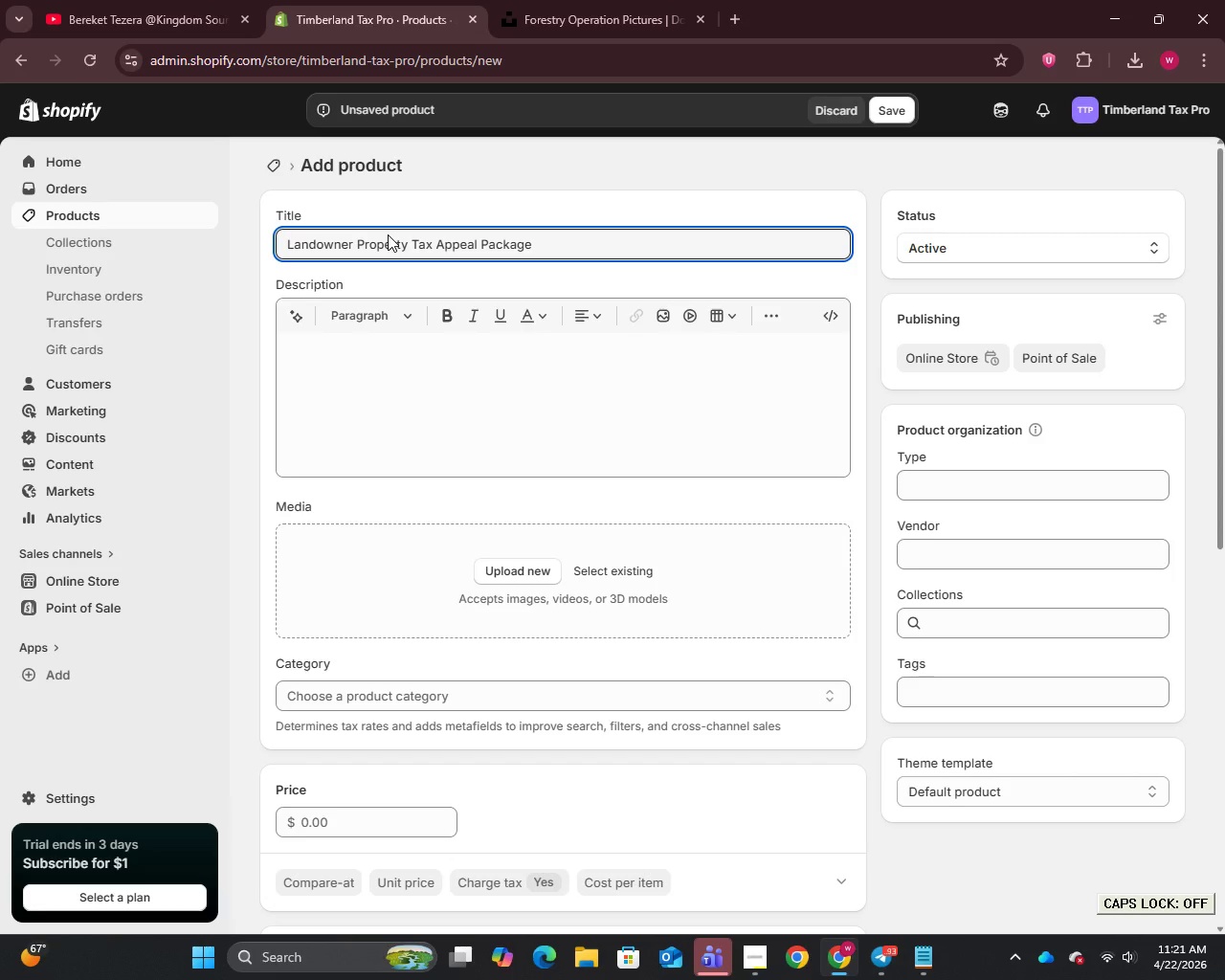 
hold_key(key=ArrowRight, duration=0.66)
 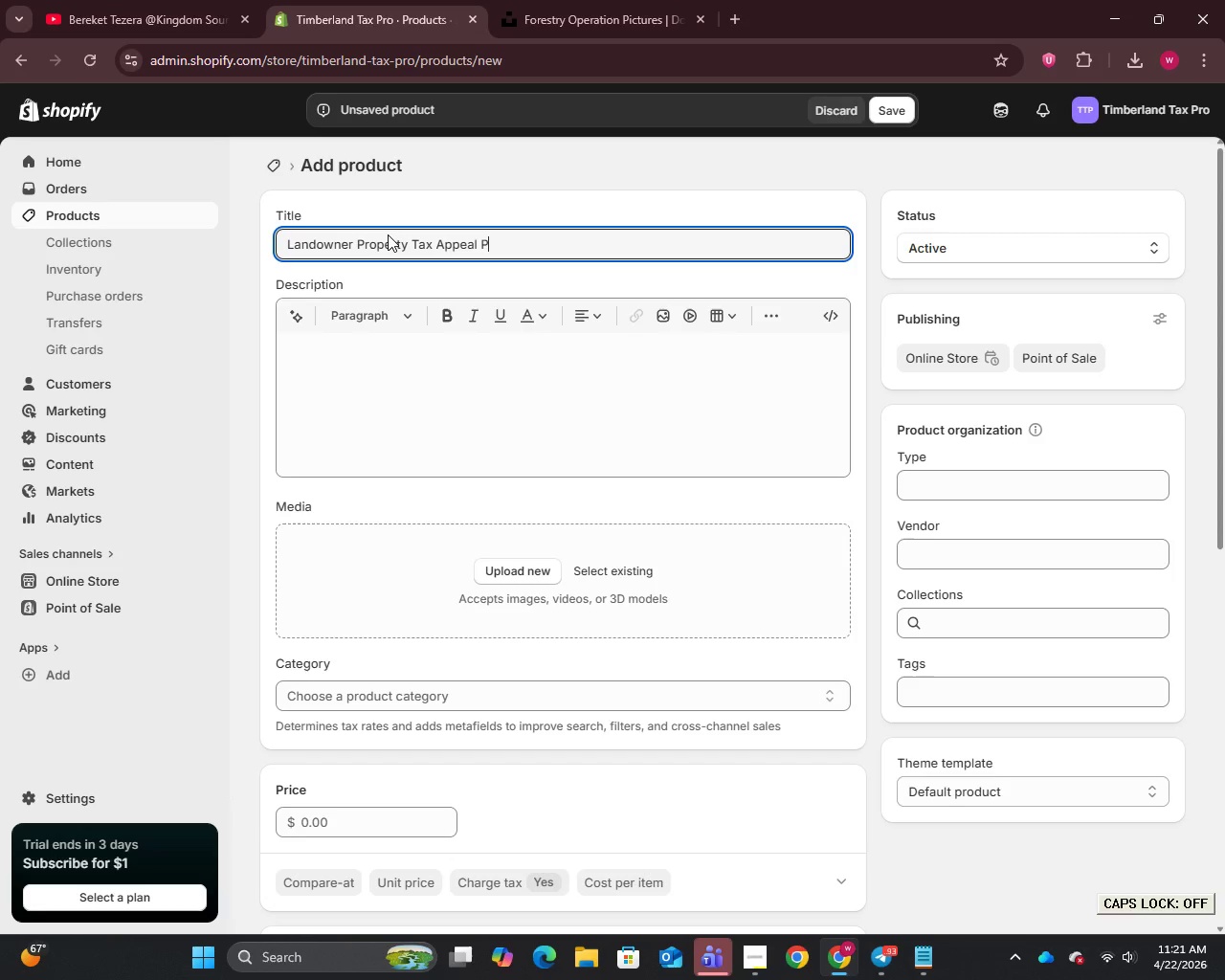 
left_click([336, 359])
 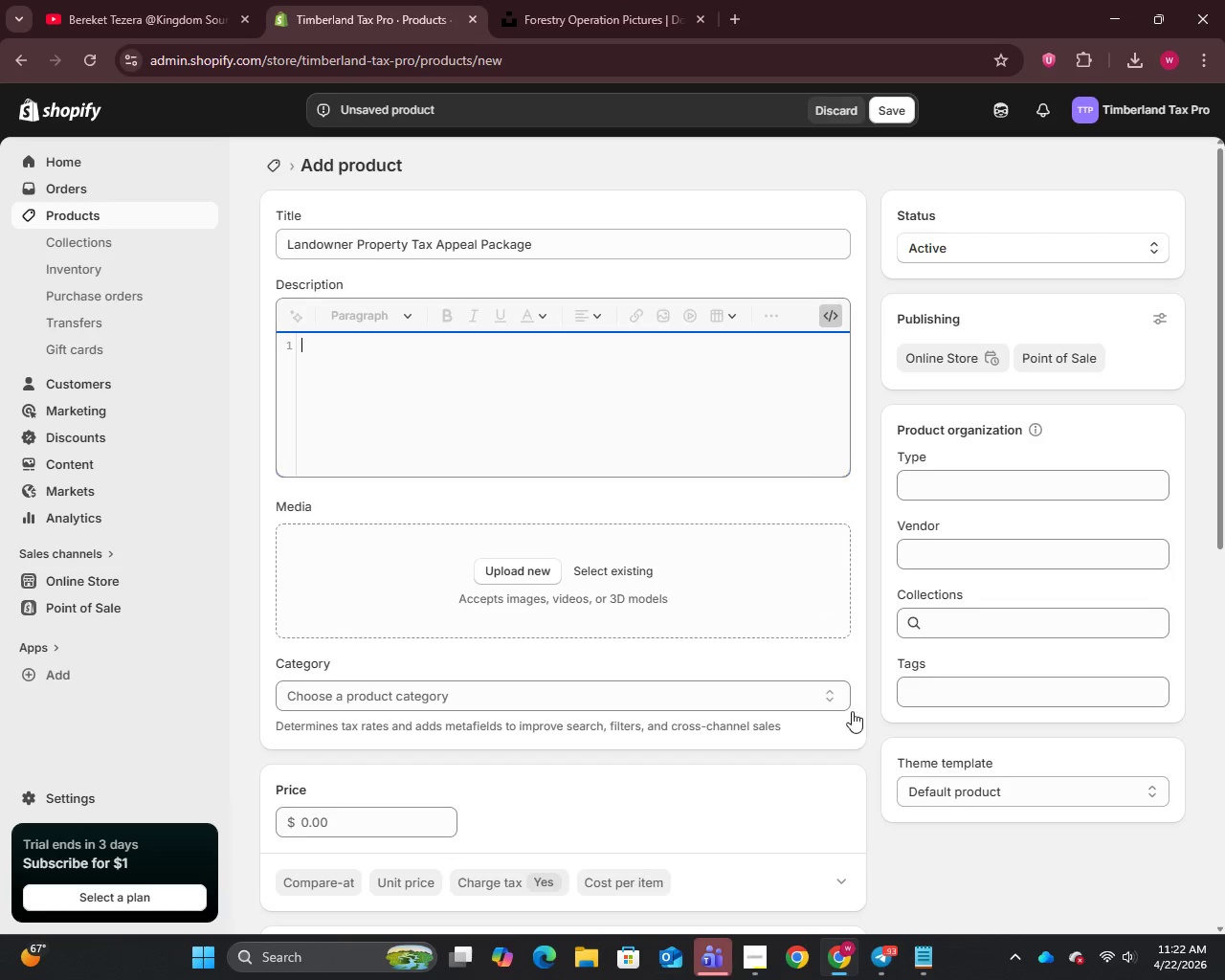 
left_click([923, 956])
 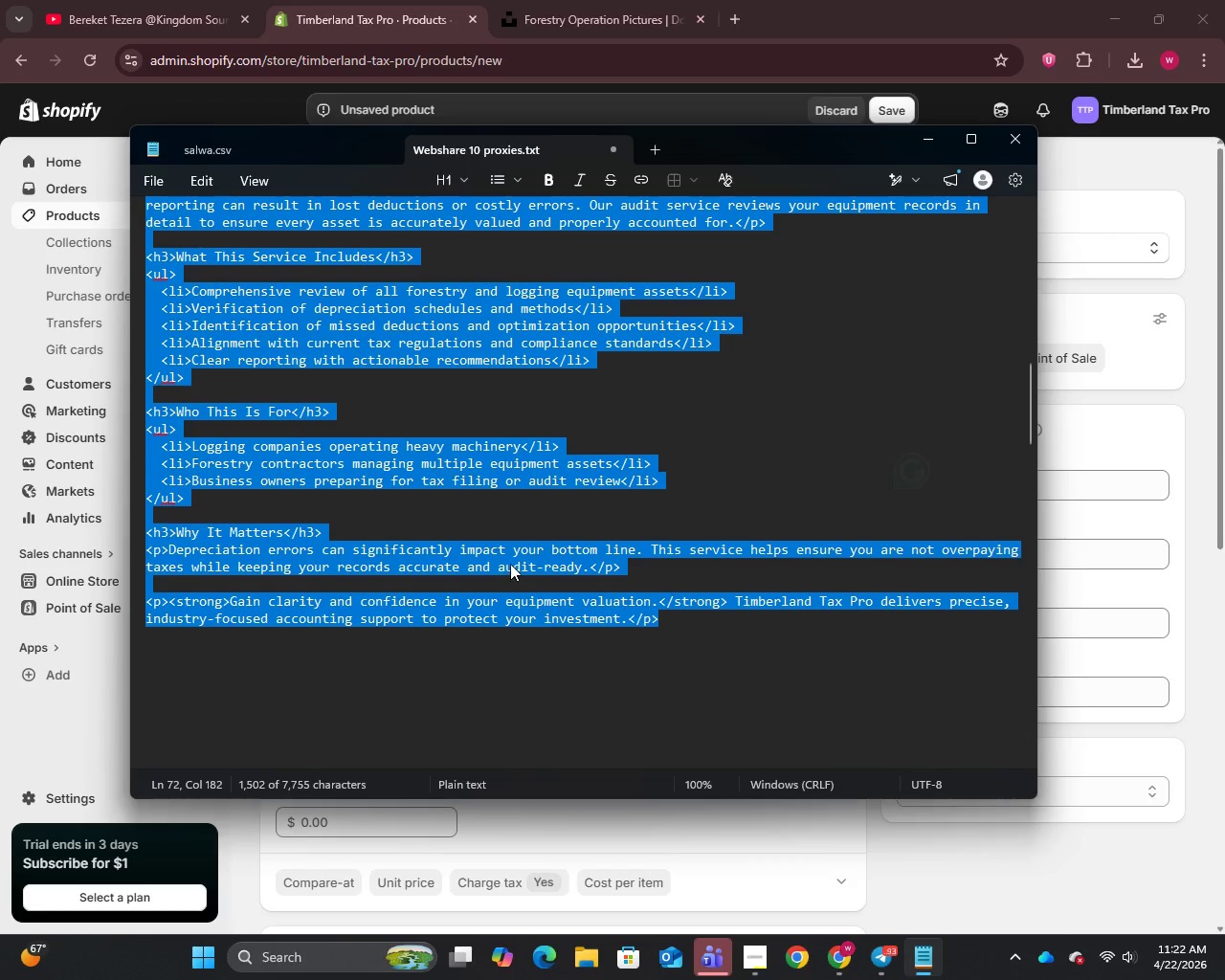 
scroll: coordinate [506, 559], scroll_direction: down, amount: 7.0
 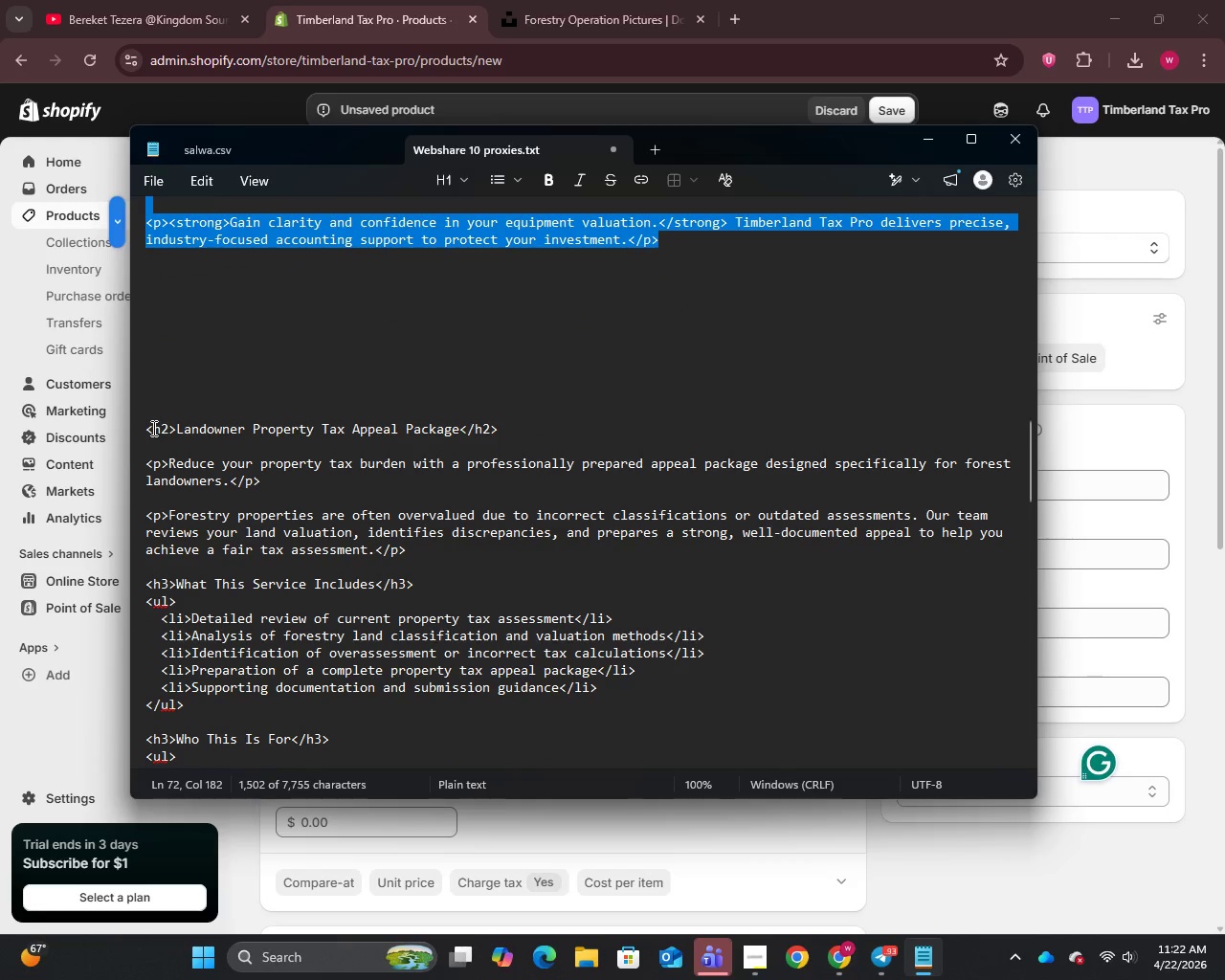 
left_click_drag(start_coordinate=[145, 428], to_coordinate=[603, 554])
 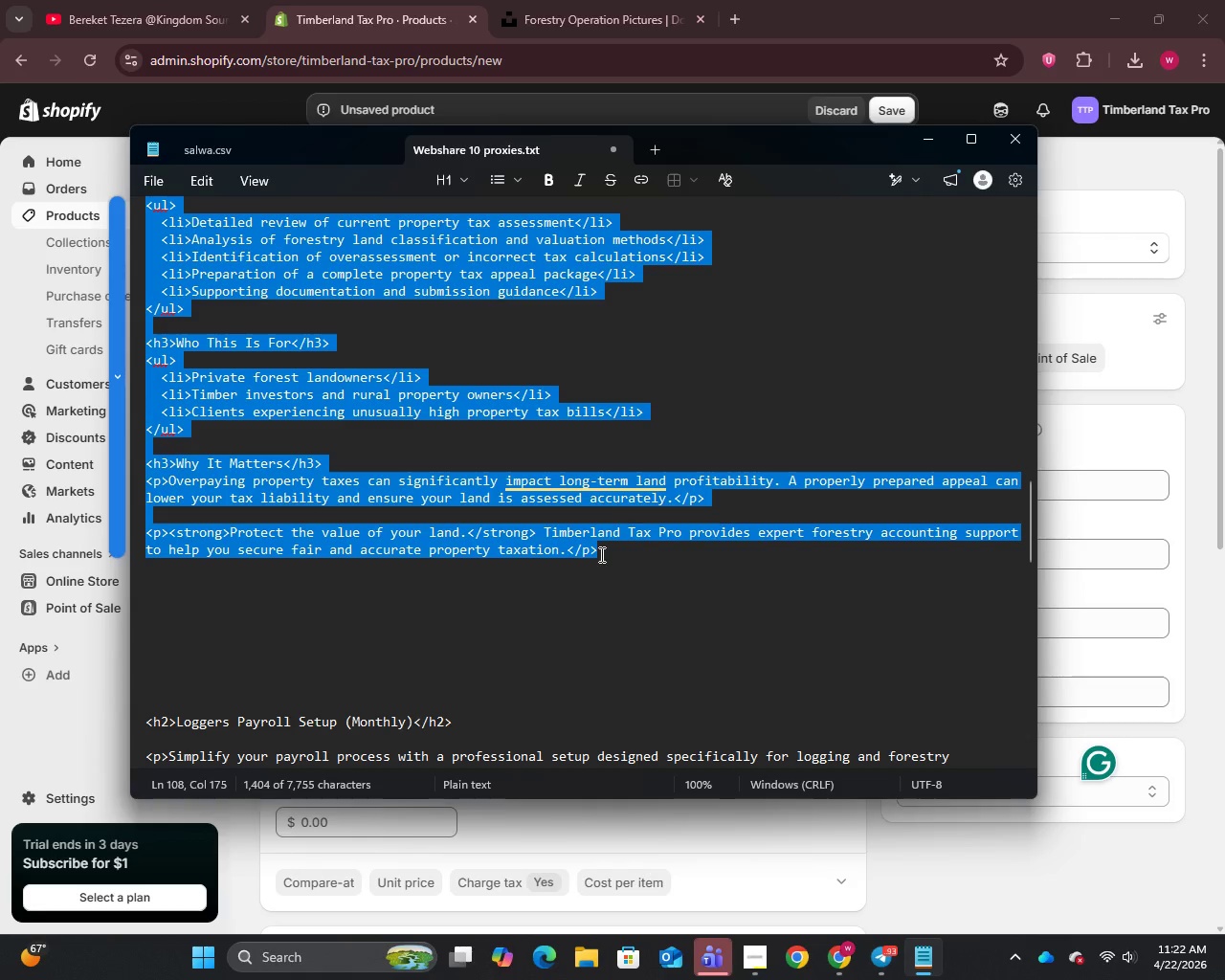 
hold_key(key=ControlLeft, duration=0.83)
 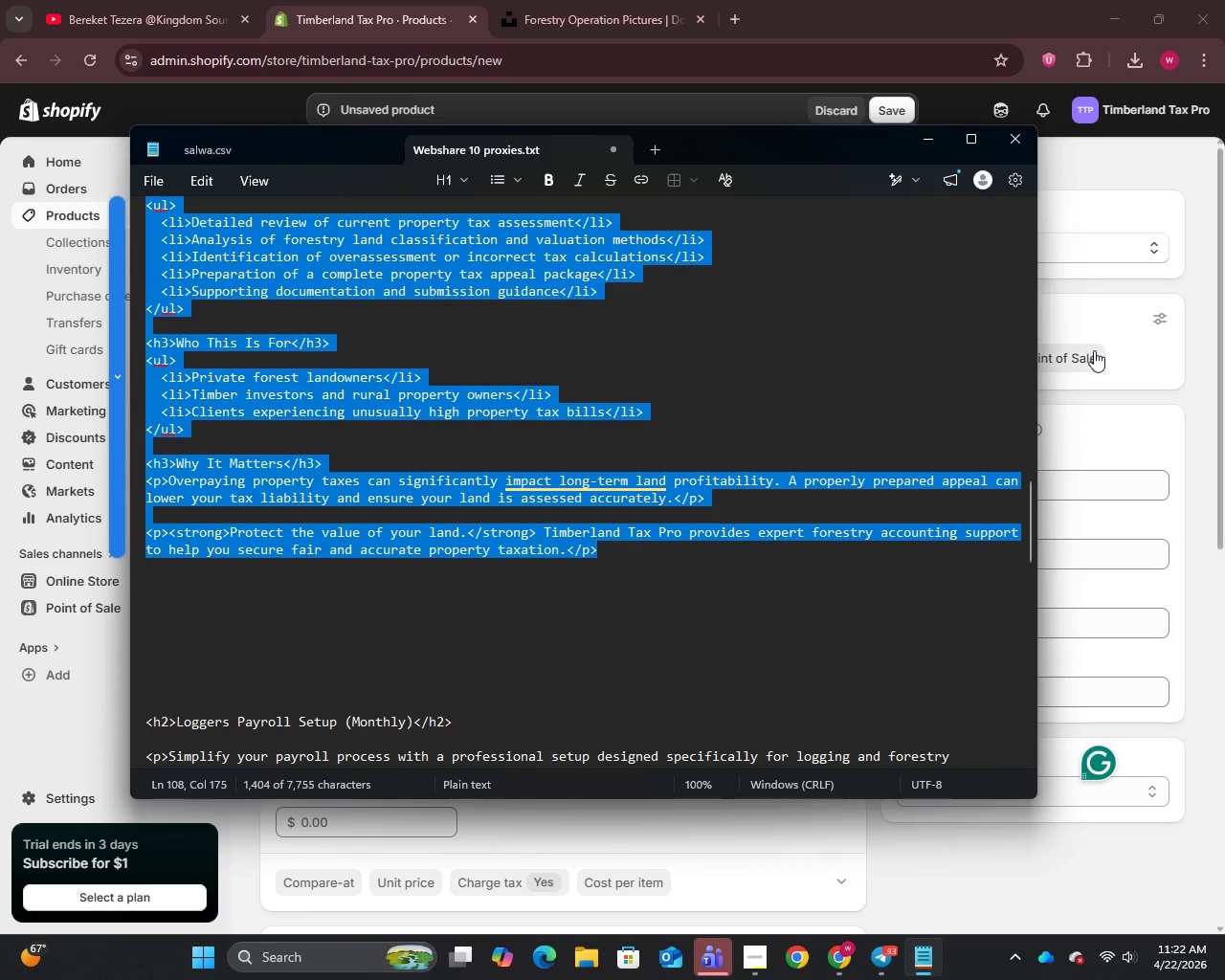 
hold_key(key=C, duration=0.31)
 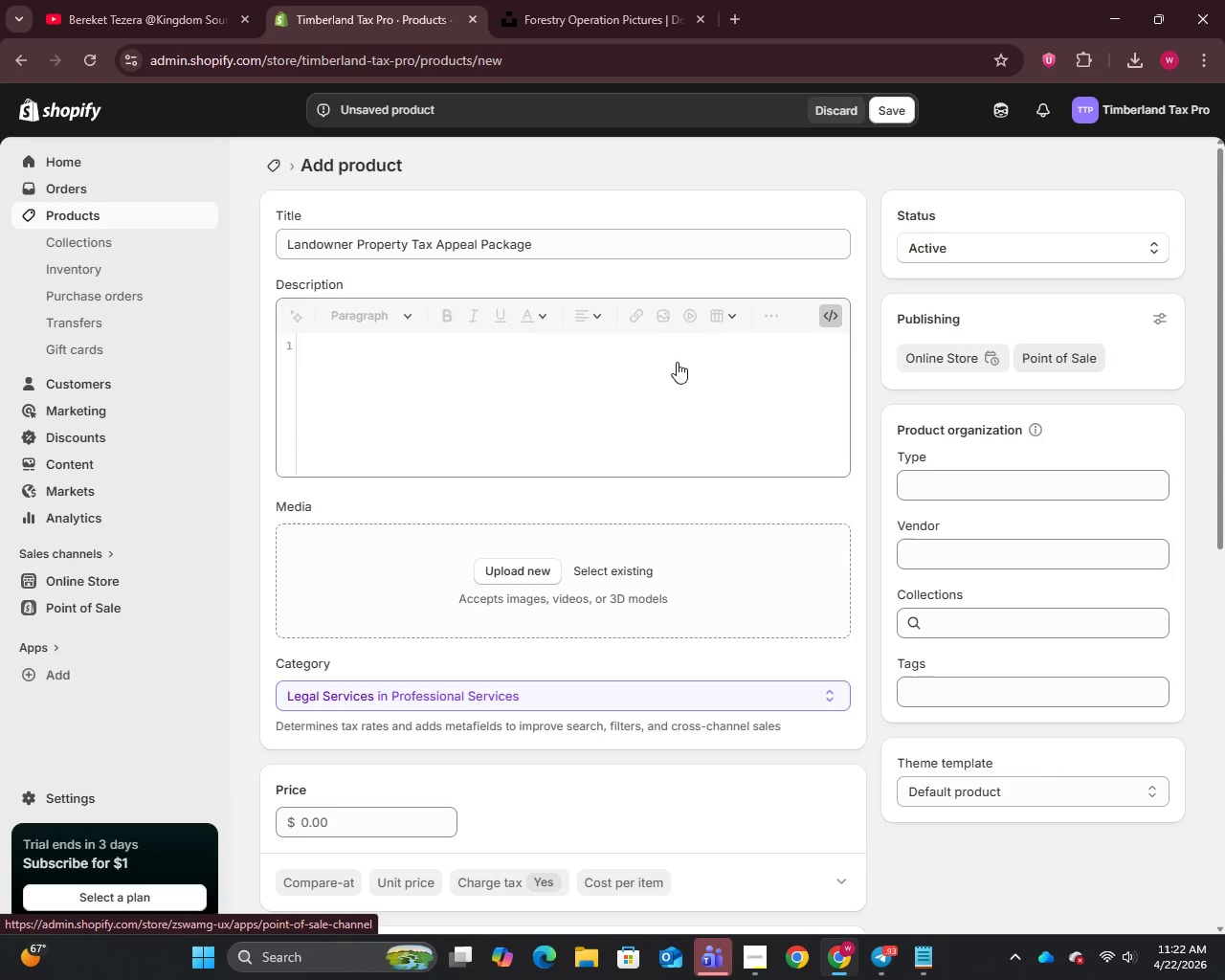 
double_click([528, 376])
 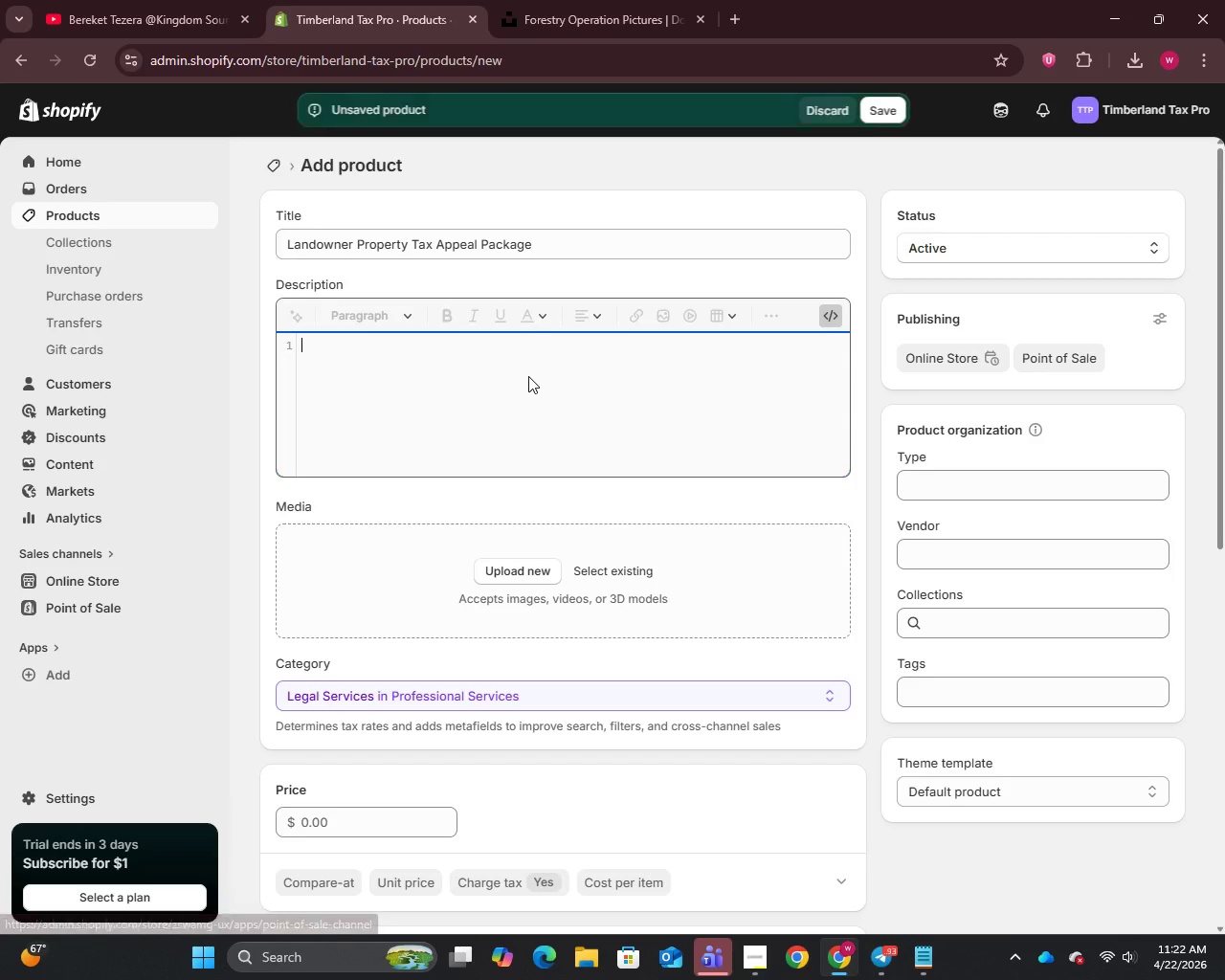 
key(Control+V)
 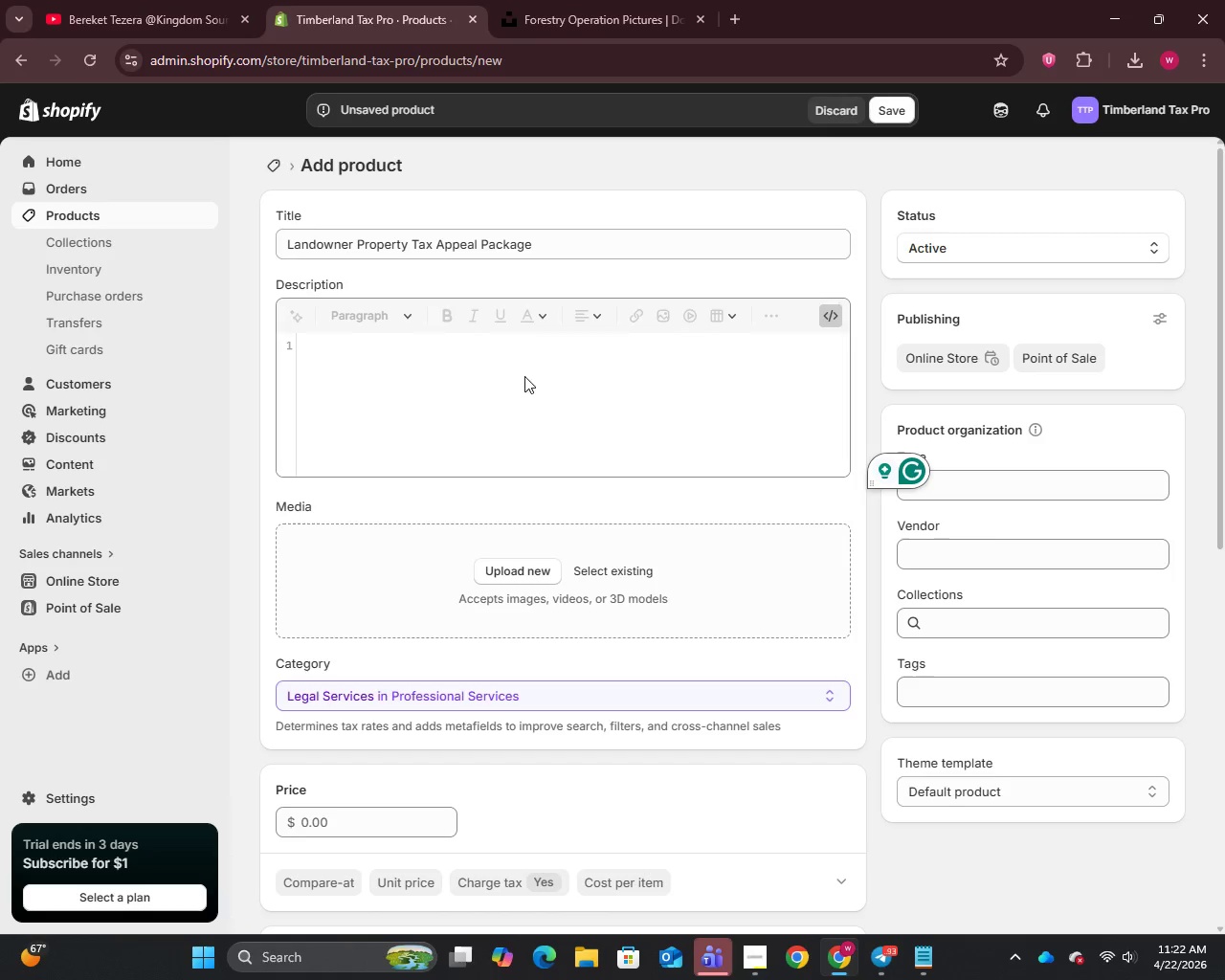 
left_click([503, 367])
 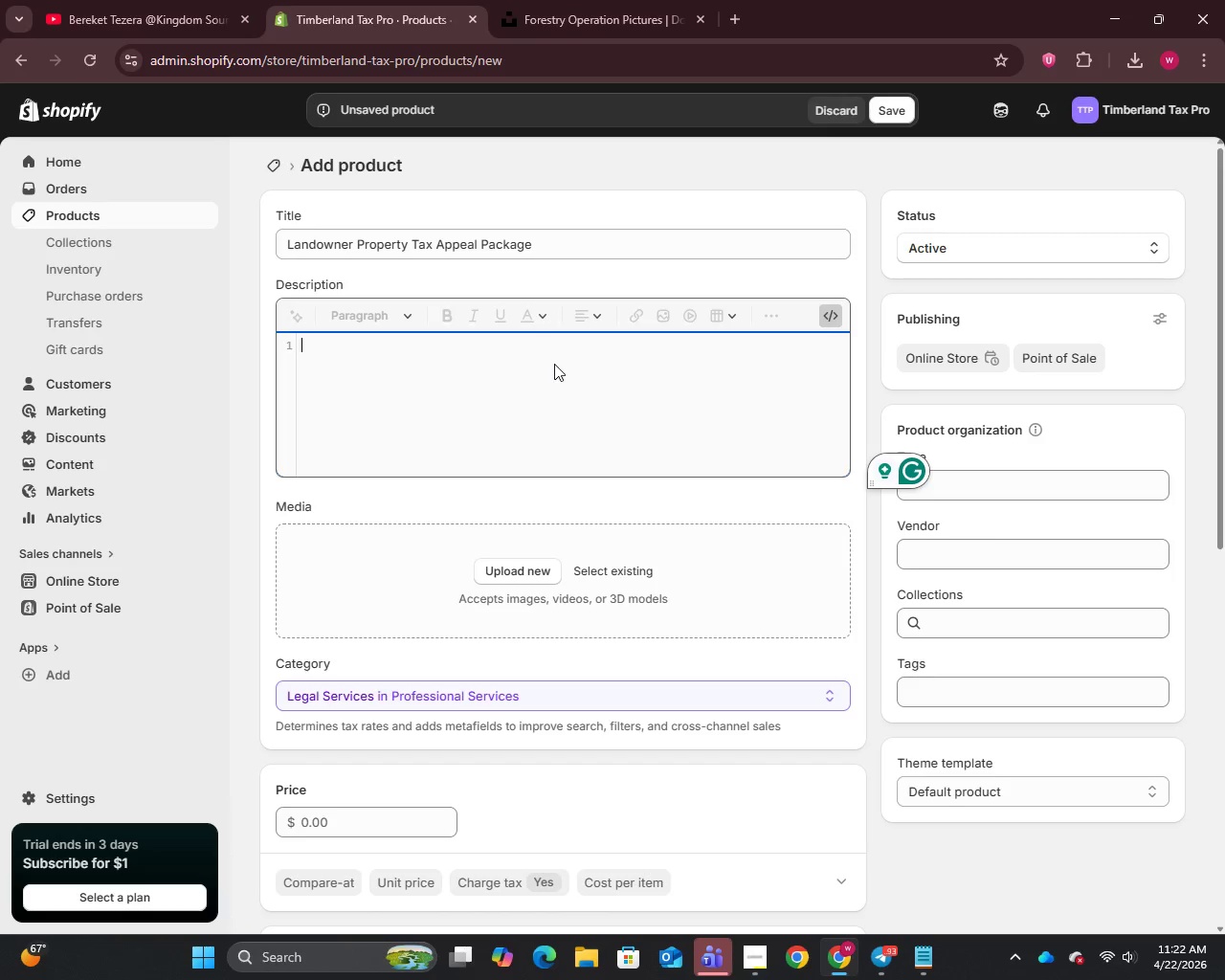 
key(Control+V)
 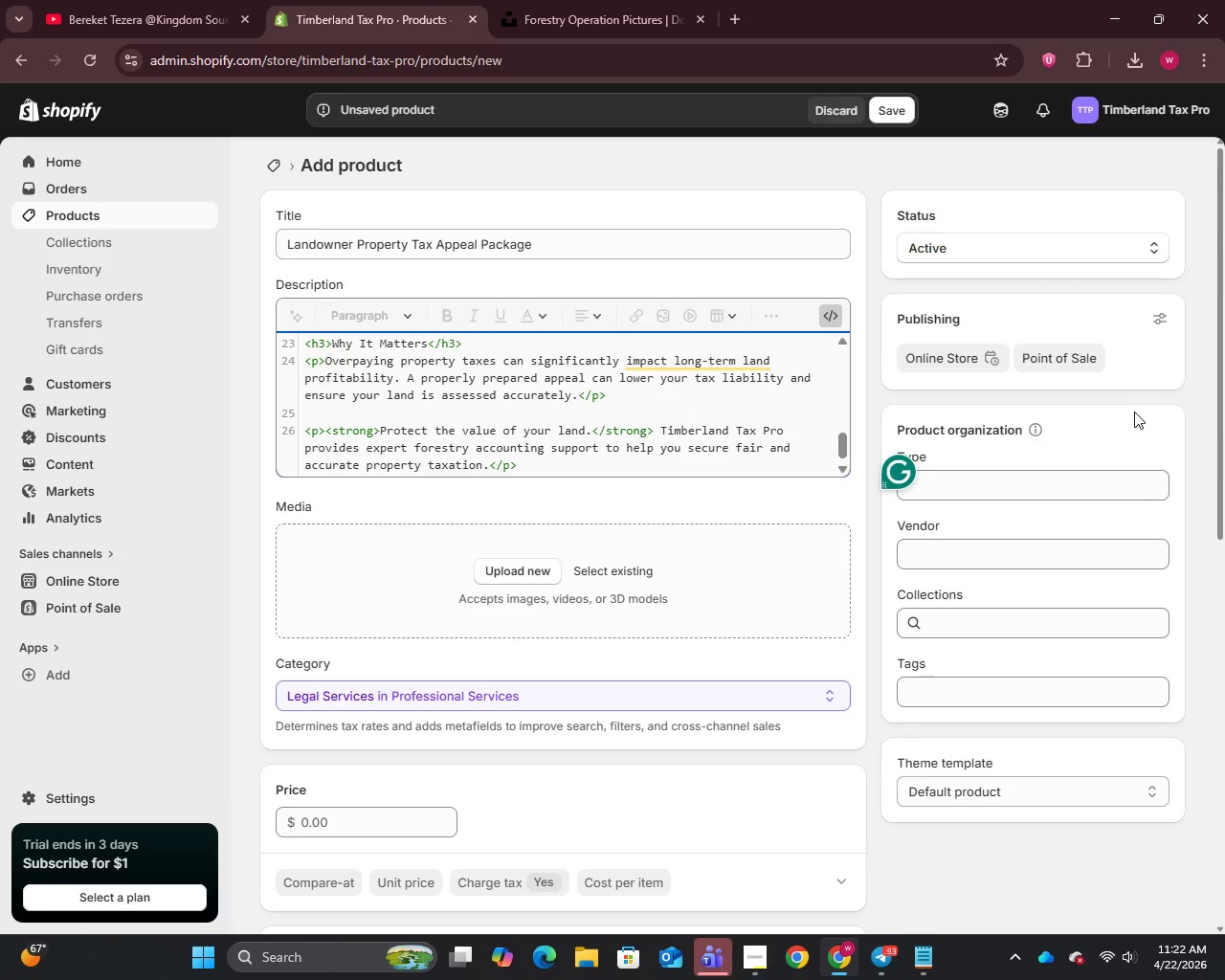 
wait(7.78)
 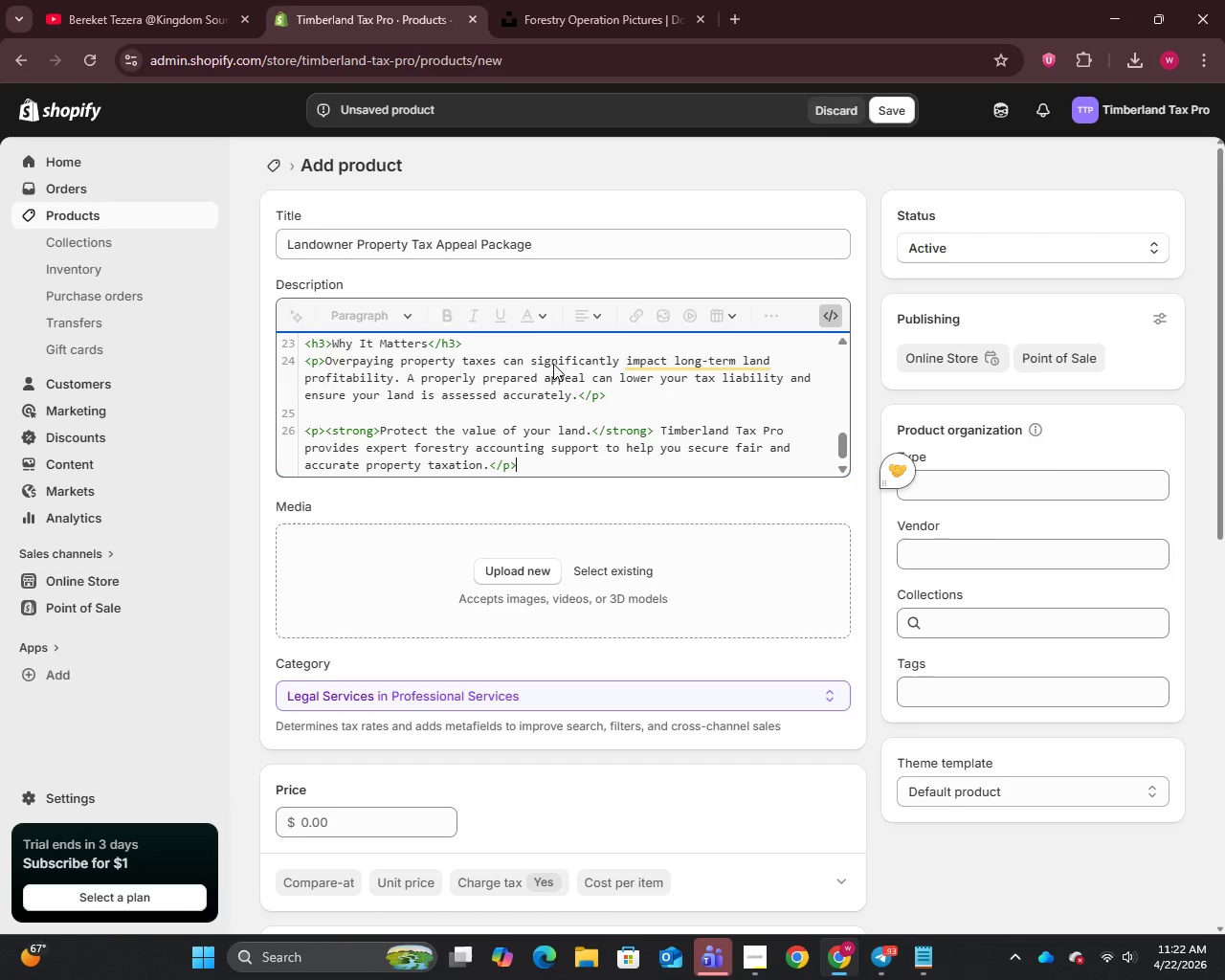 
left_click([1019, 490])
 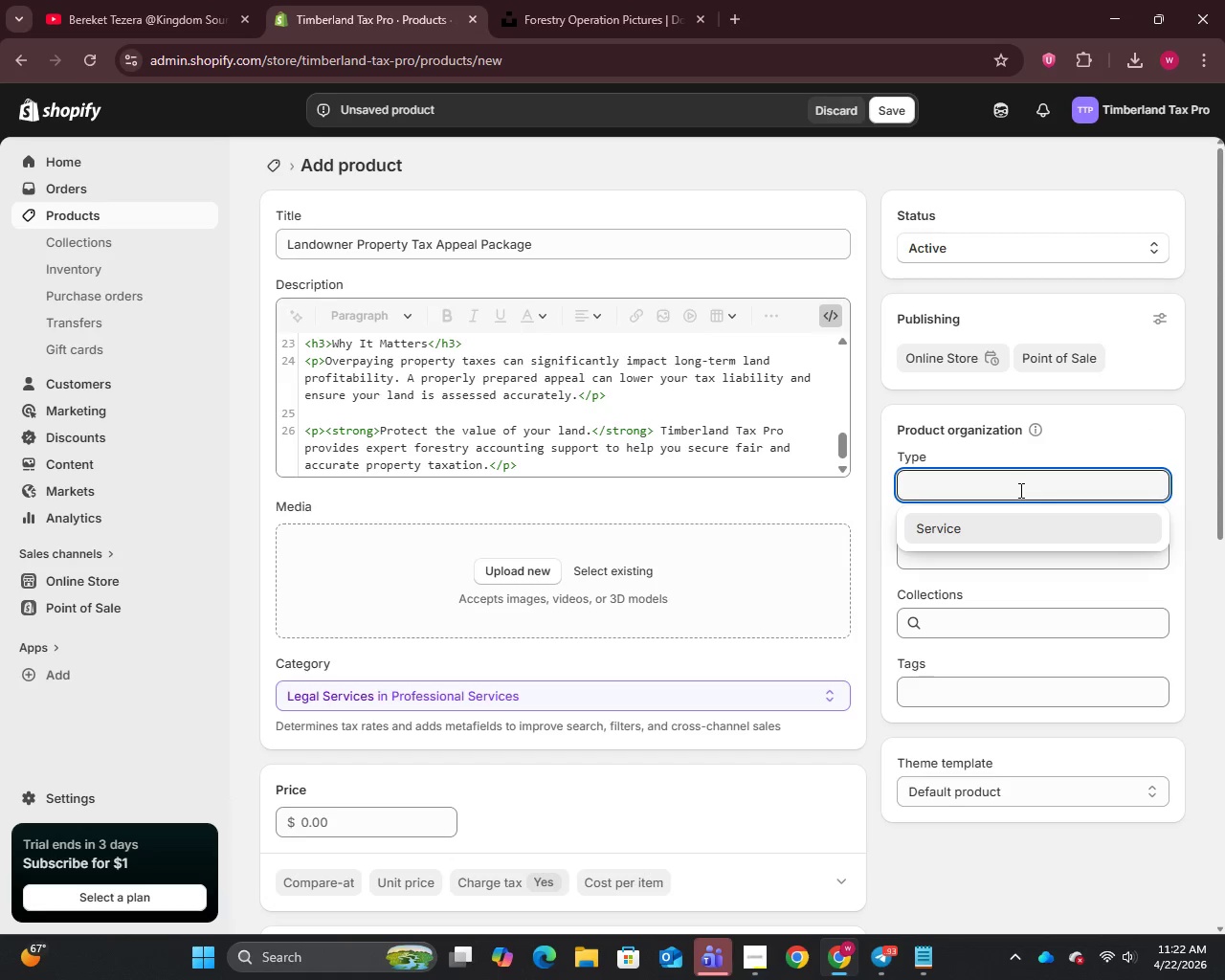 
left_click([976, 532])
 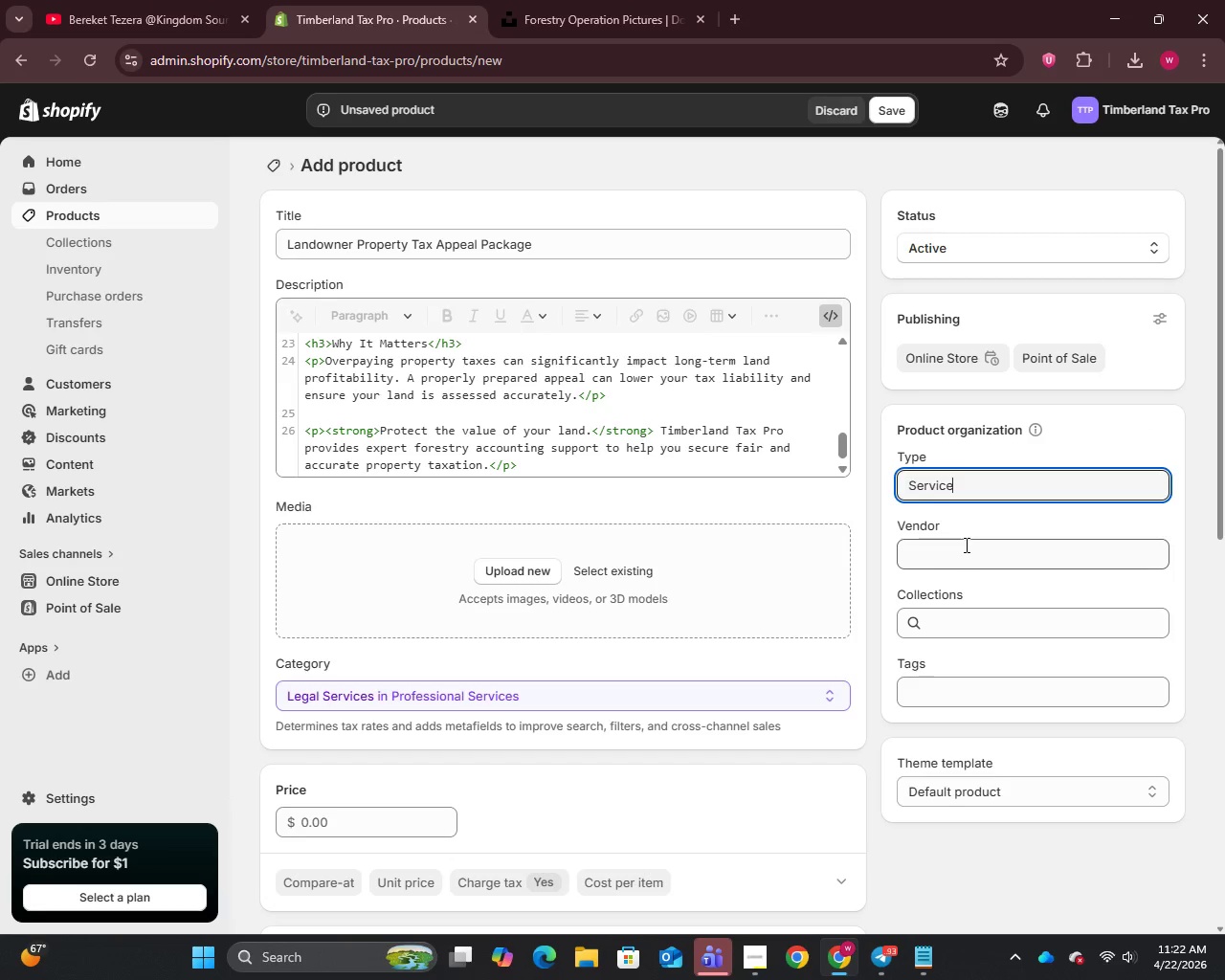 
left_click([965, 545])
 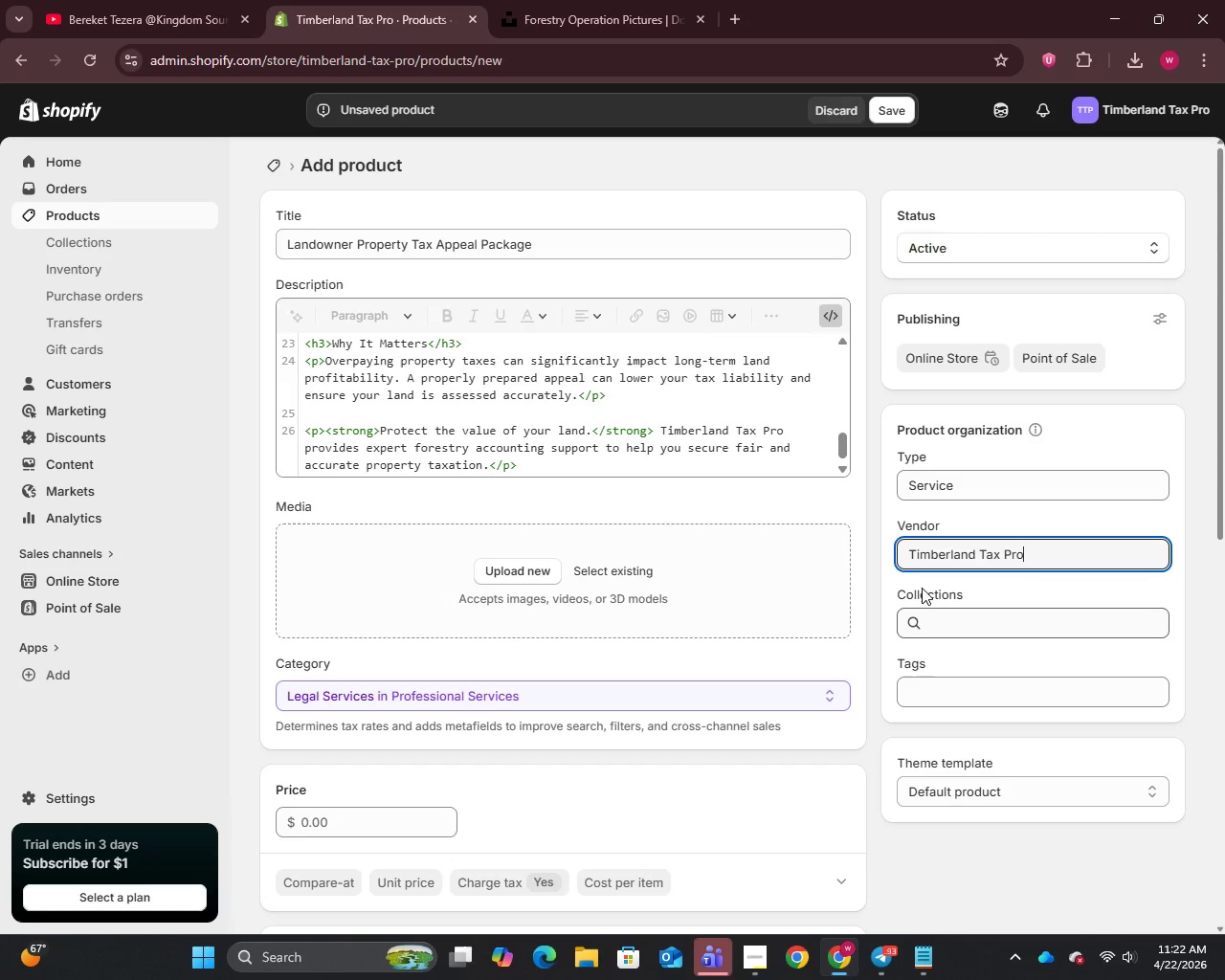 
wait(12.11)
 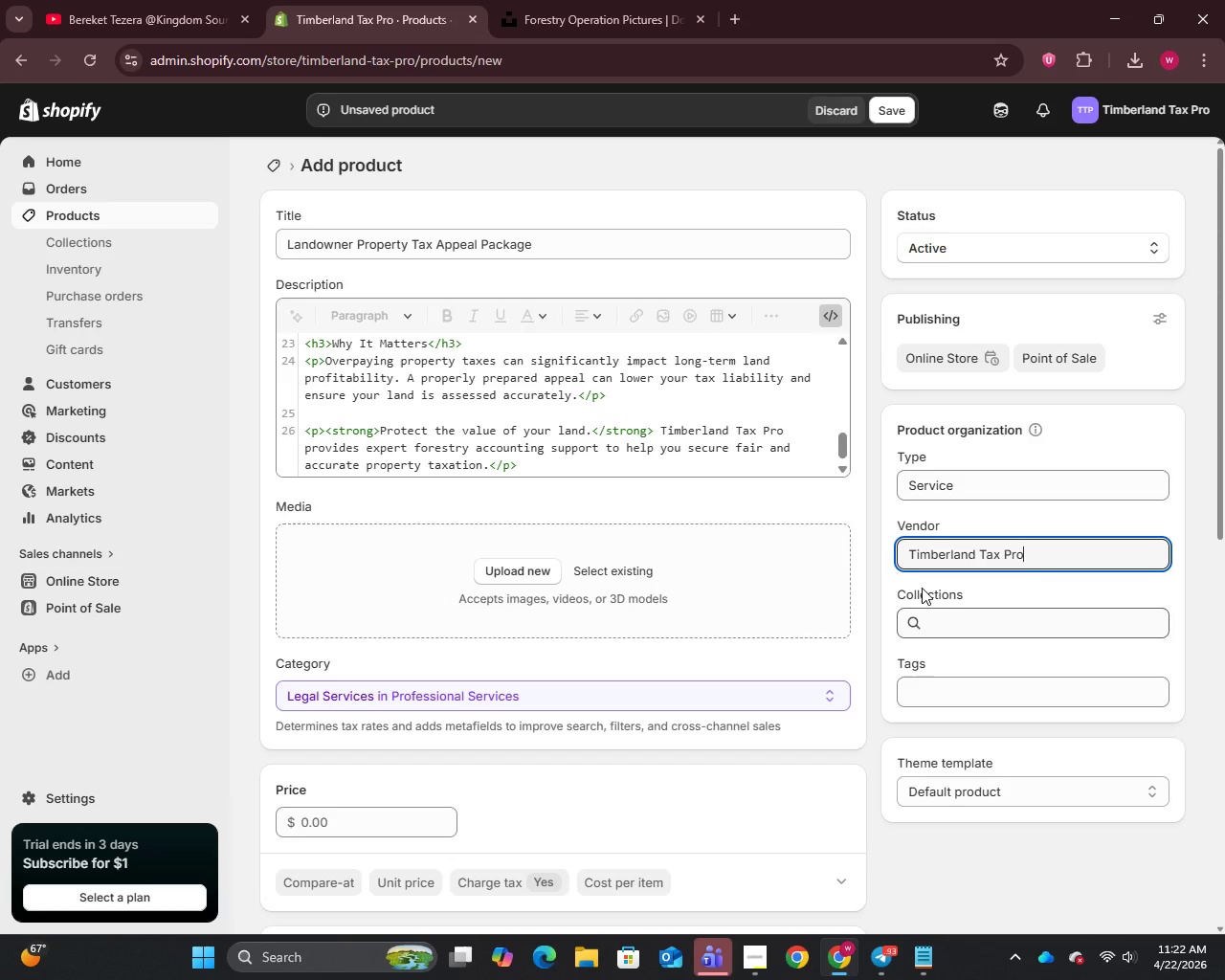 
scroll: coordinate [472, 514], scroll_direction: down, amount: 2.0
 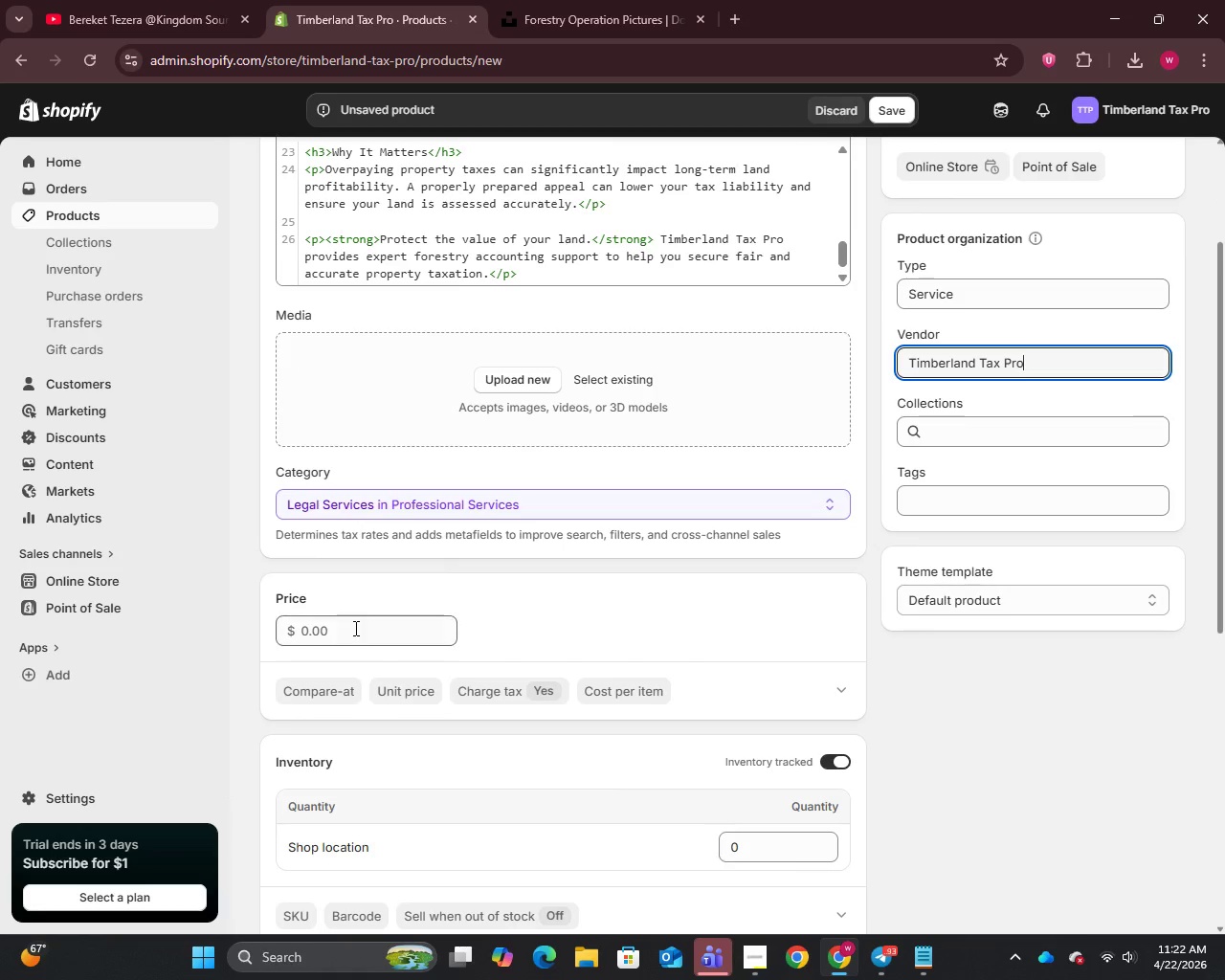 
left_click([353, 628])
 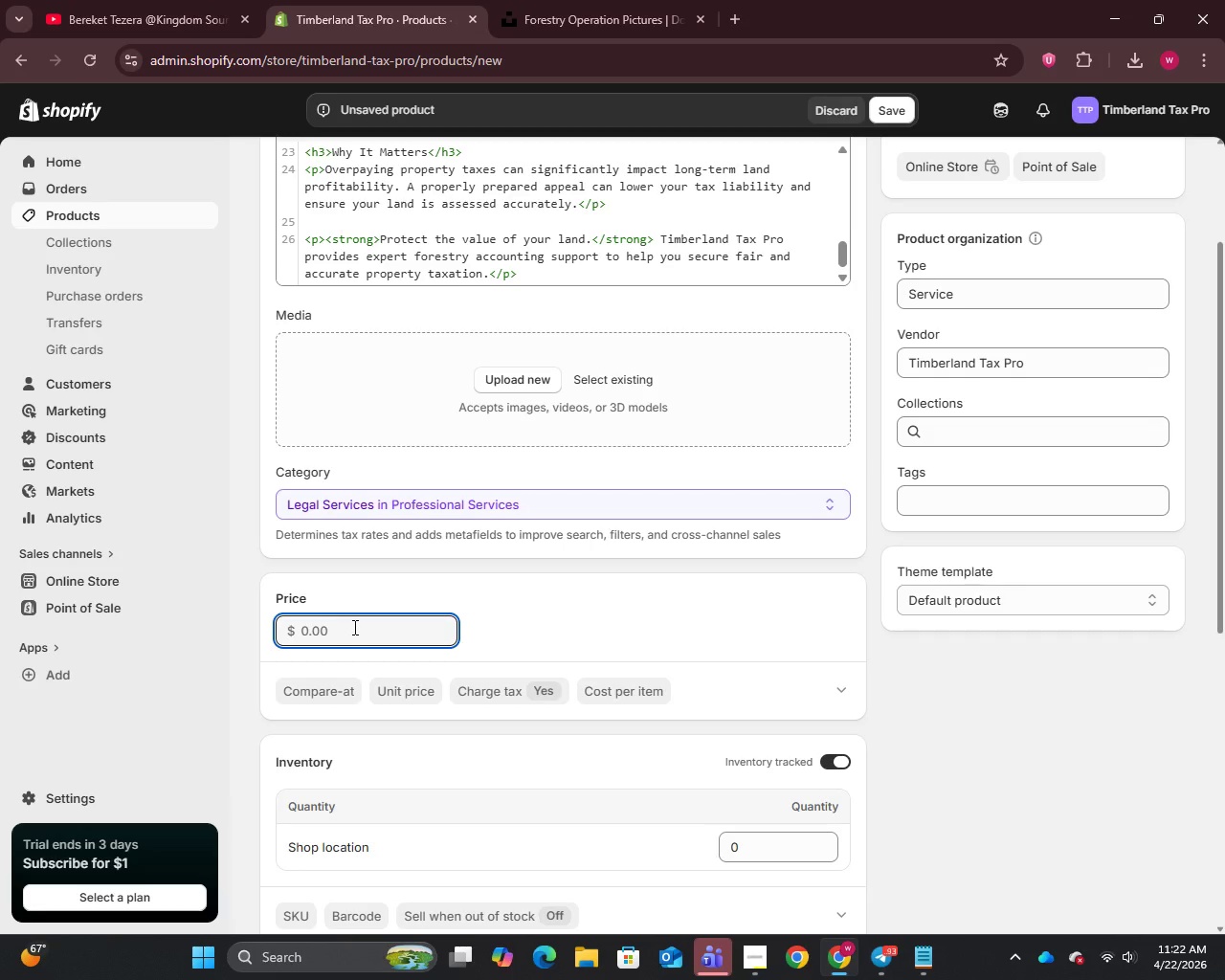 
type(200)
 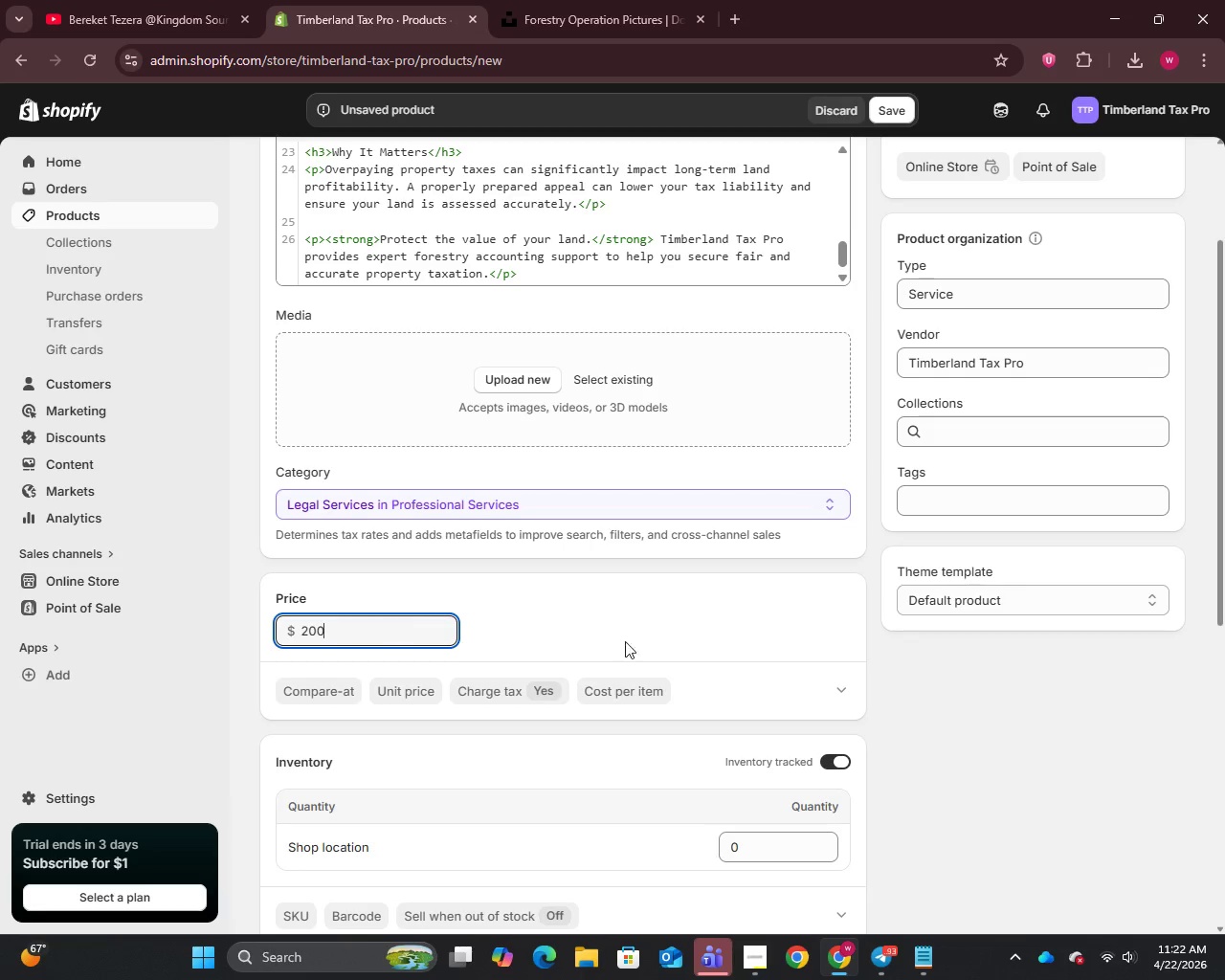 
scroll: coordinate [766, 693], scroll_direction: down, amount: 2.0
 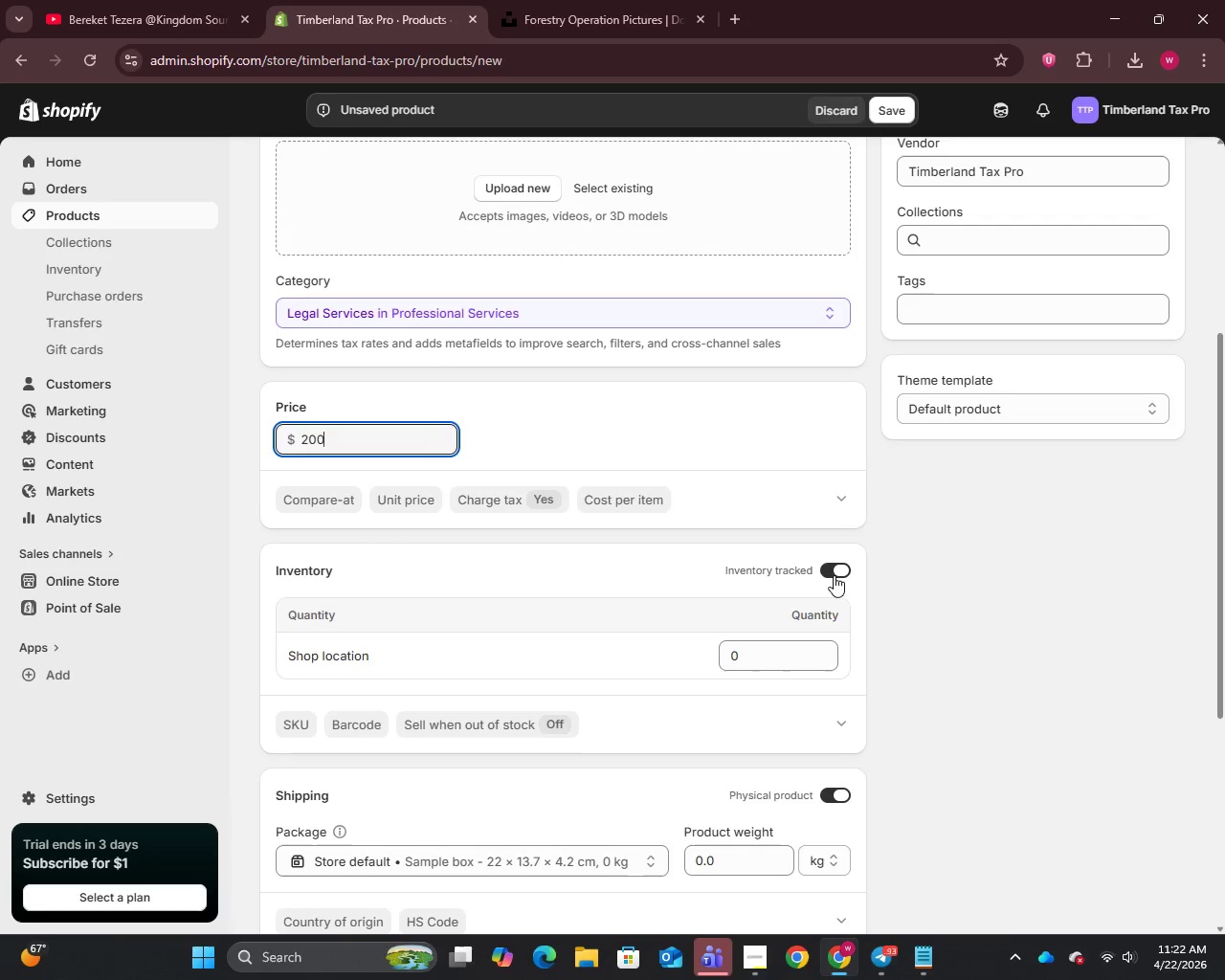 
left_click([830, 566])
 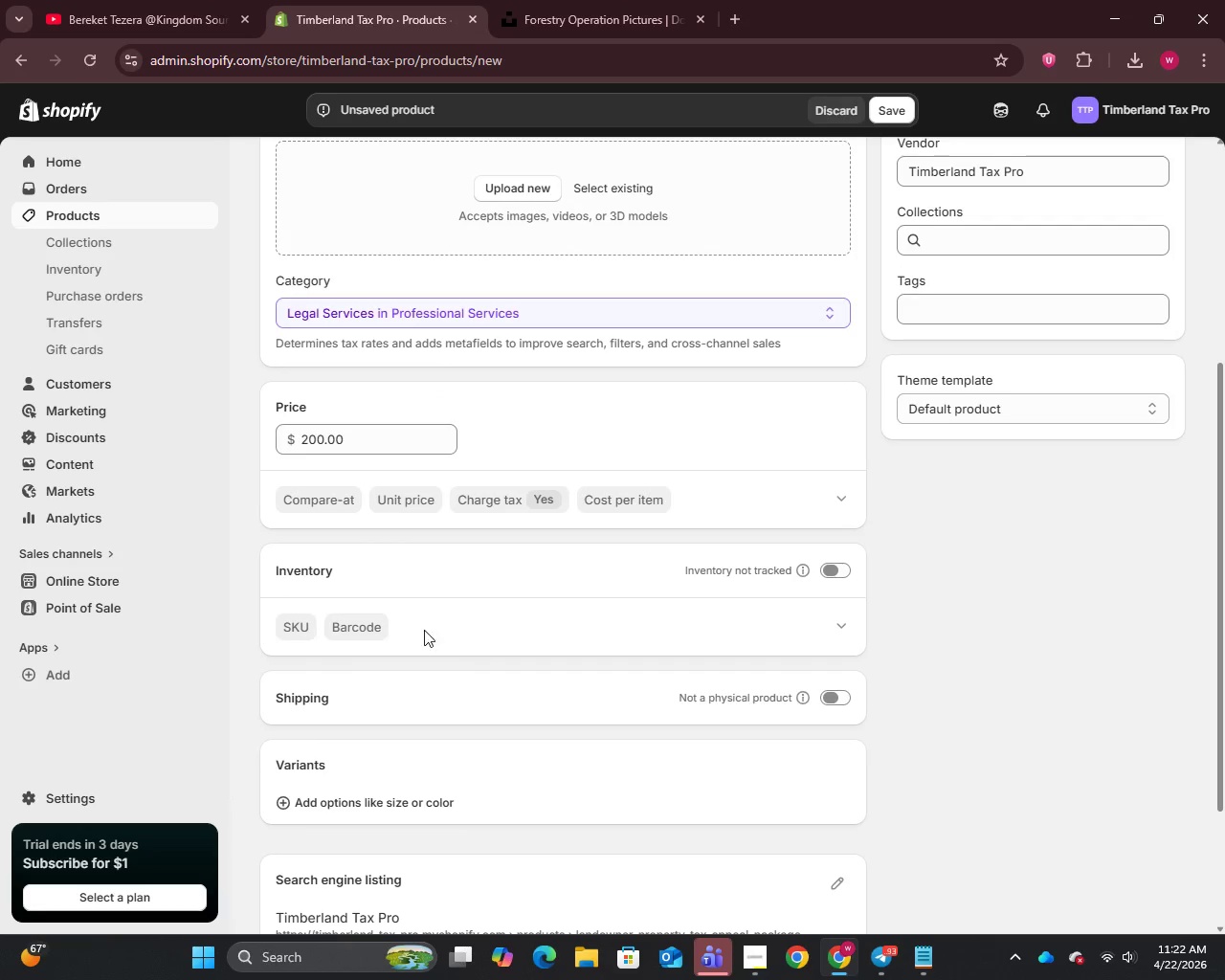 
left_click([293, 623])
 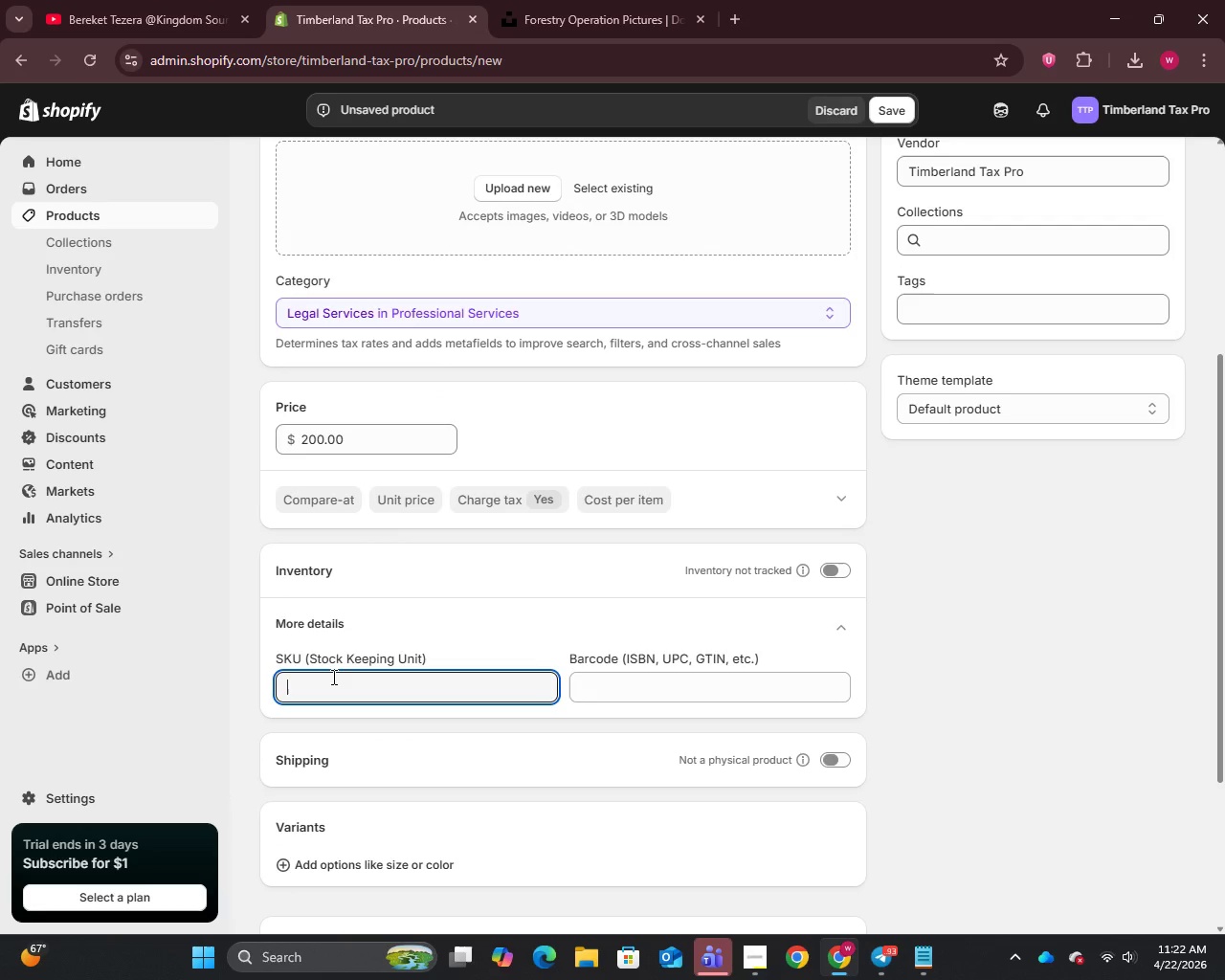 
type(TTP-TAX-003)
 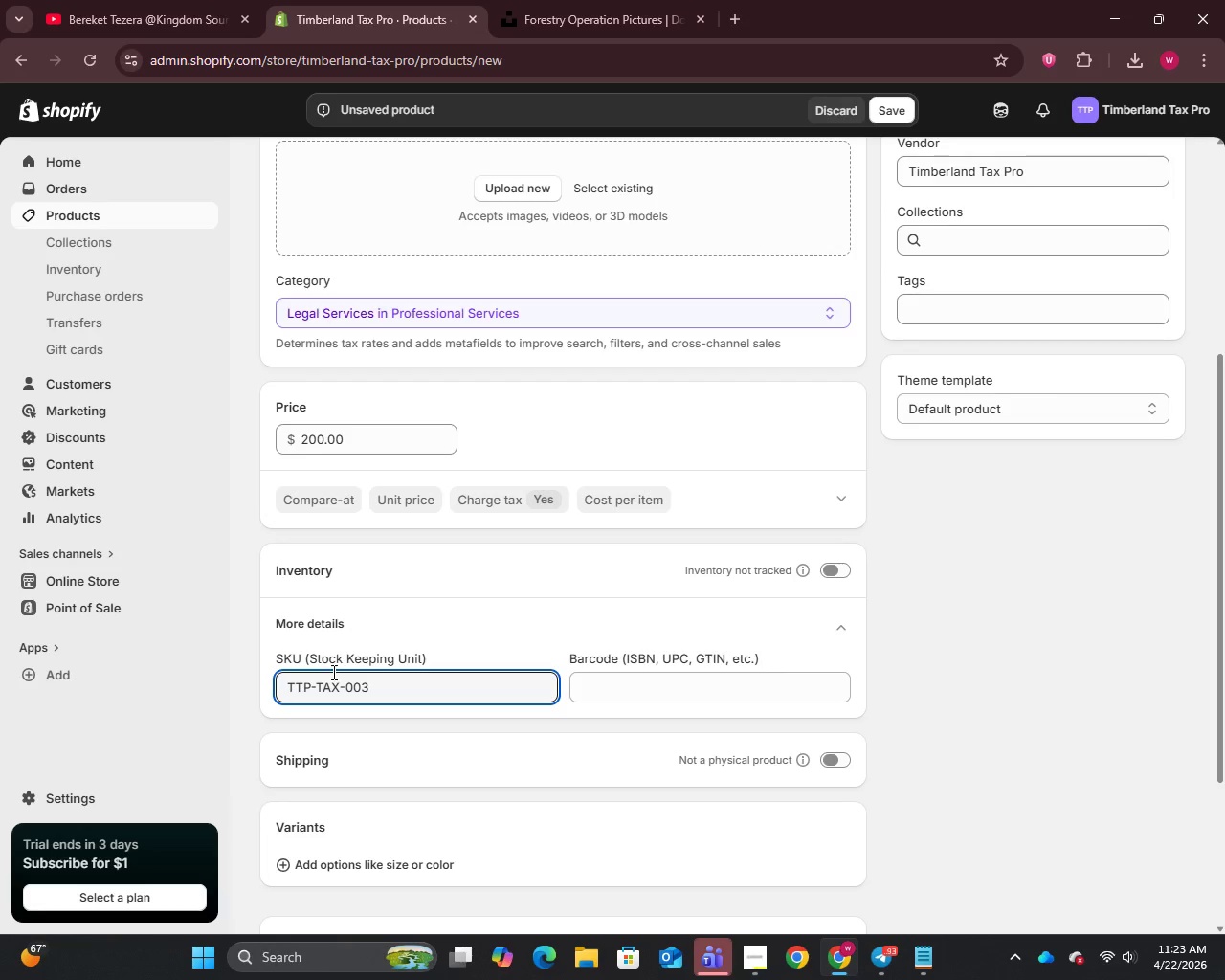 
wait(13.3)
 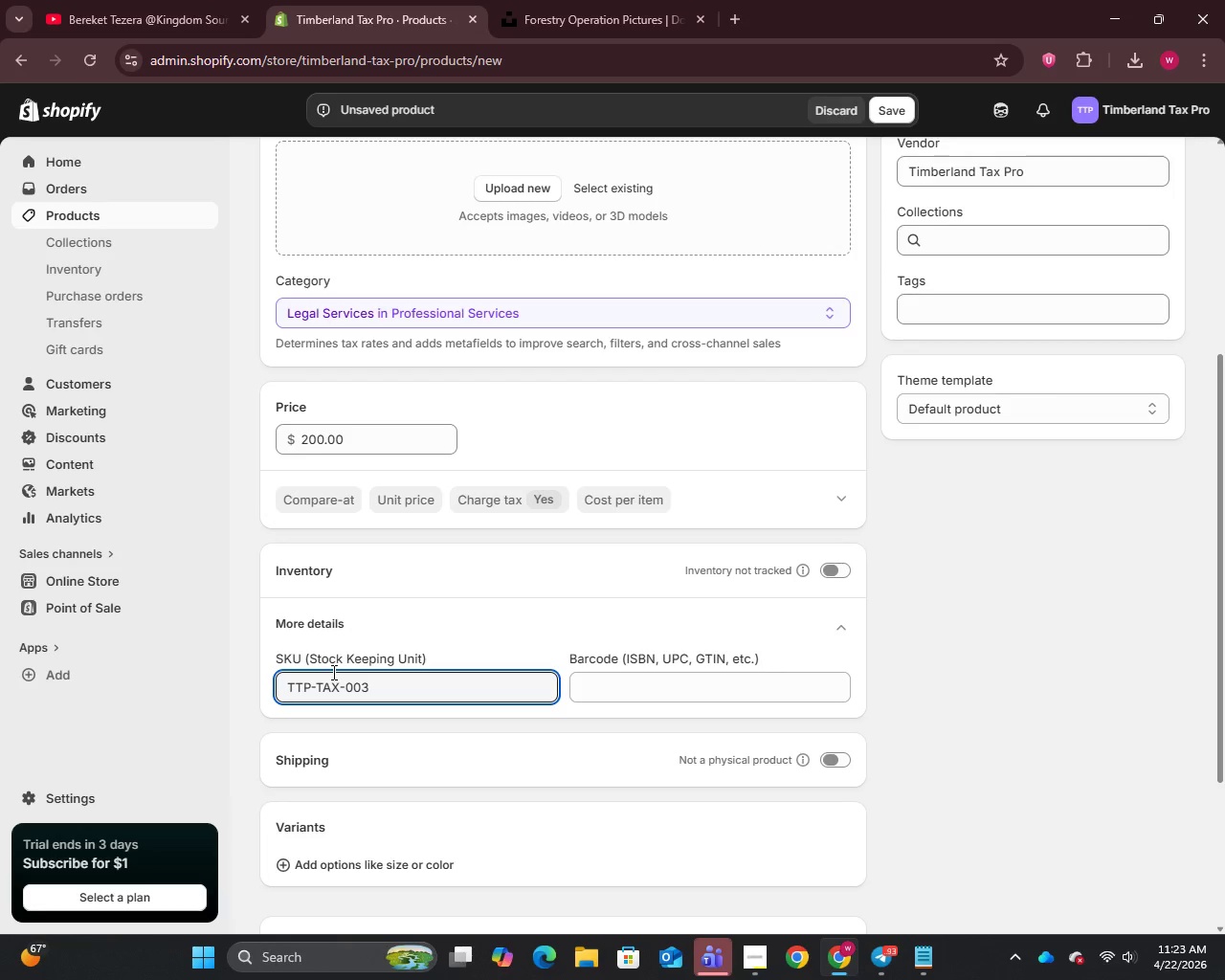 
scroll: coordinate [565, 564], scroll_direction: up, amount: 3.0
 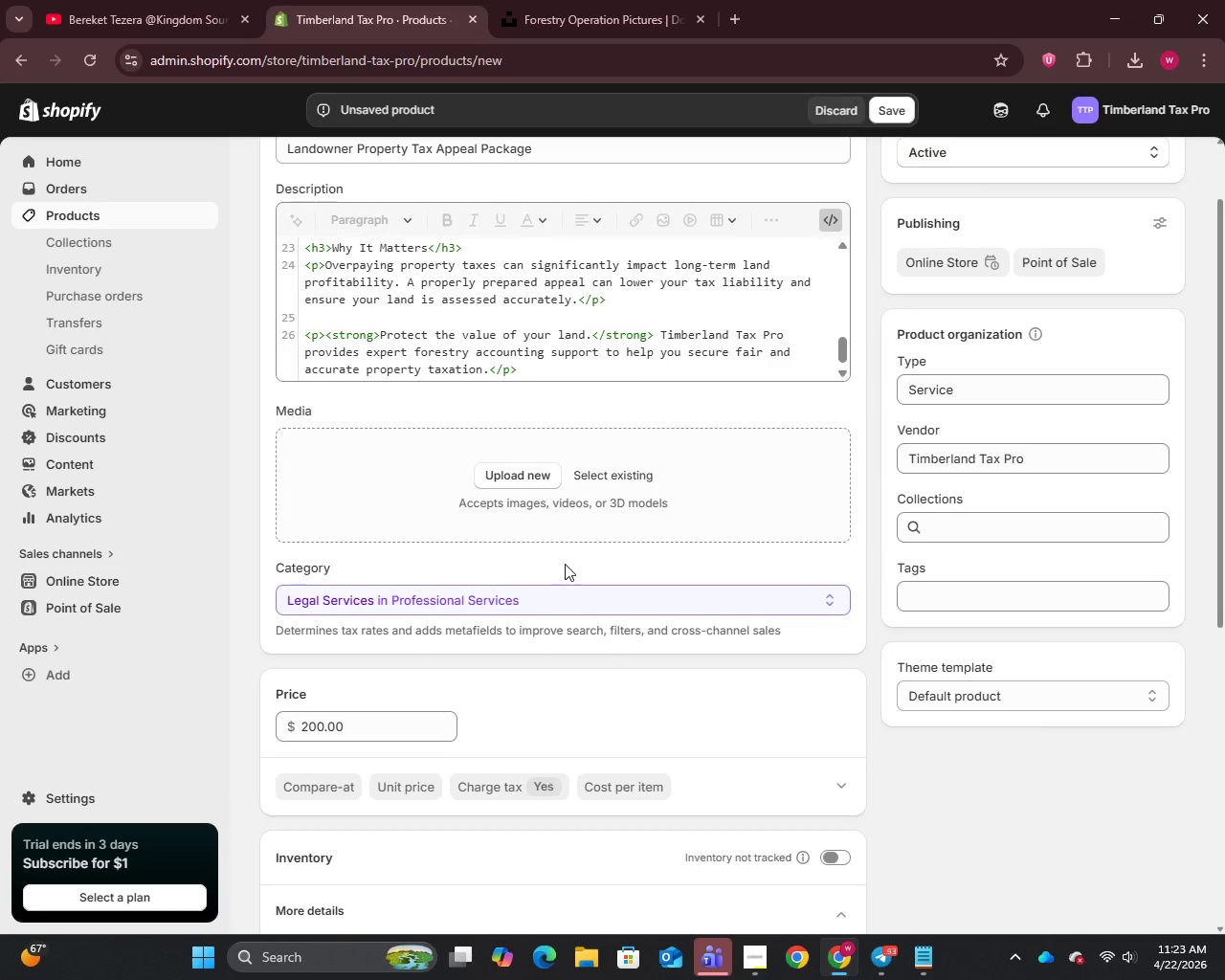 
scroll: coordinate [565, 564], scroll_direction: down, amount: 1.0
 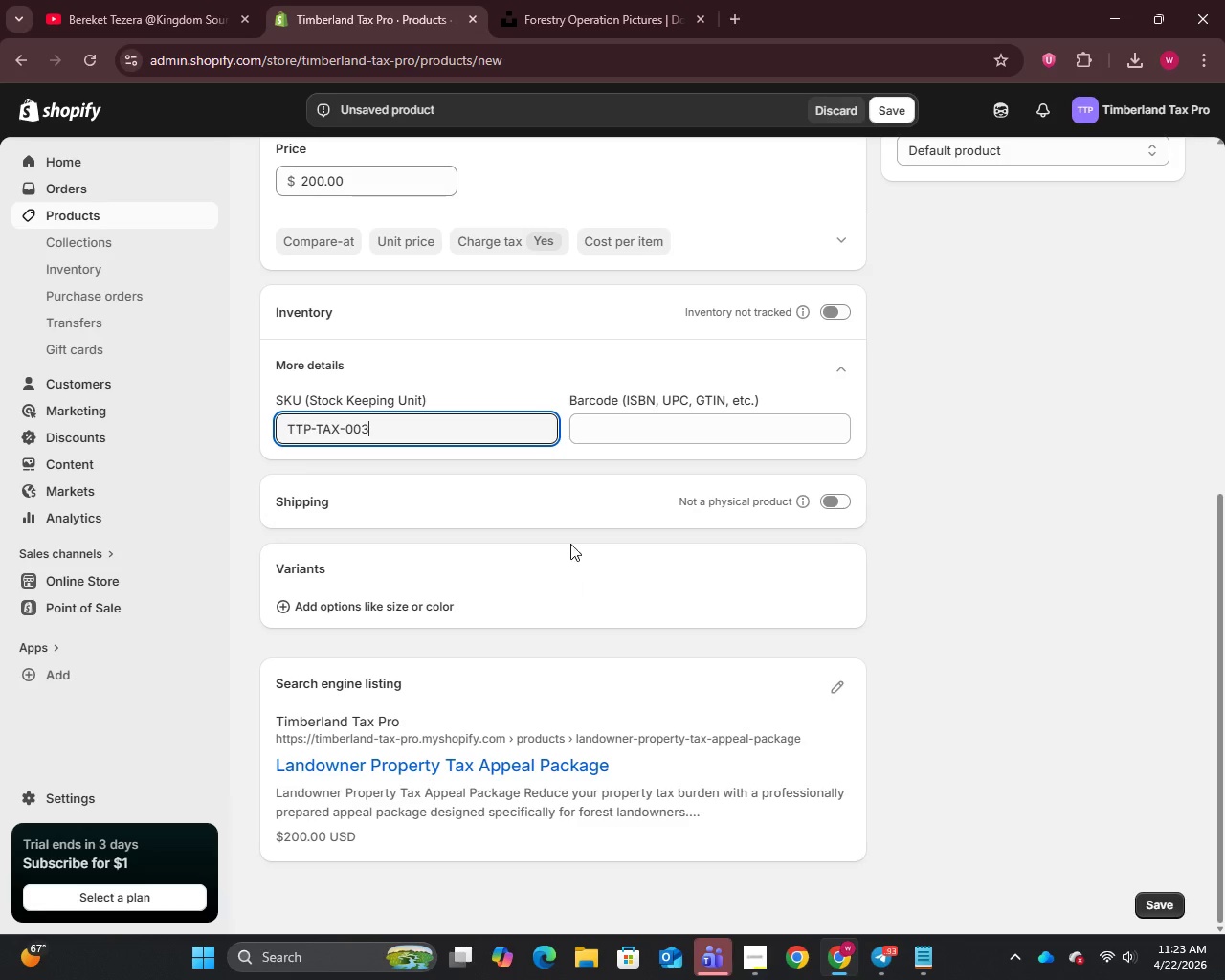 
left_click([587, 6])
 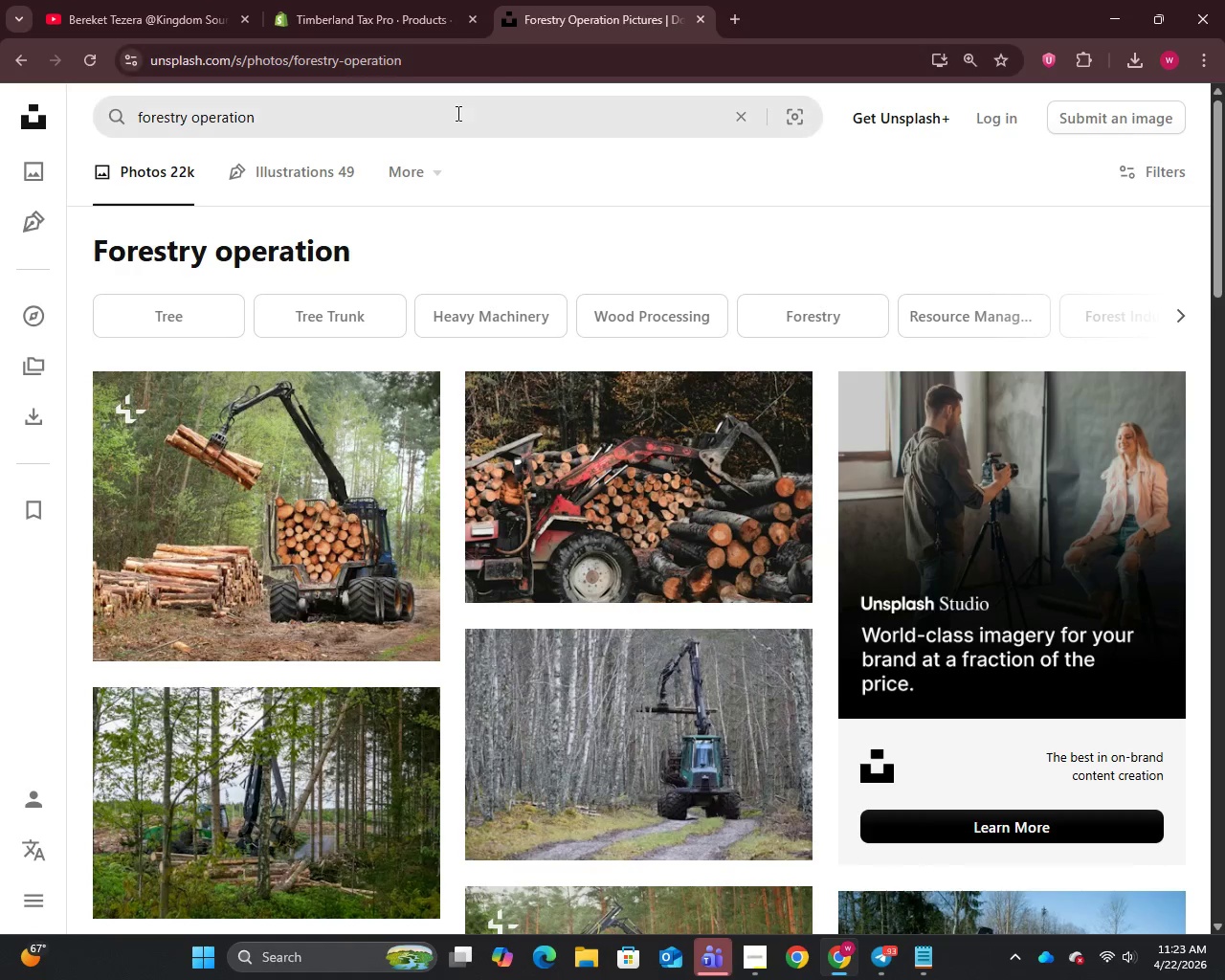 
left_click([450, 119])
 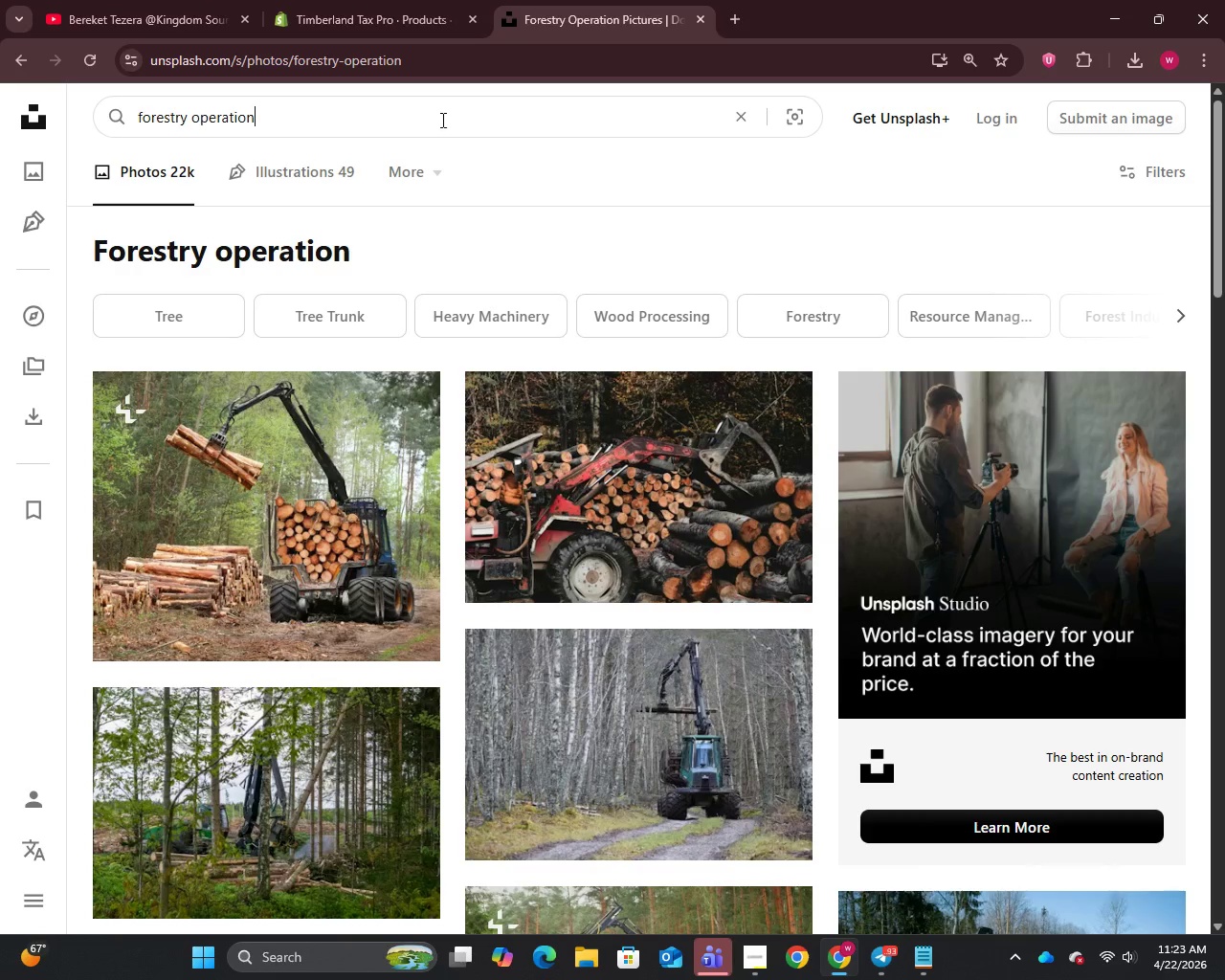 
key(Control+ControlLeft)
 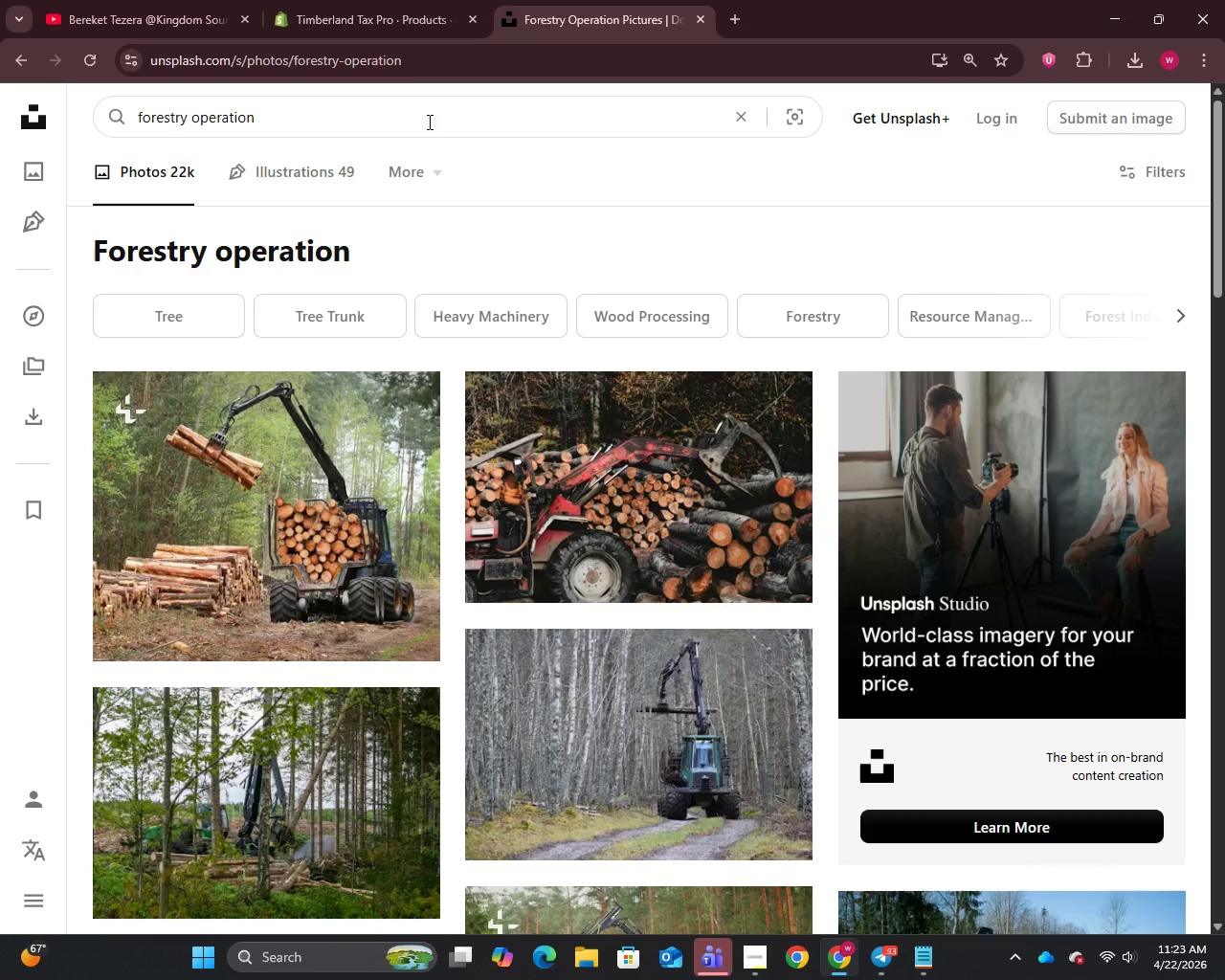 
key(Control+A)
 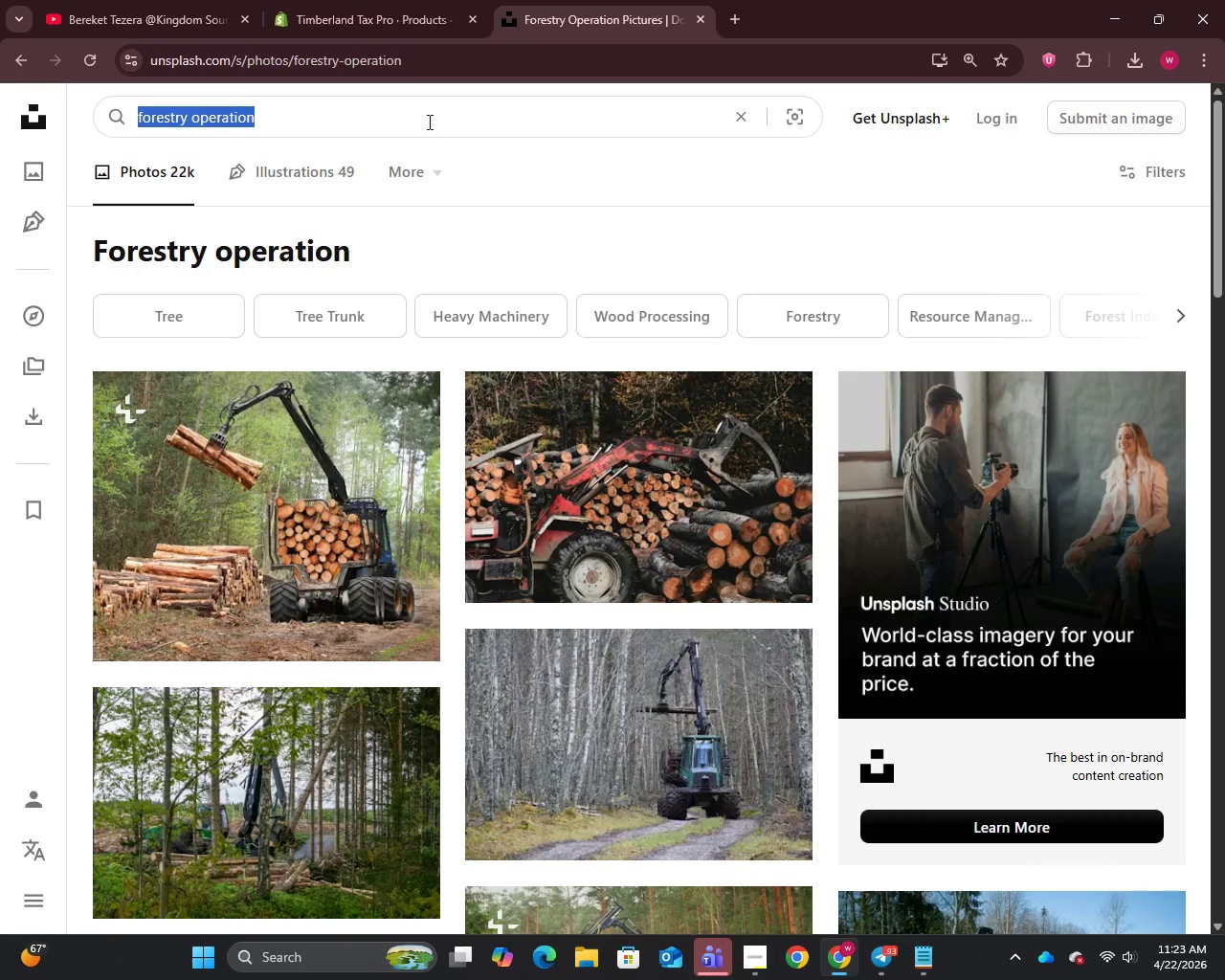 
type(Forest land map)
 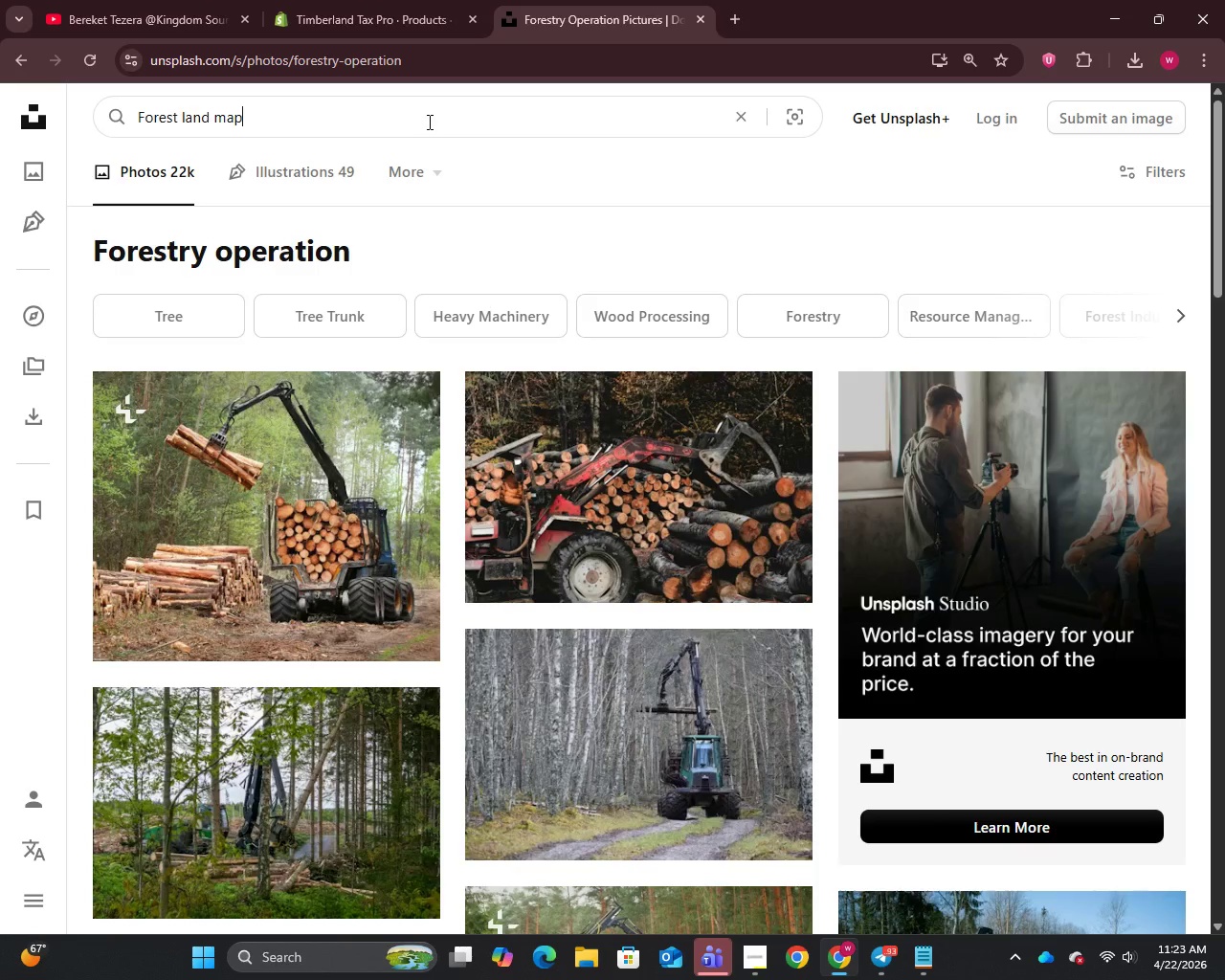 
key(Enter)
 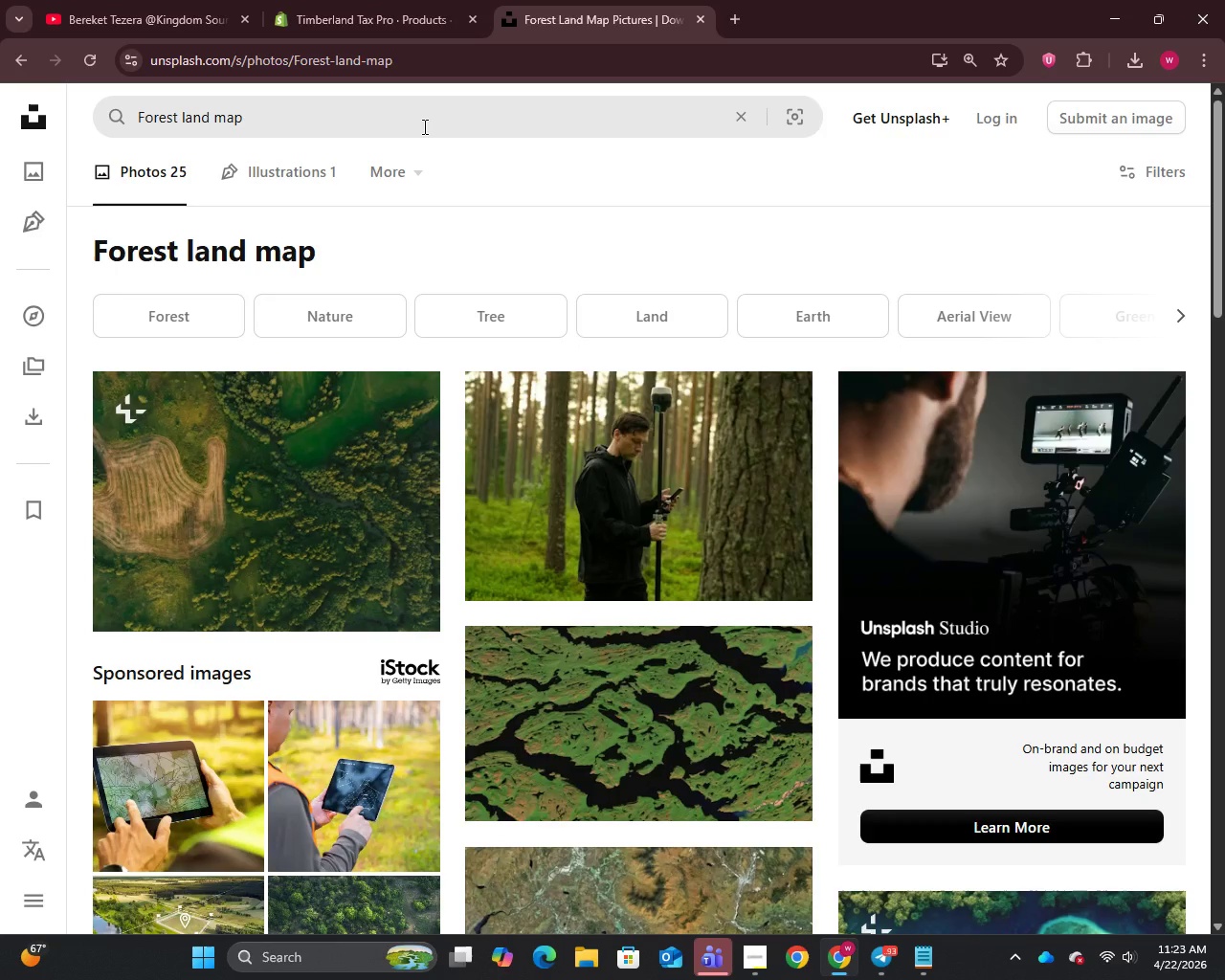 
wait(5.56)
 